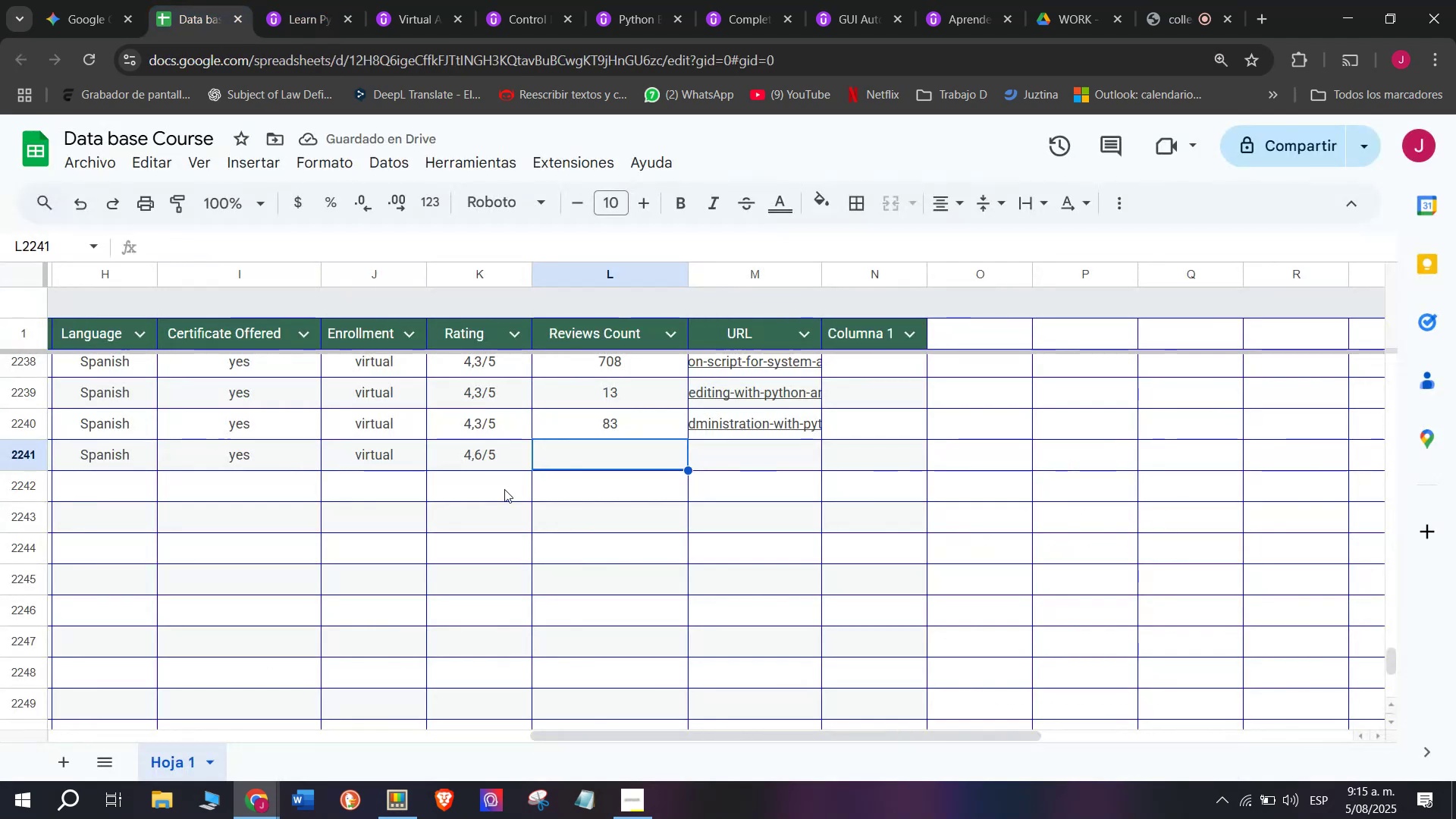 
type(129)
 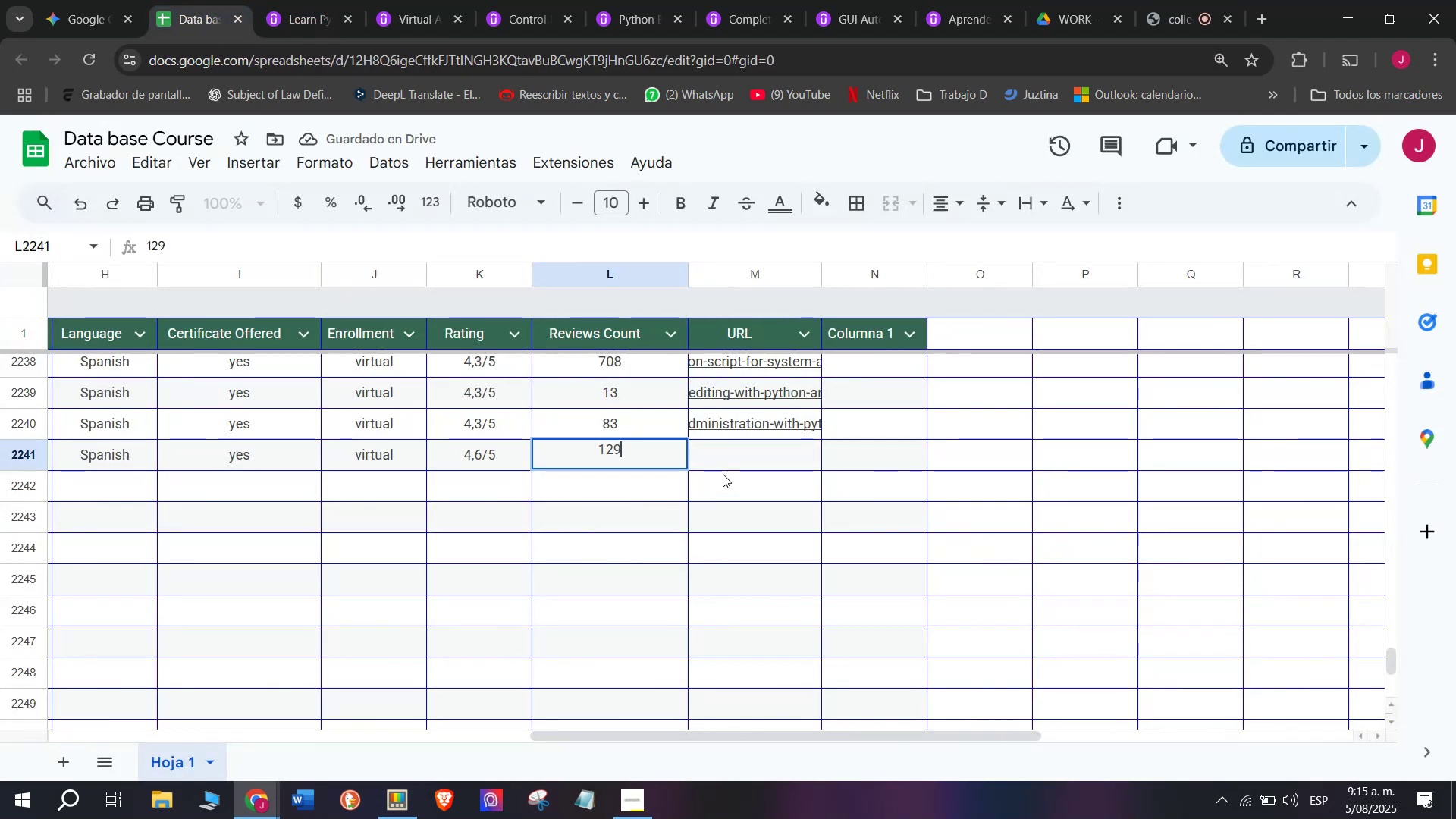 
left_click([746, 457])
 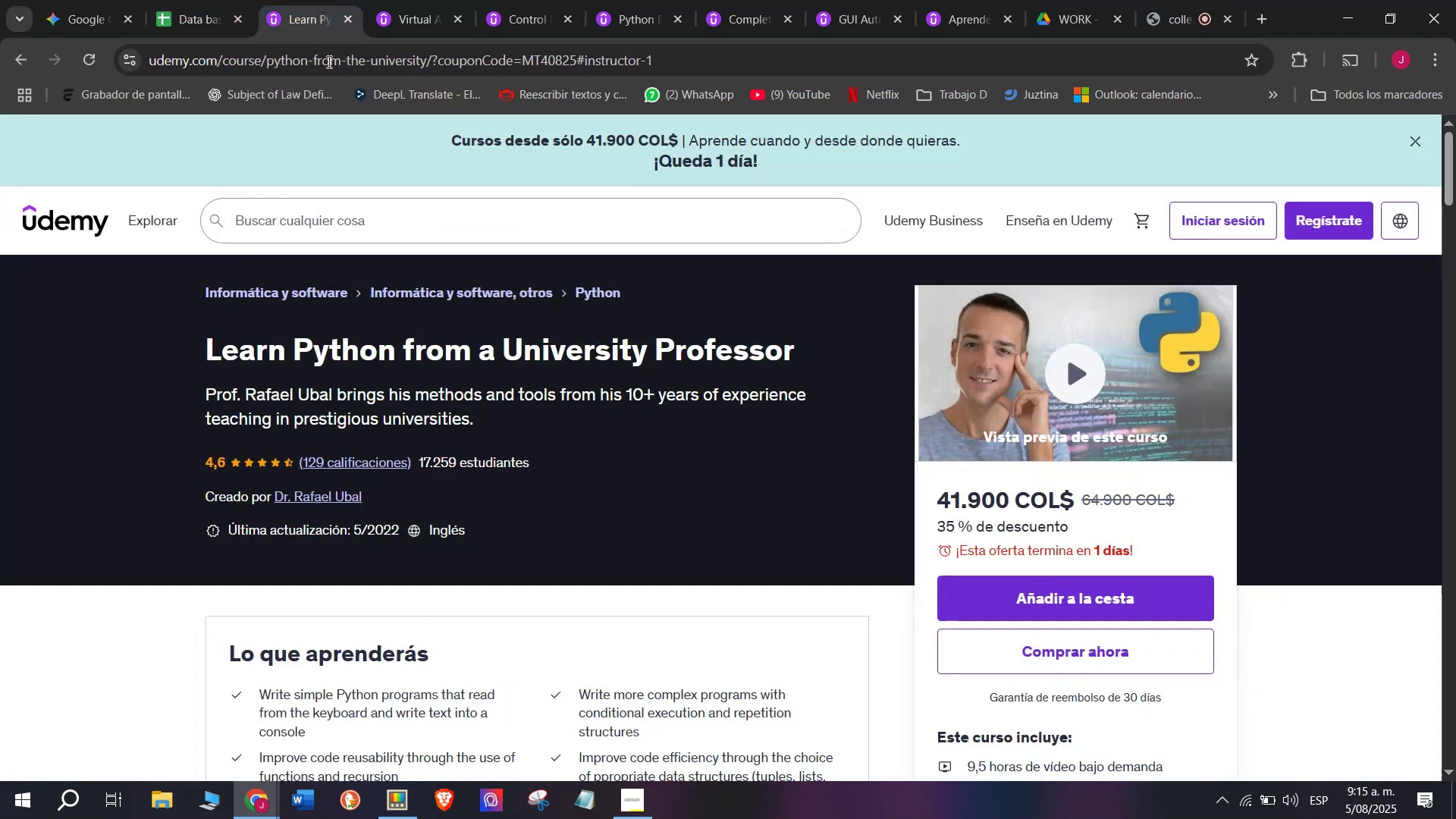 
double_click([338, 76])
 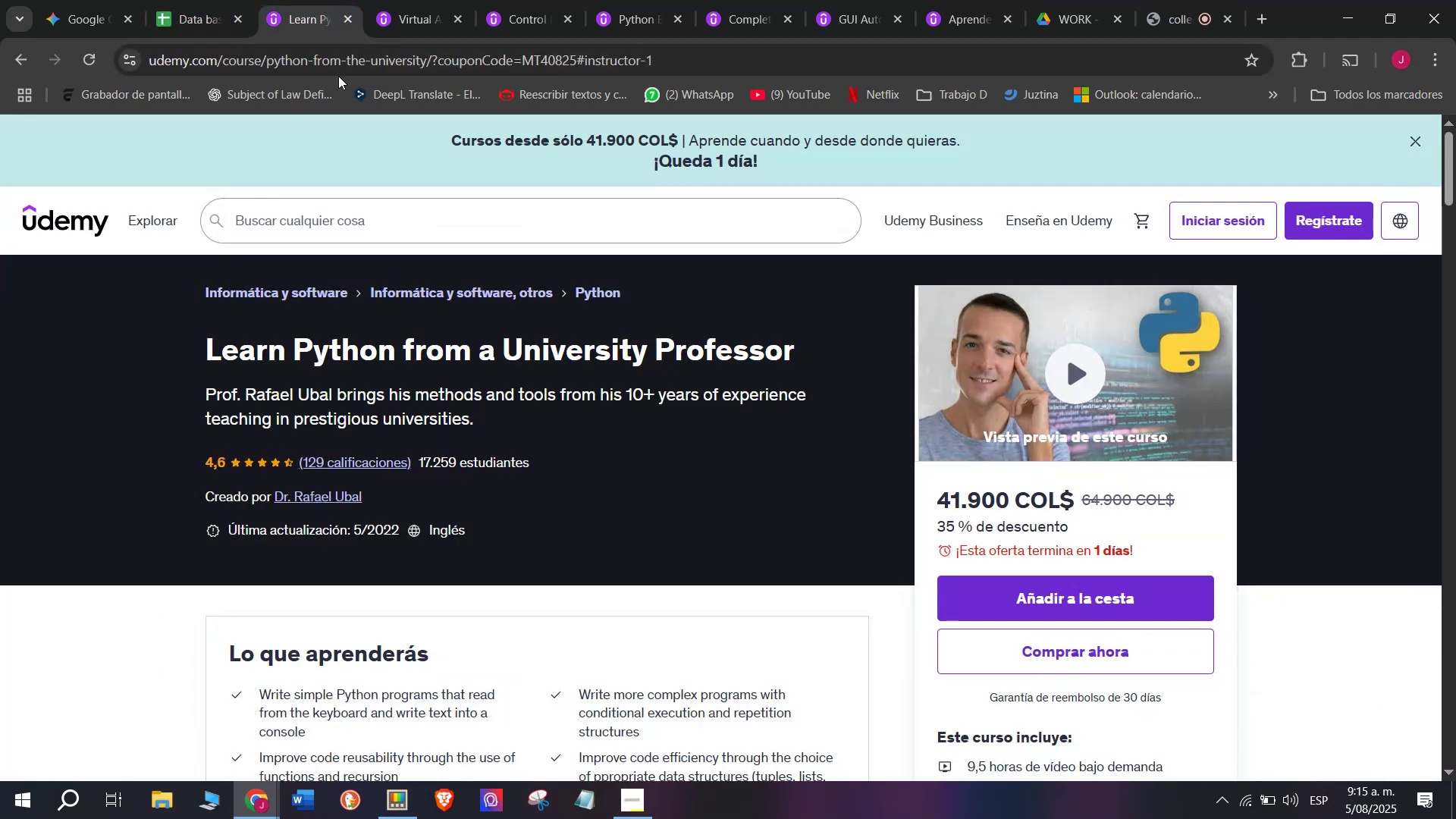 
triple_click([338, 76])
 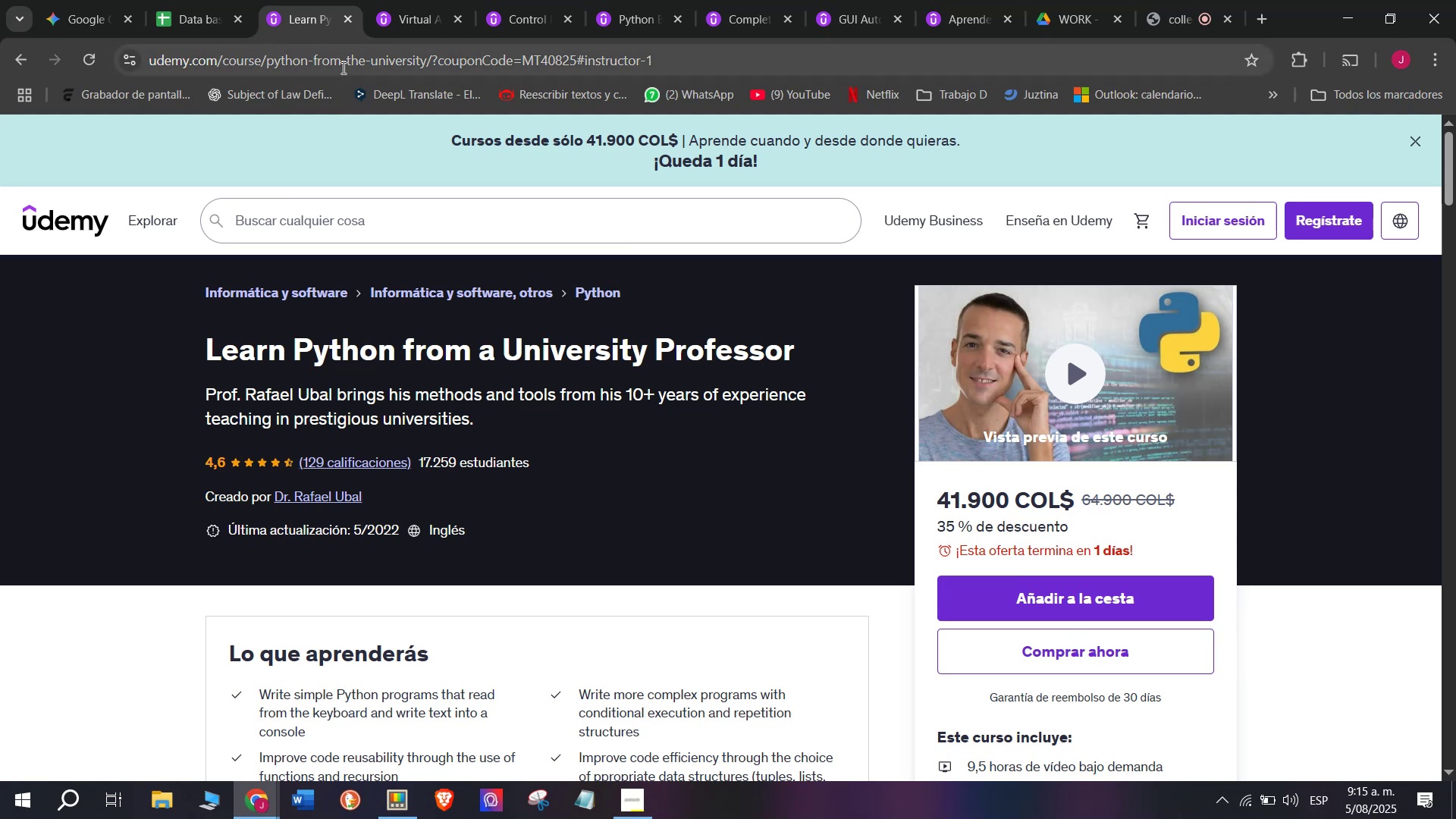 
double_click([344, 67])
 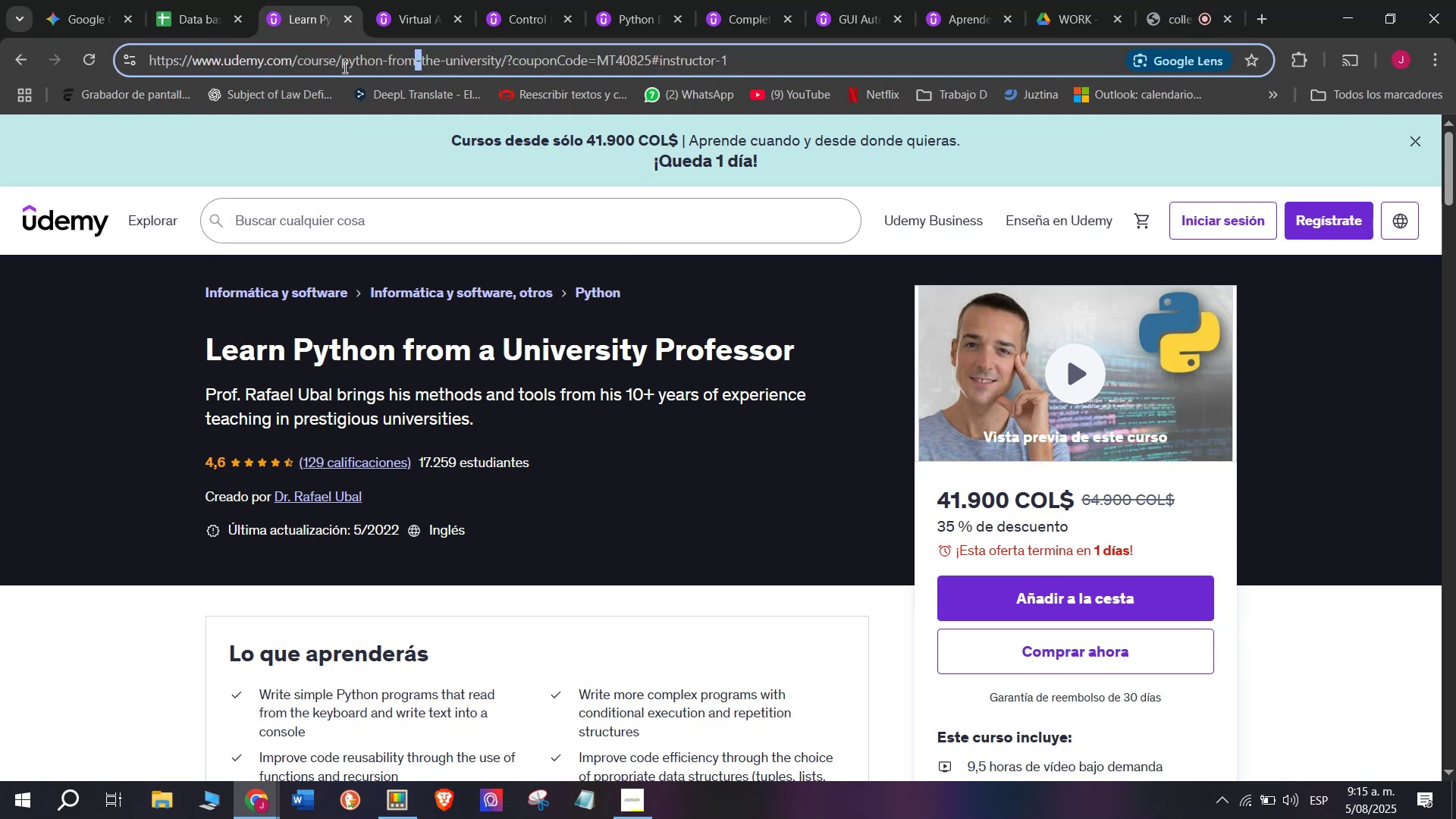 
triple_click([344, 67])
 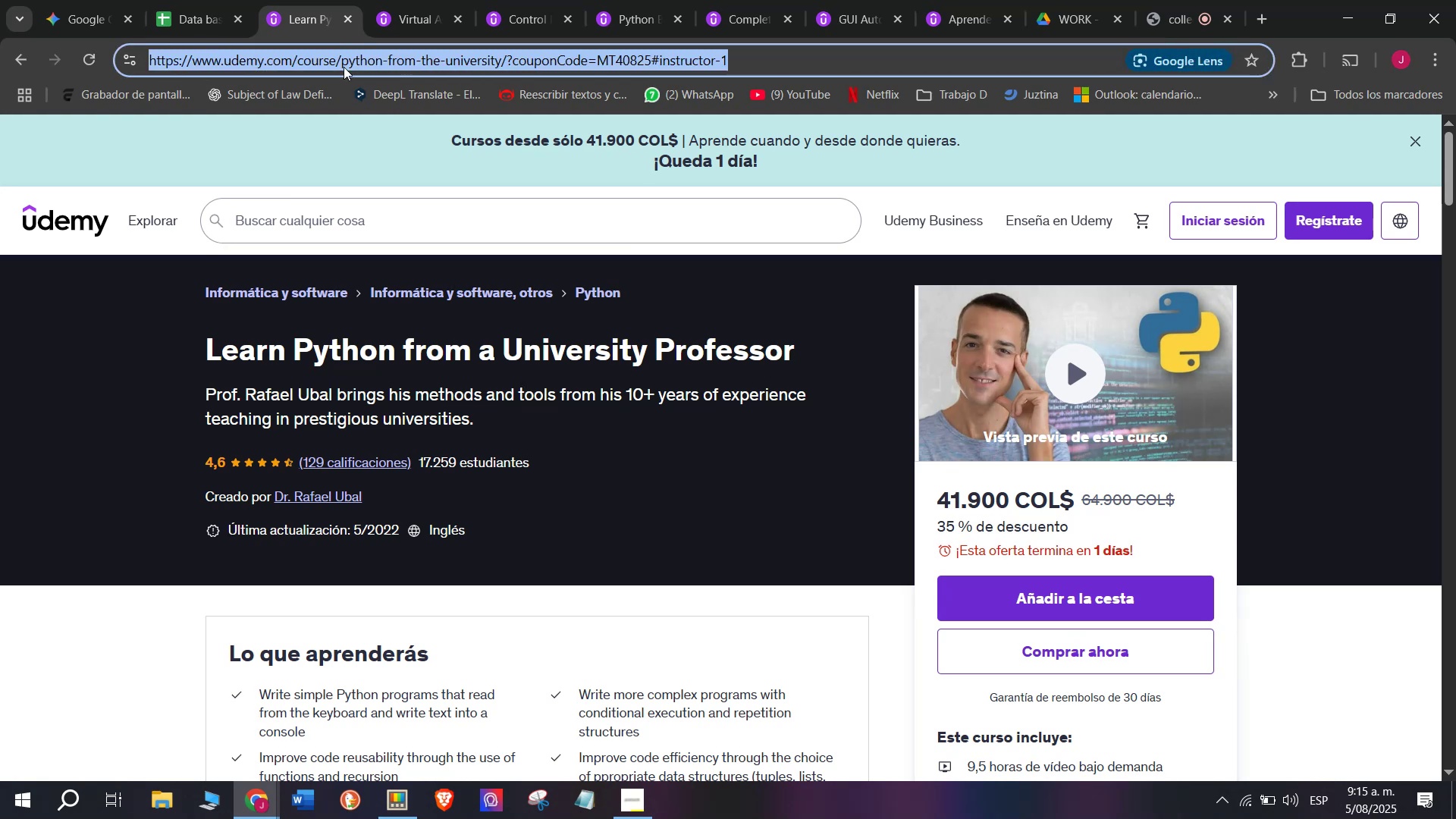 
key(Break)
 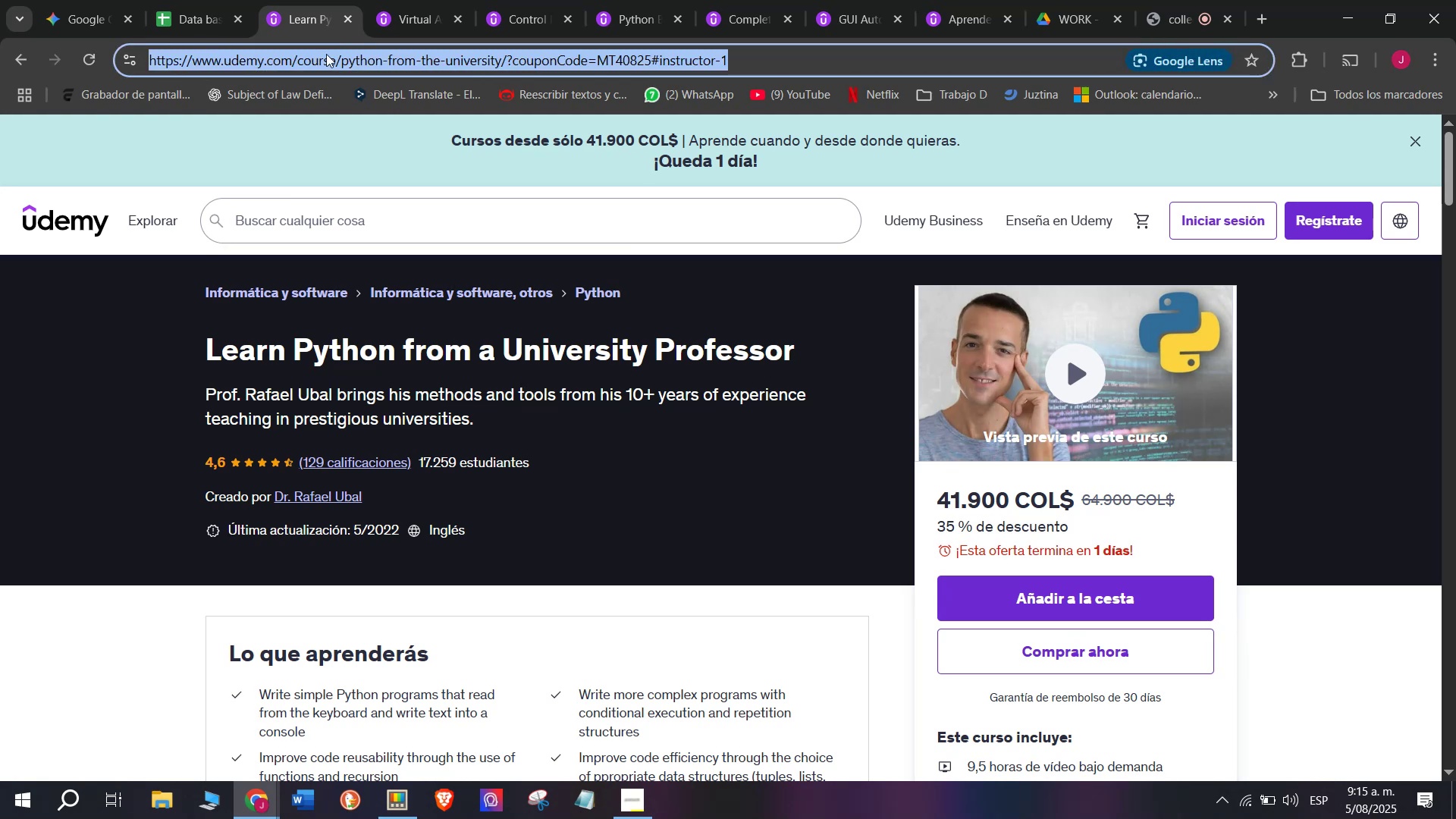 
key(Control+ControlLeft)
 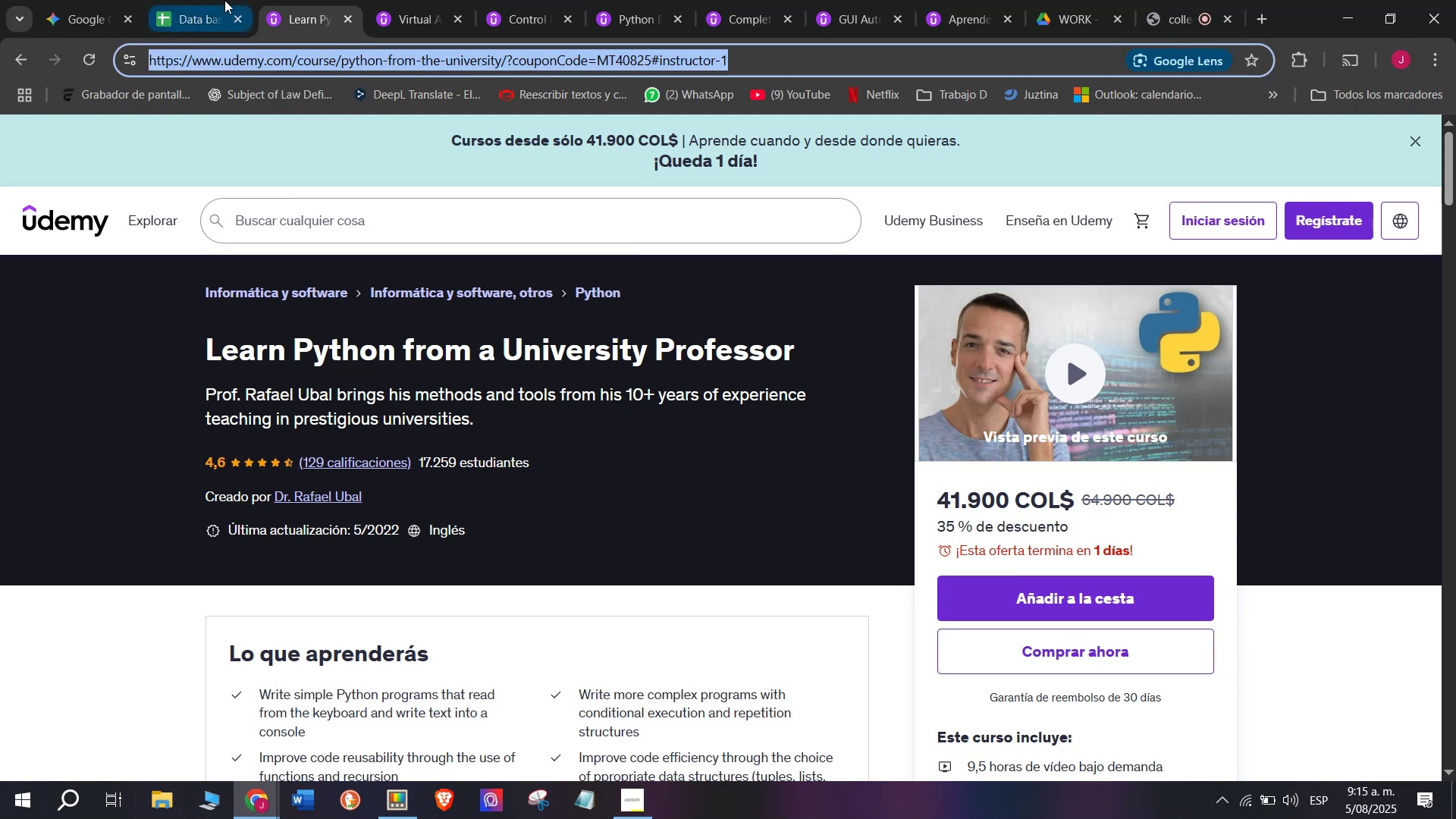 
key(Control+C)
 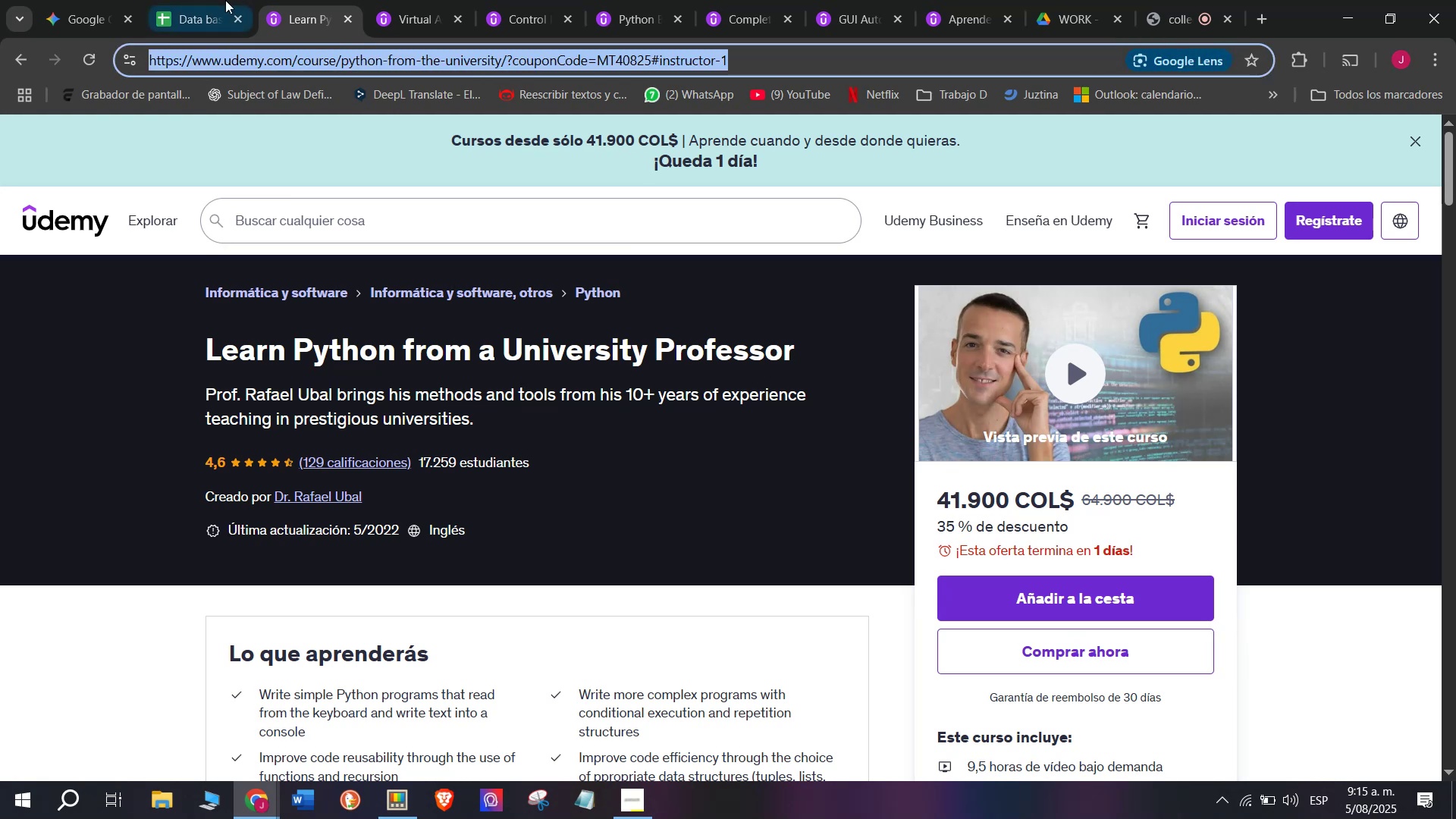 
triple_click([224, 0])
 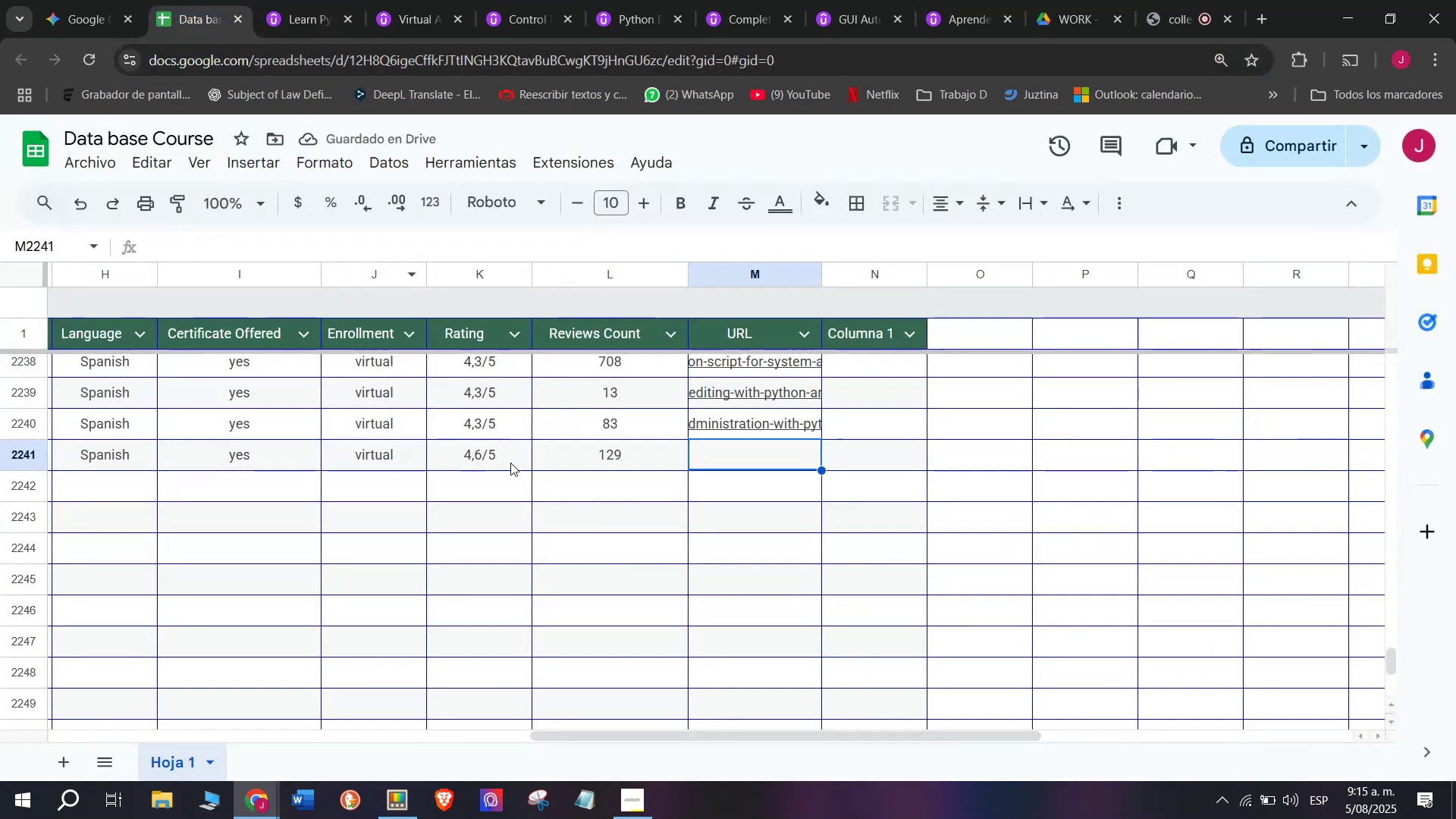 
key(Control+ControlLeft)
 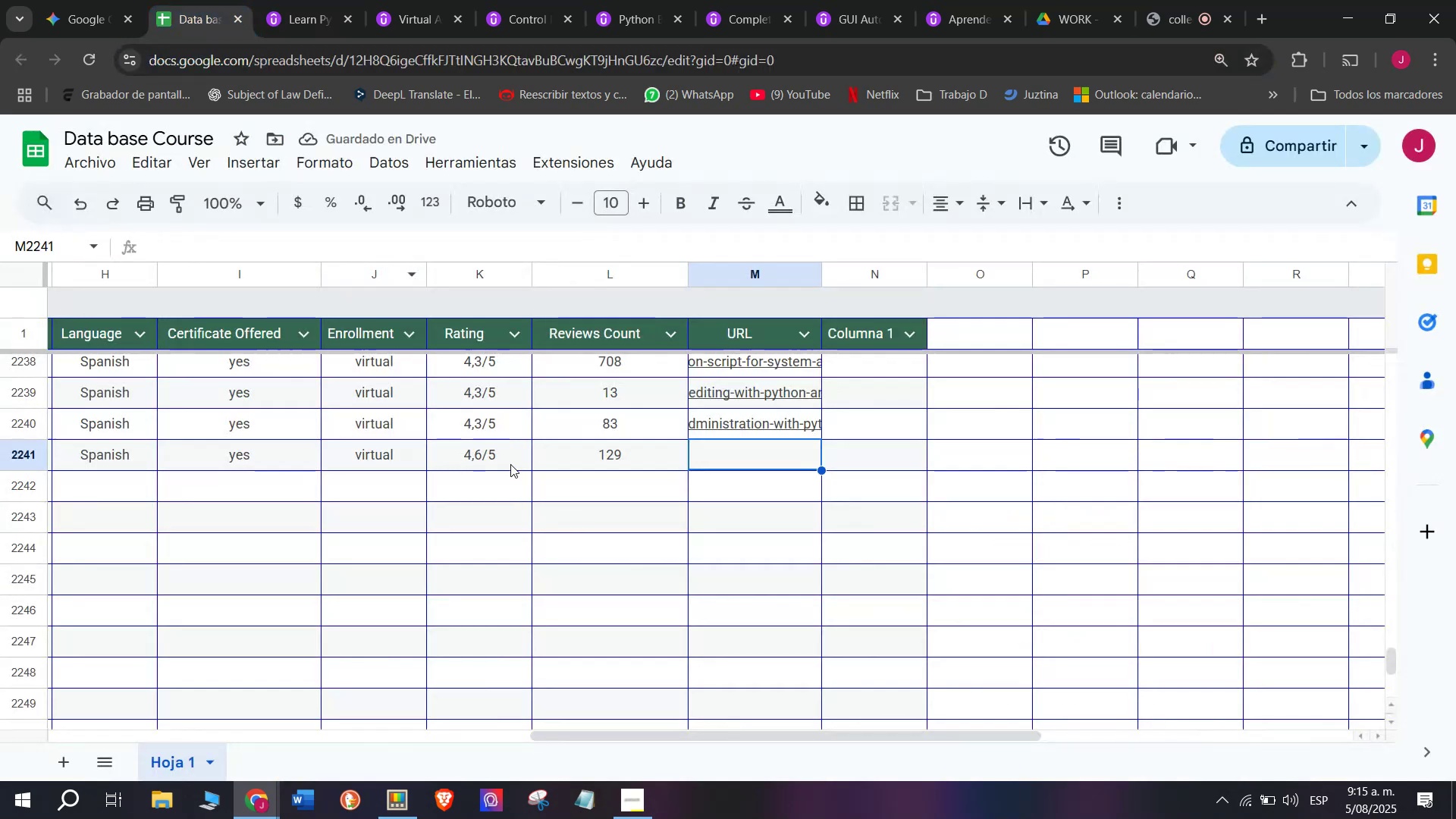 
key(Z)
 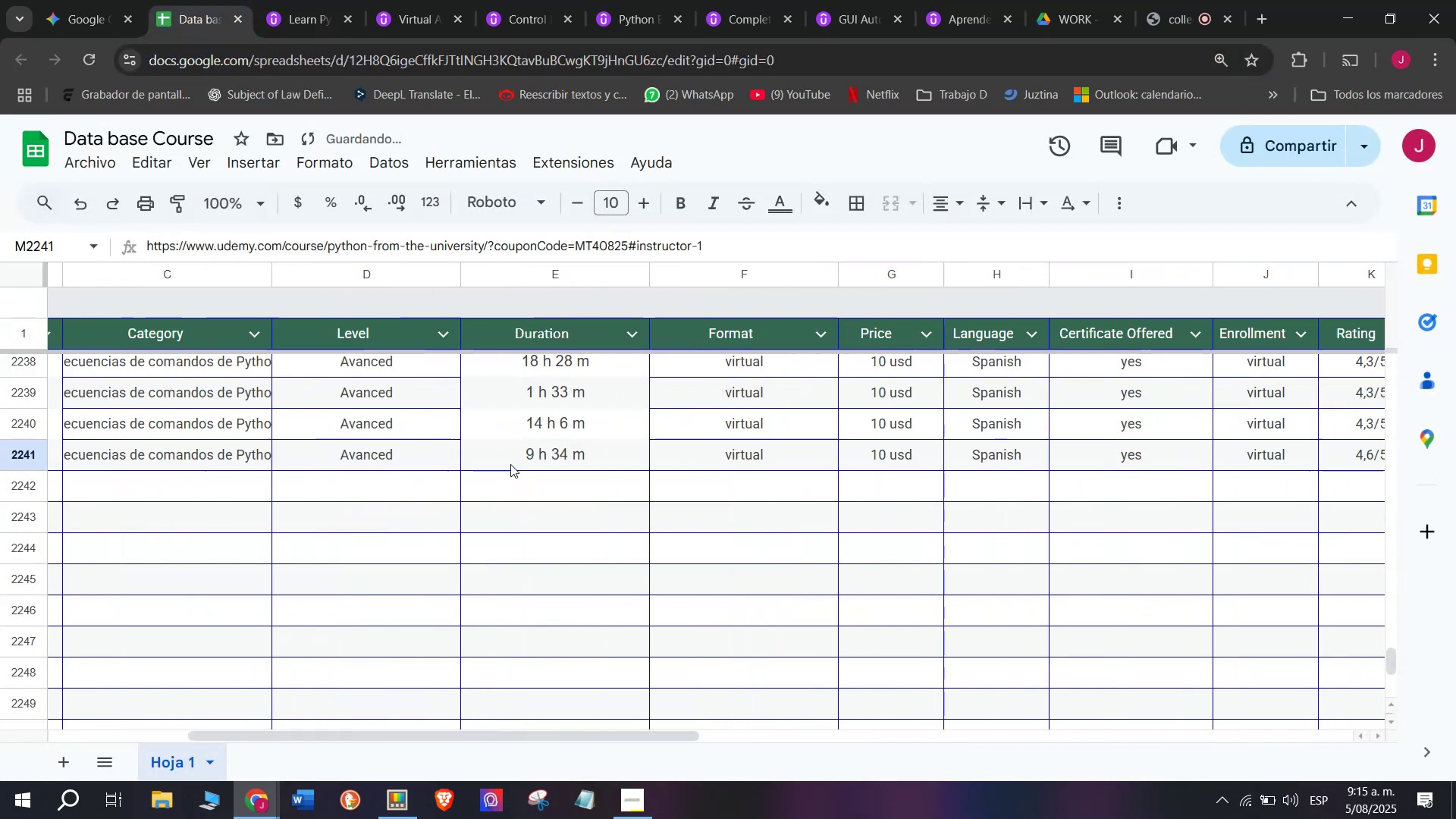 
key(Control+V)
 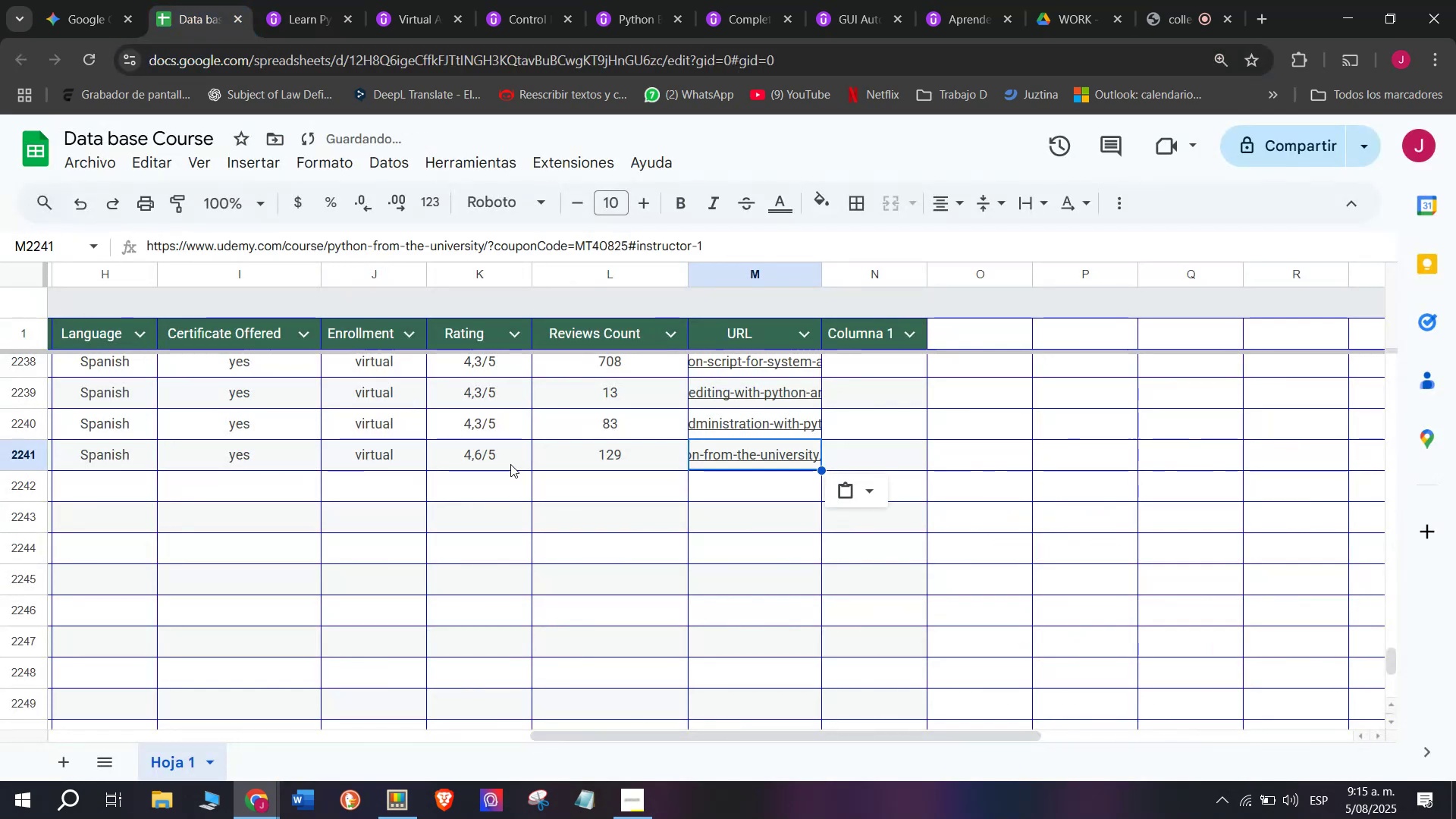 
scroll: coordinate [228, 511], scroll_direction: up, amount: 3.0
 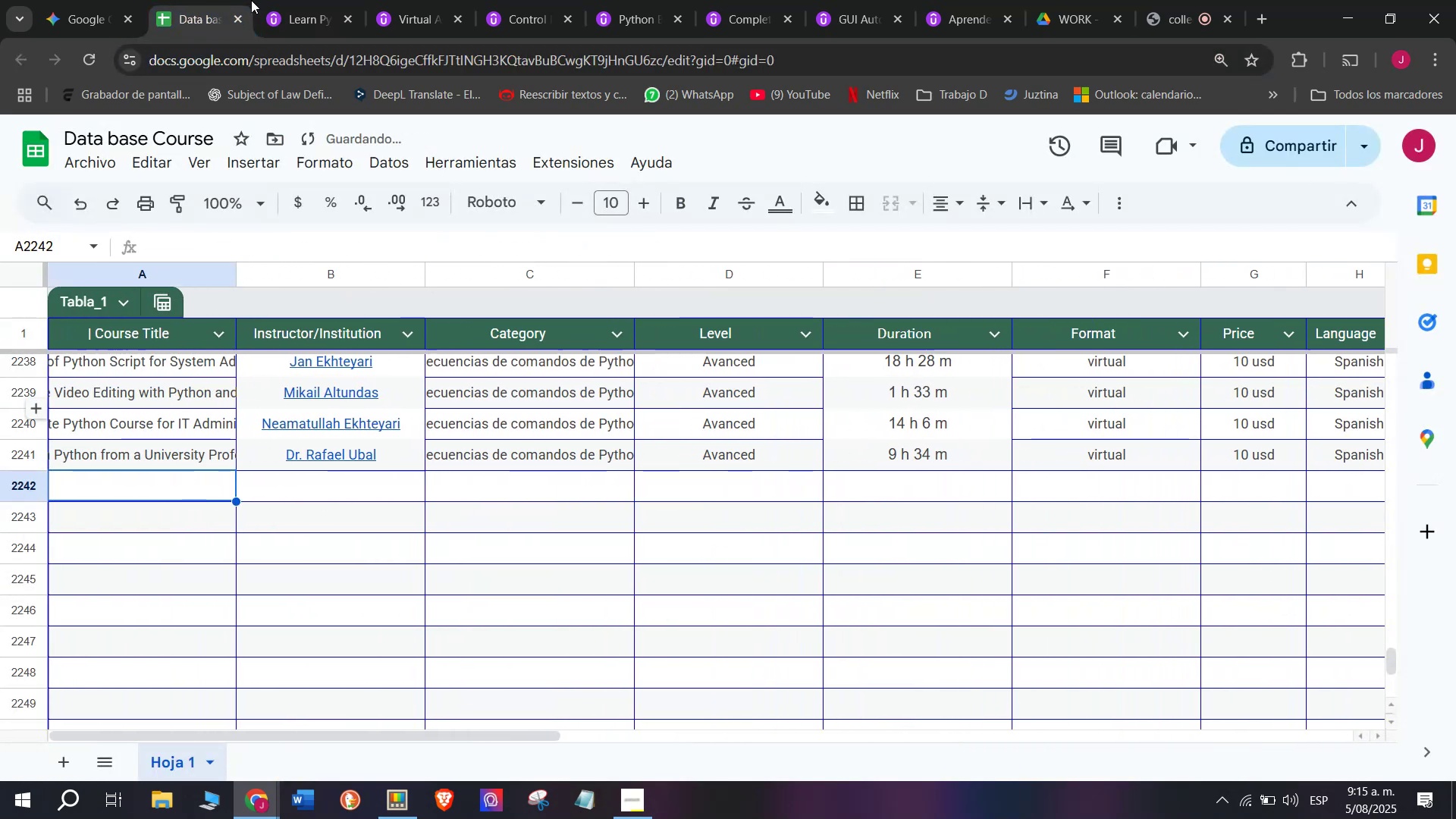 
double_click([290, 0])
 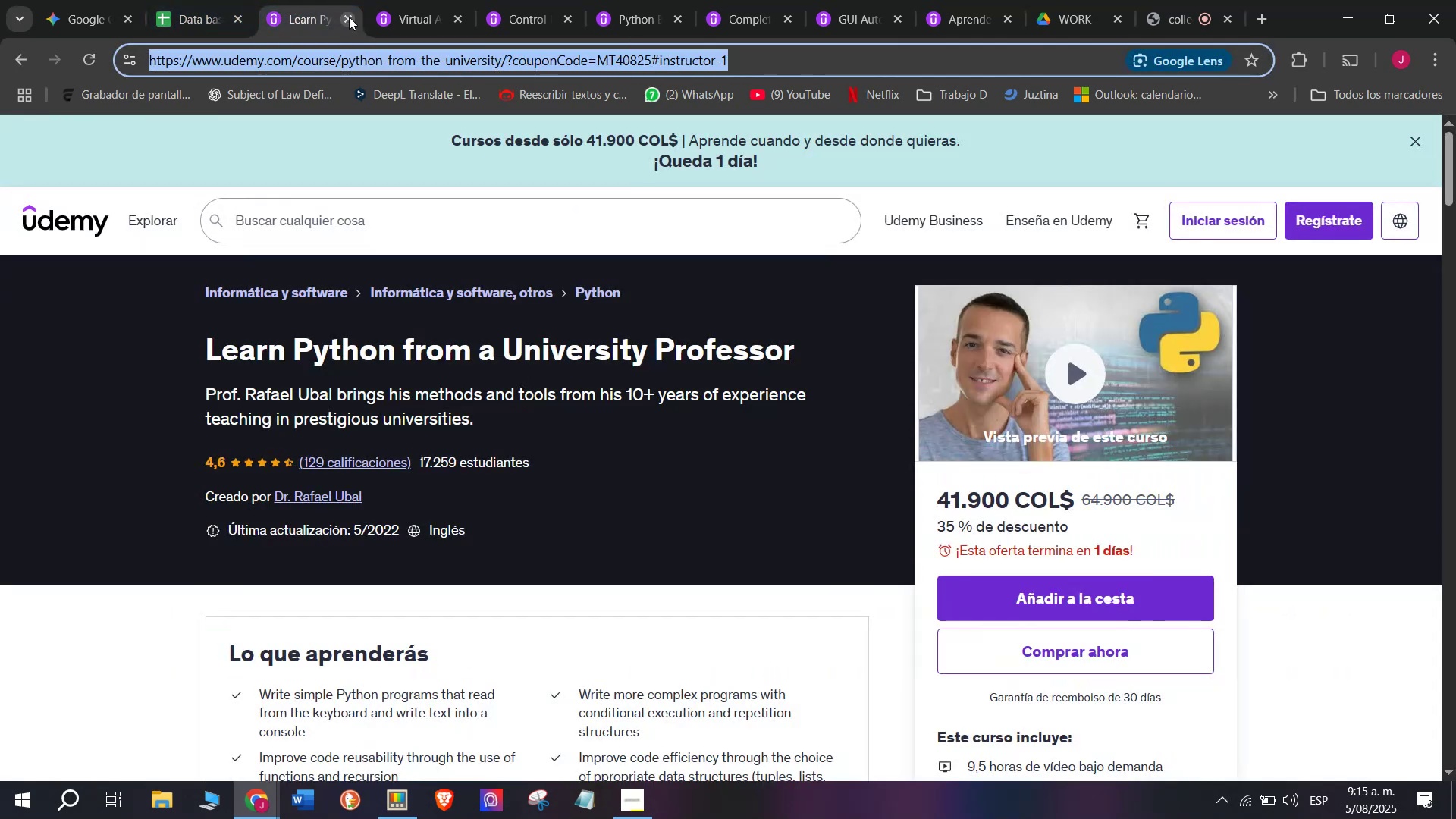 
left_click([353, 17])
 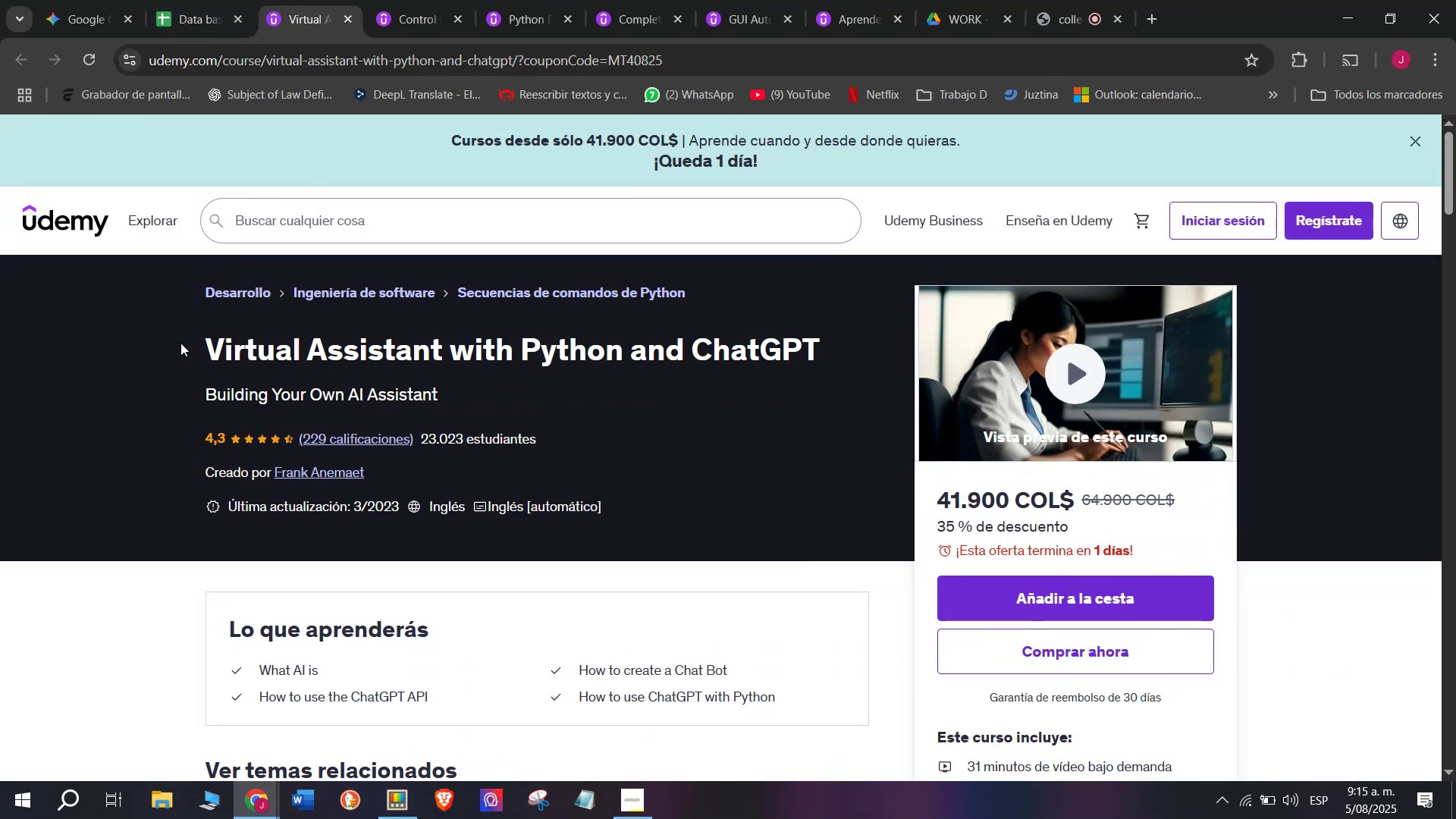 
left_click_drag(start_coordinate=[180, 343], to_coordinate=[835, 331])
 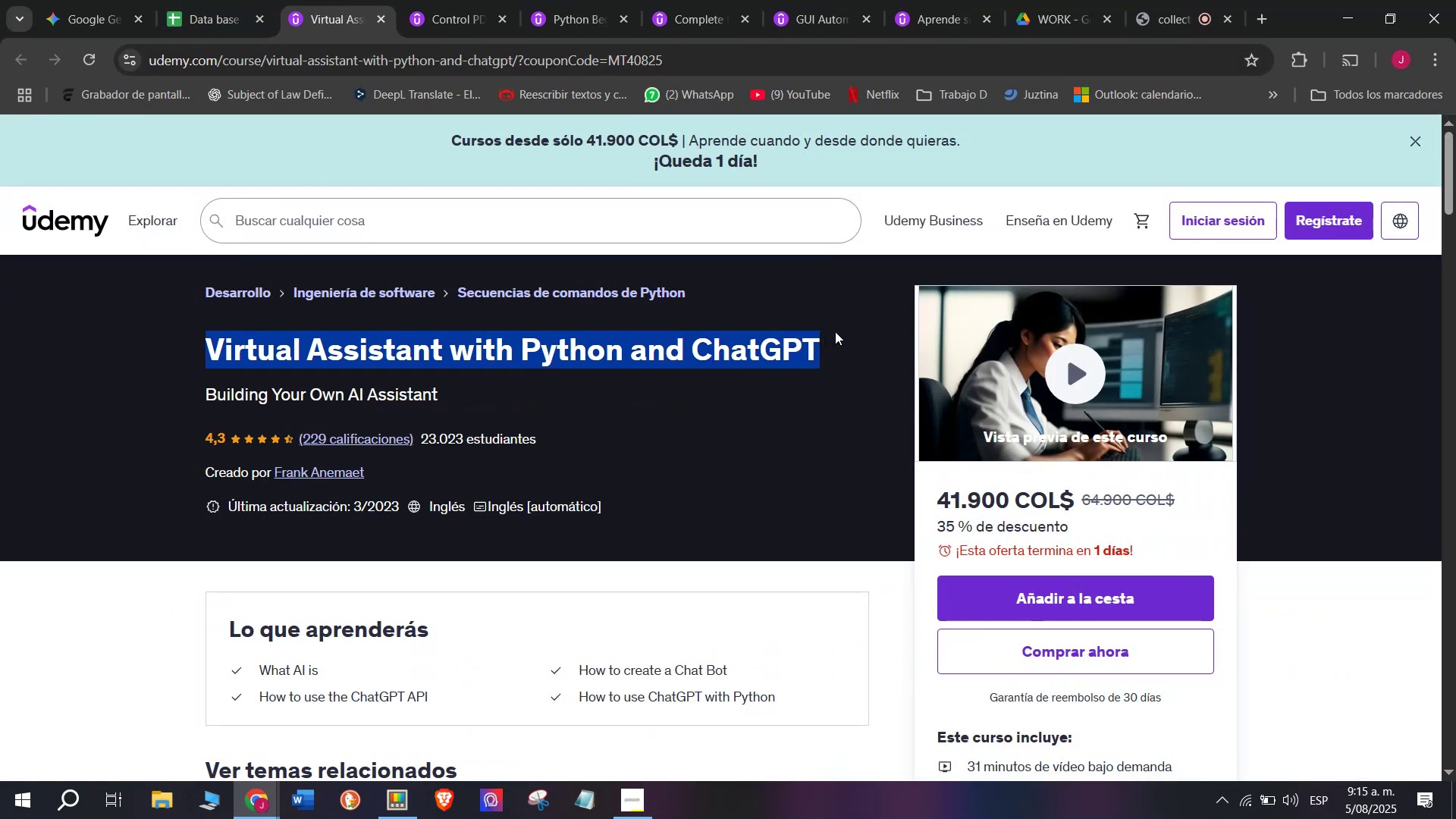 
key(Break)
 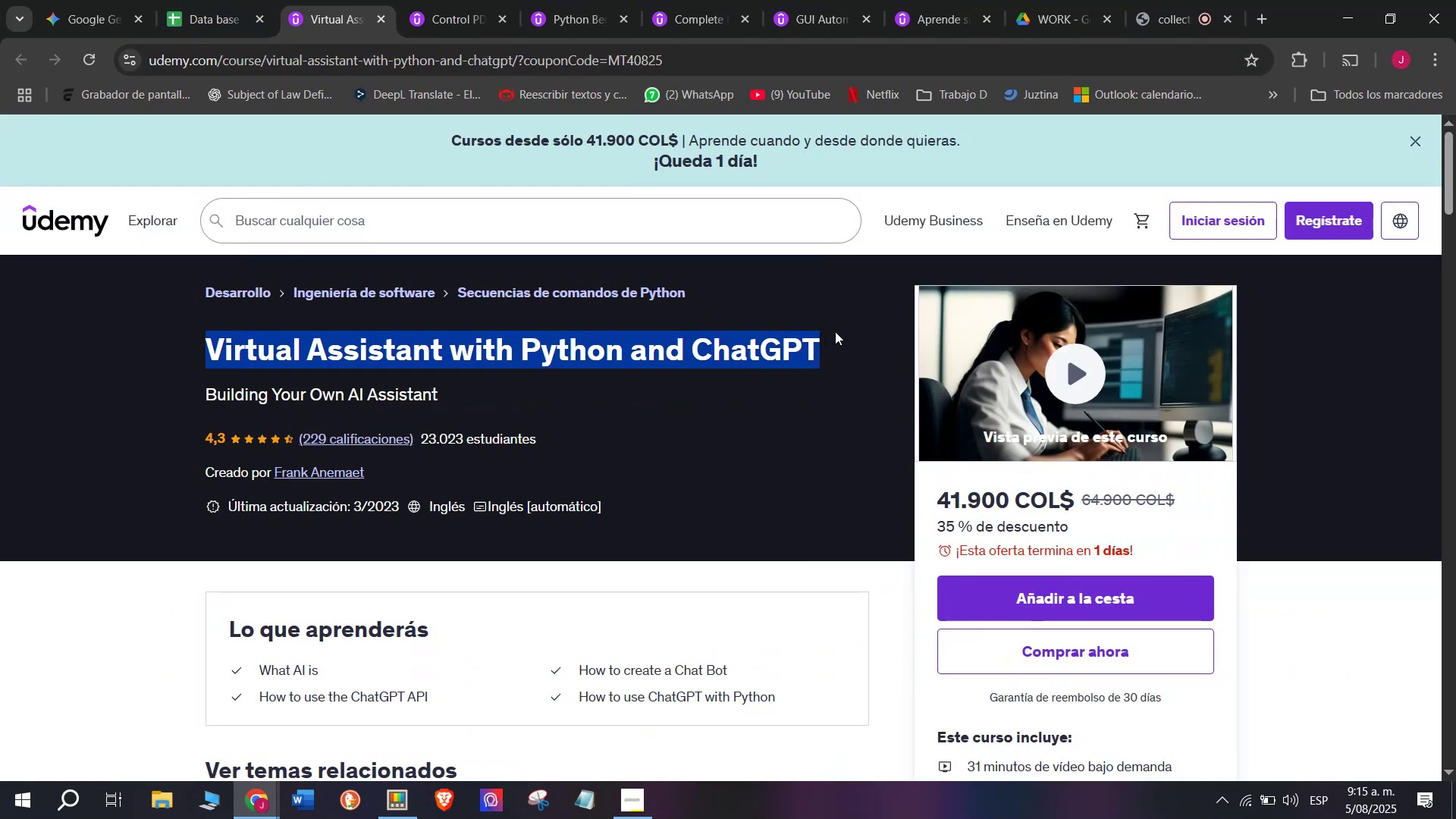 
key(Control+ControlLeft)
 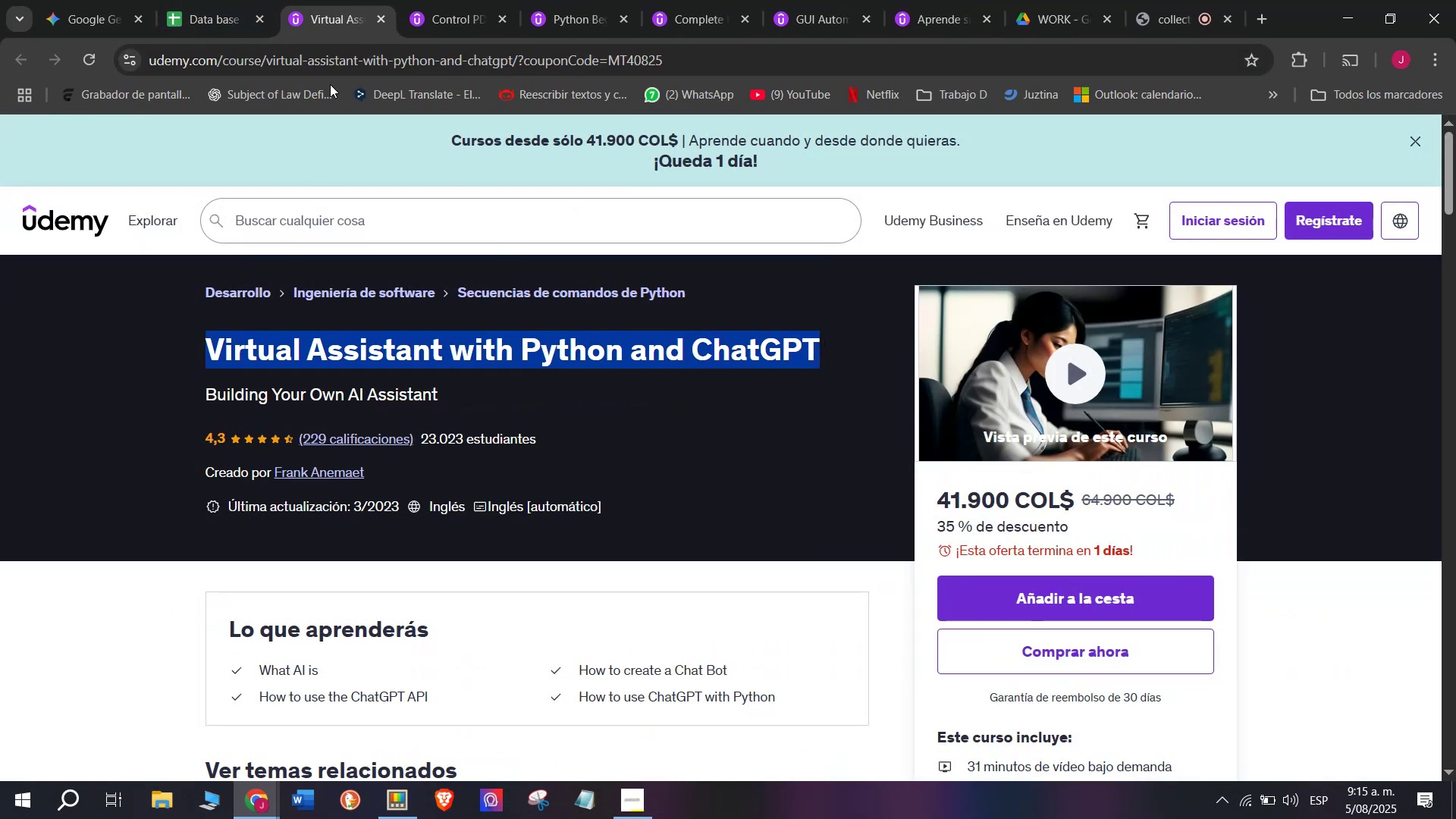 
key(Control+C)
 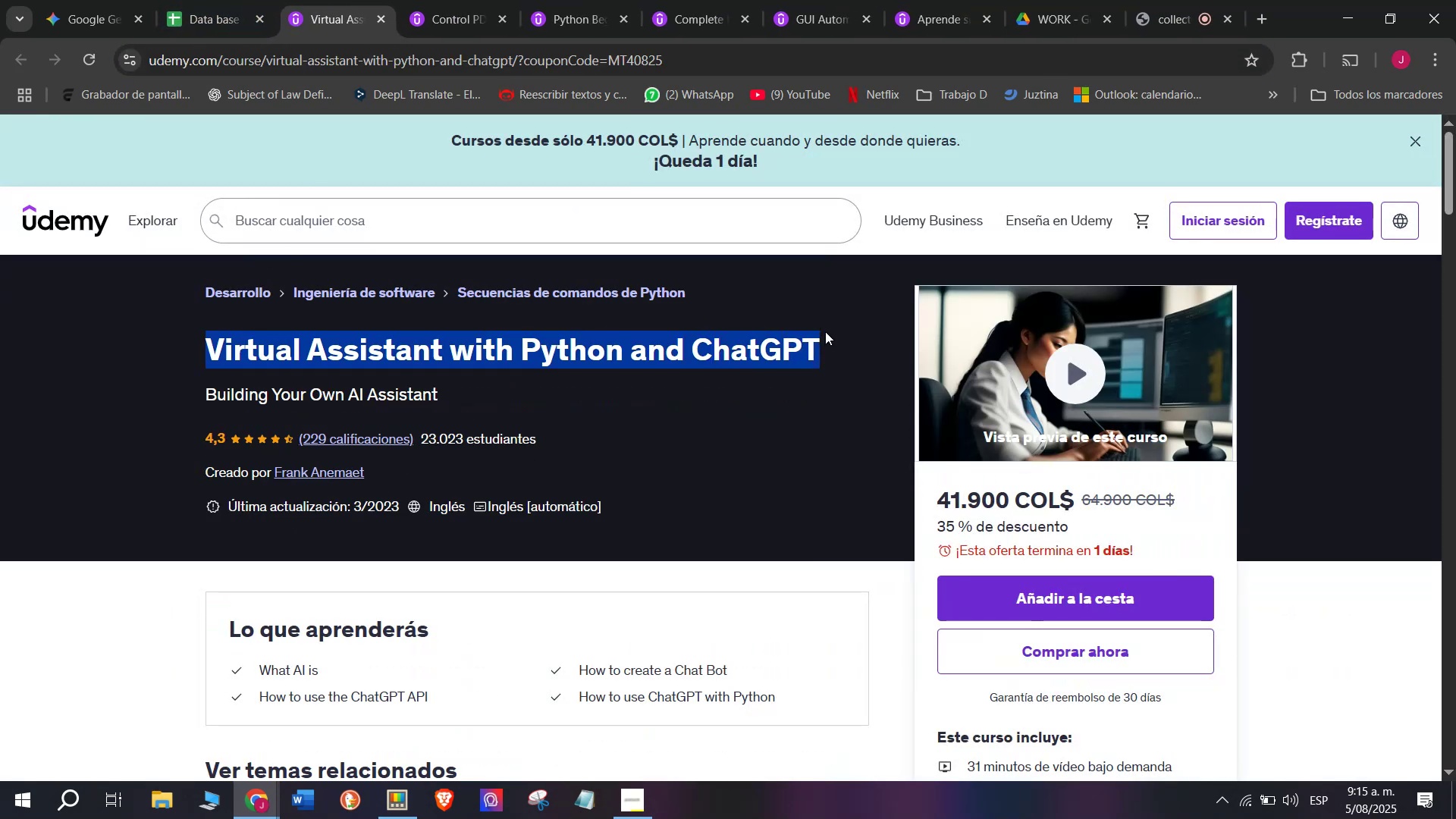 
key(Control+ControlLeft)
 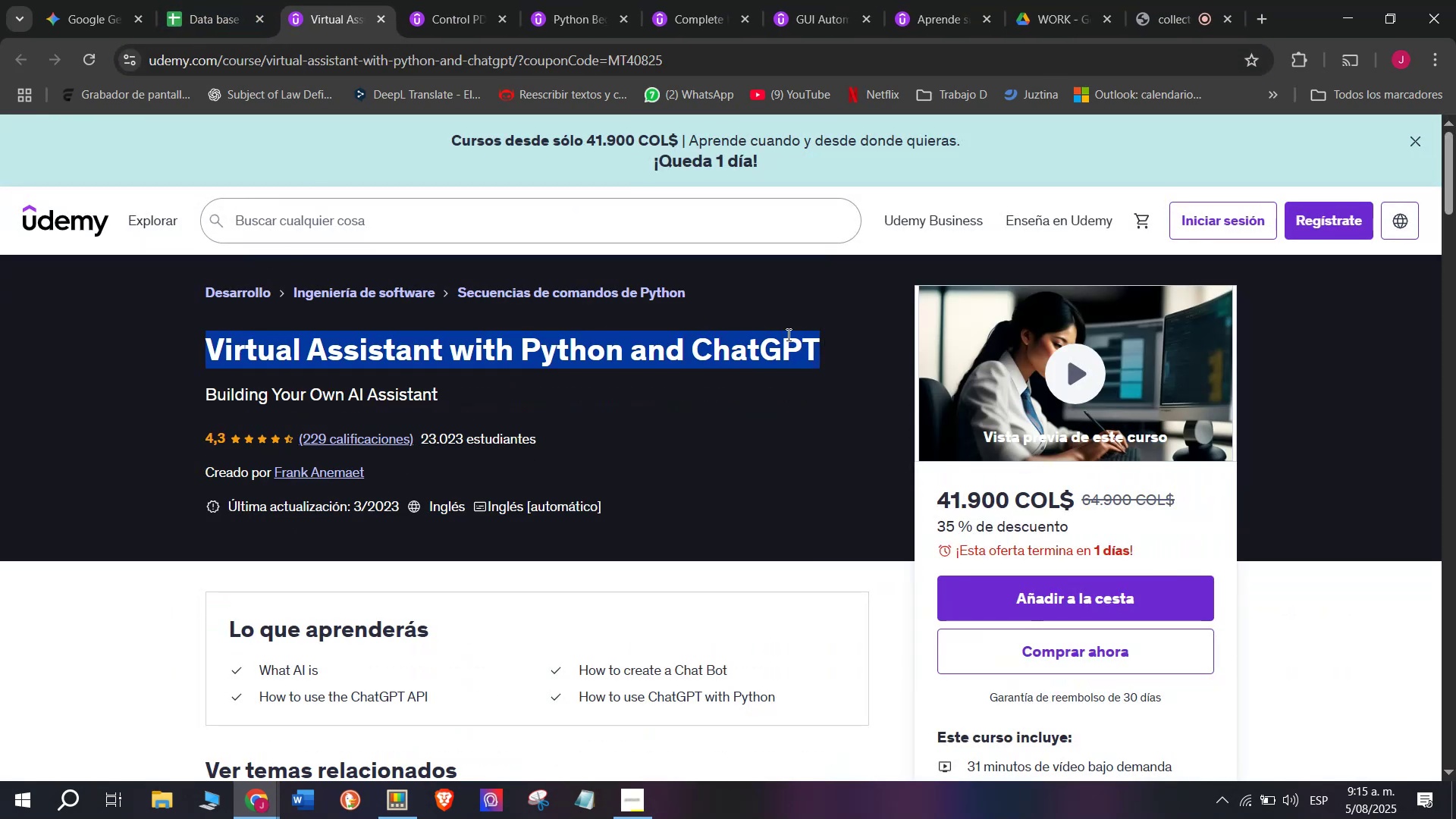 
key(Break)
 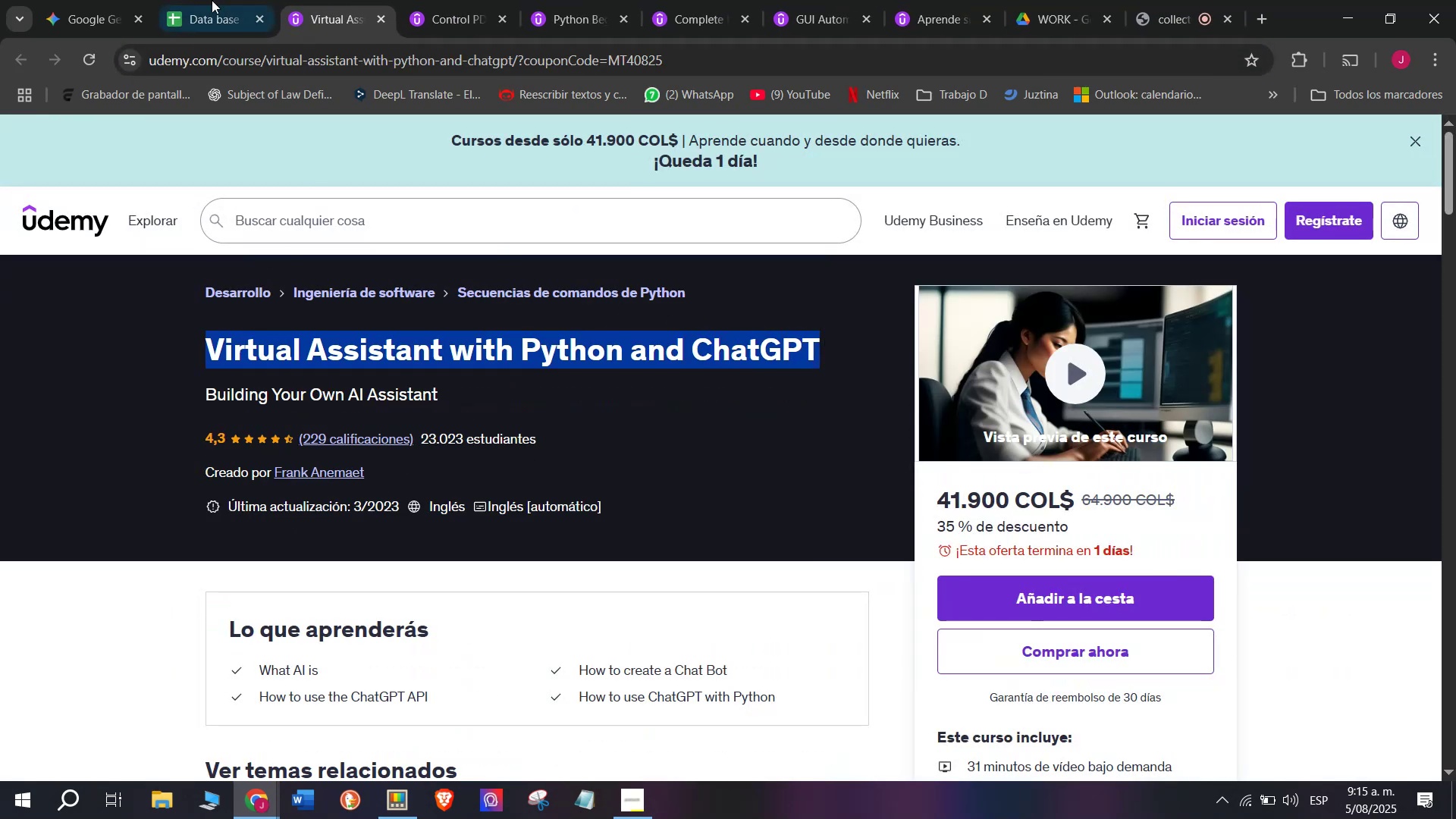 
key(Control+C)
 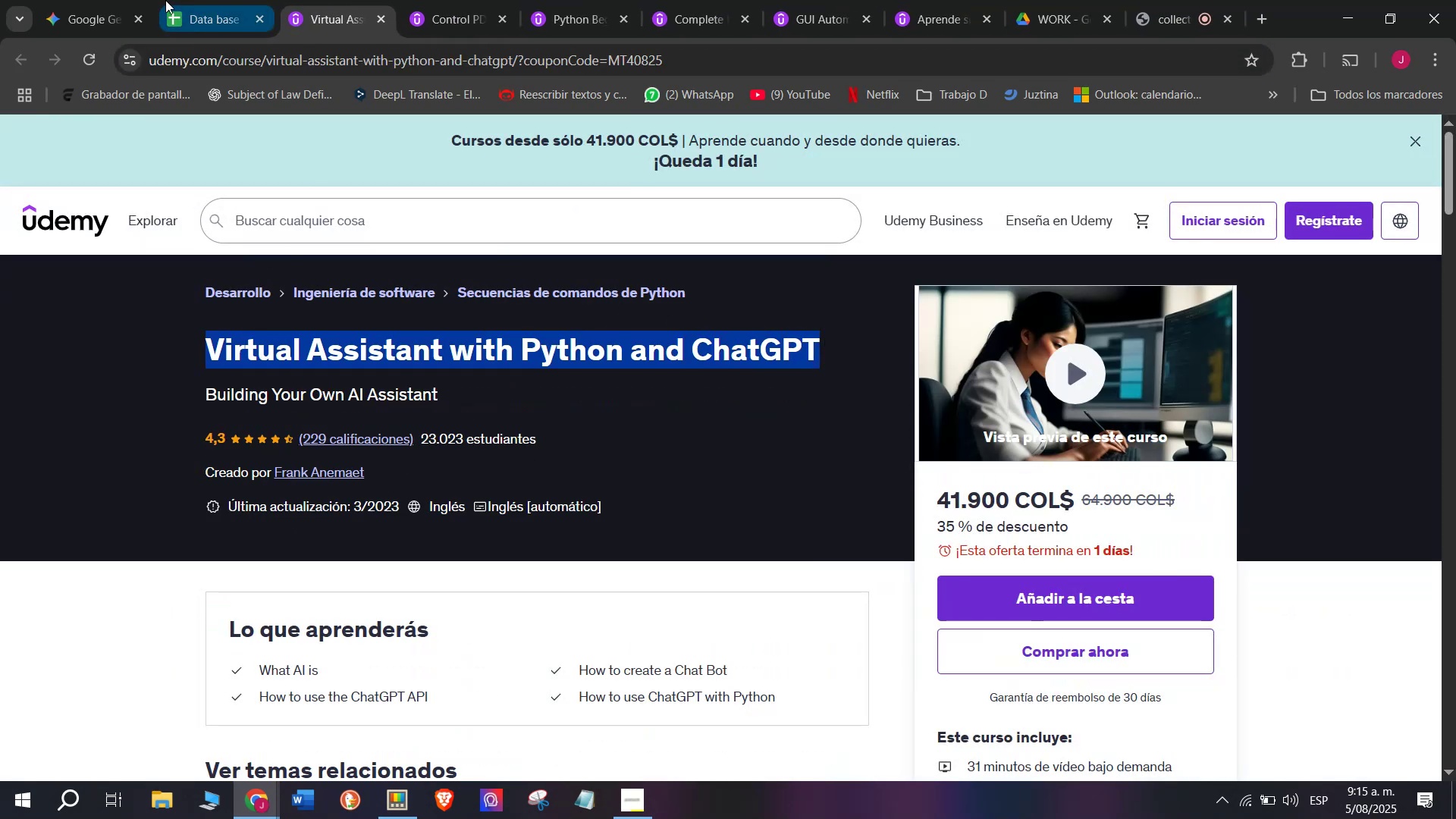 
left_click([222, 0])
 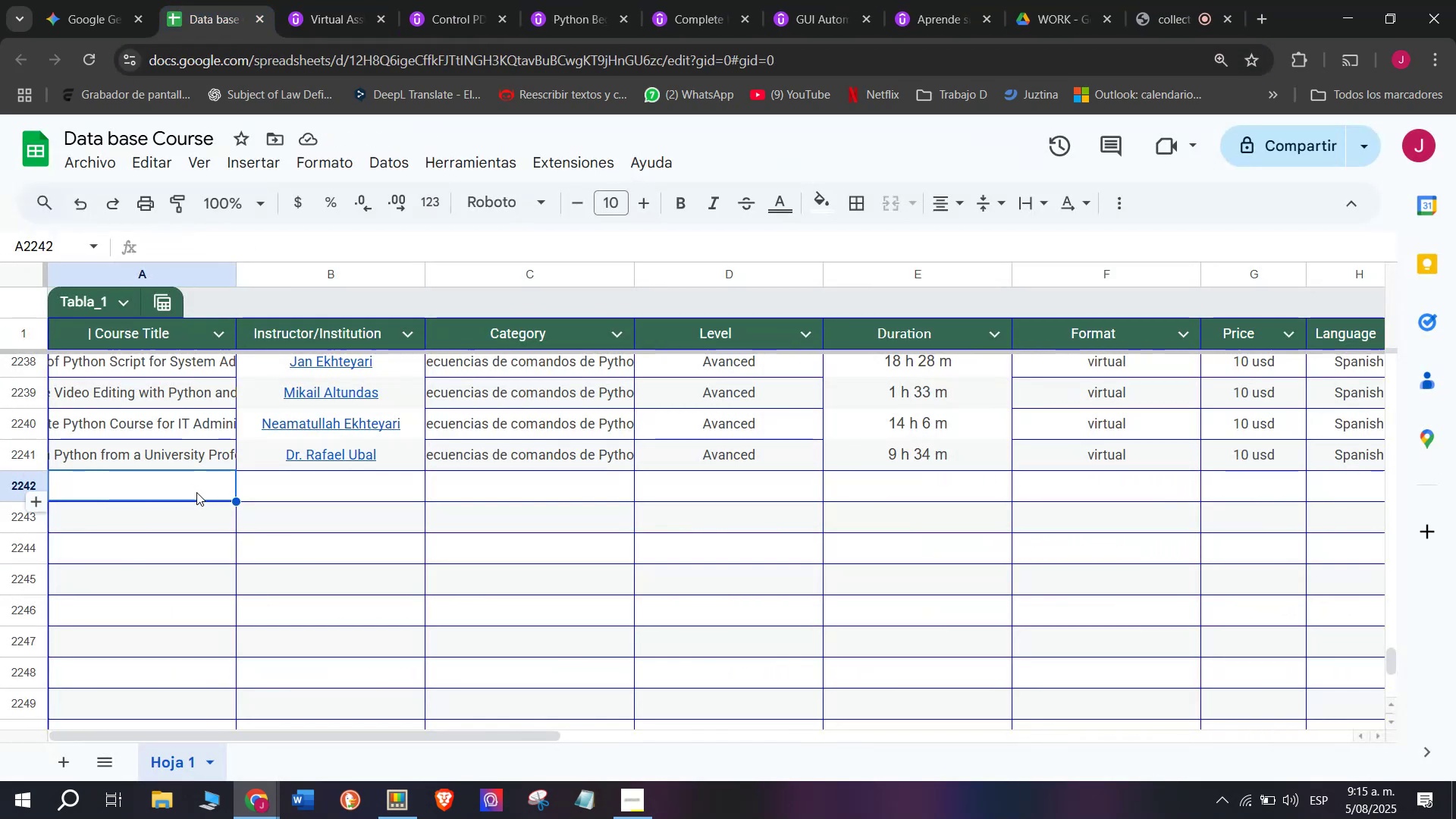 
key(Z)
 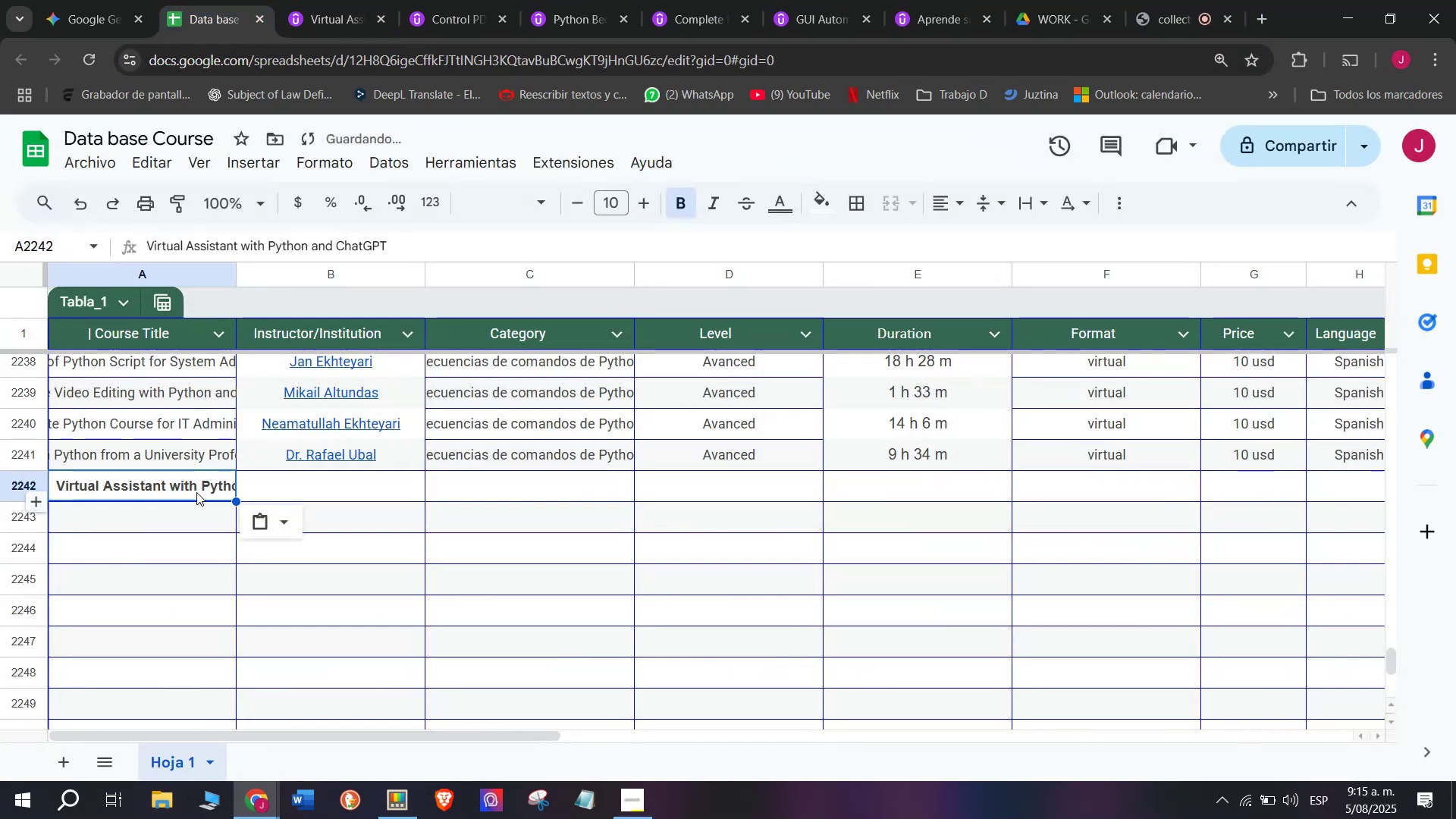 
key(Control+ControlLeft)
 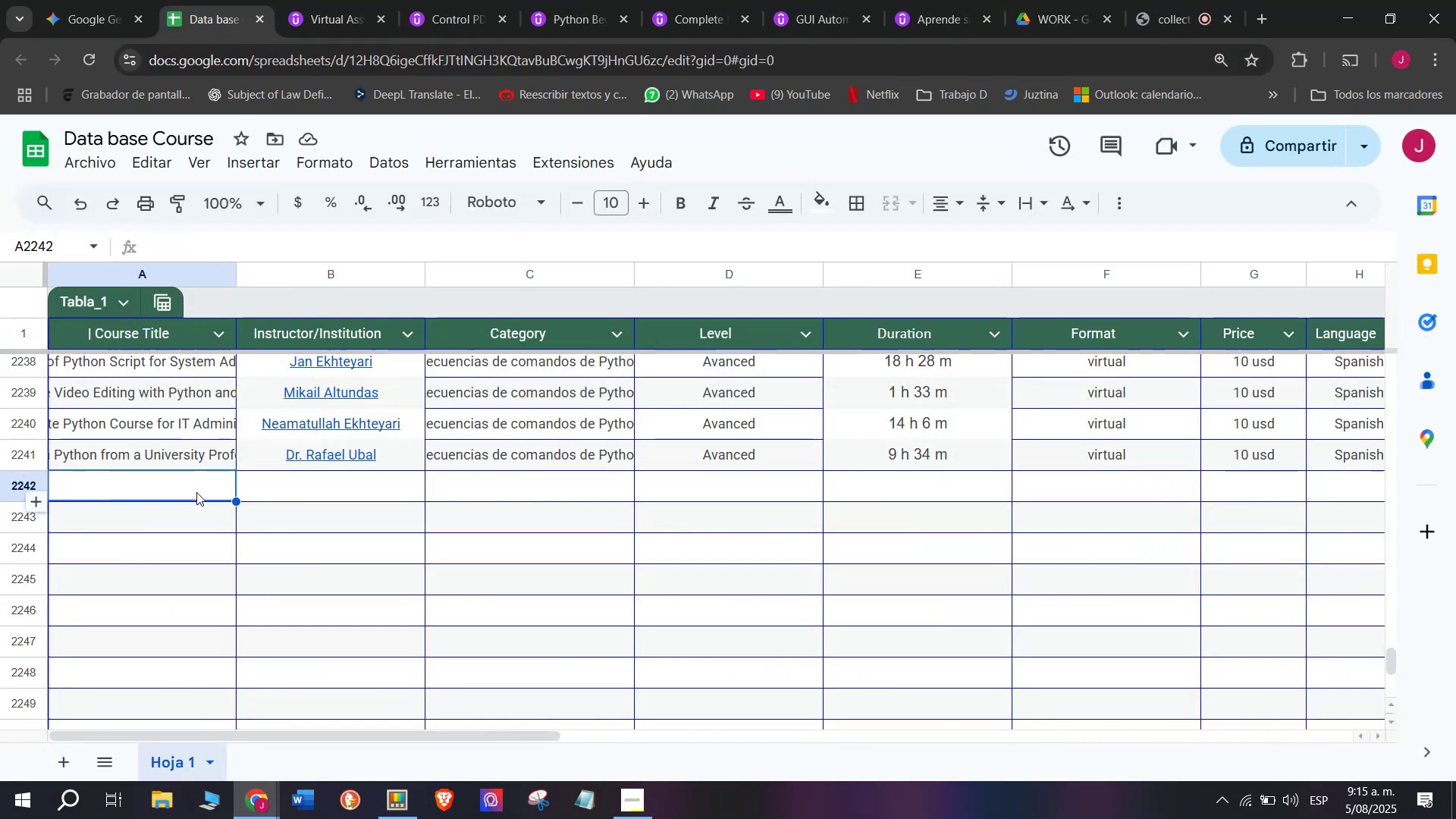 
key(Control+V)
 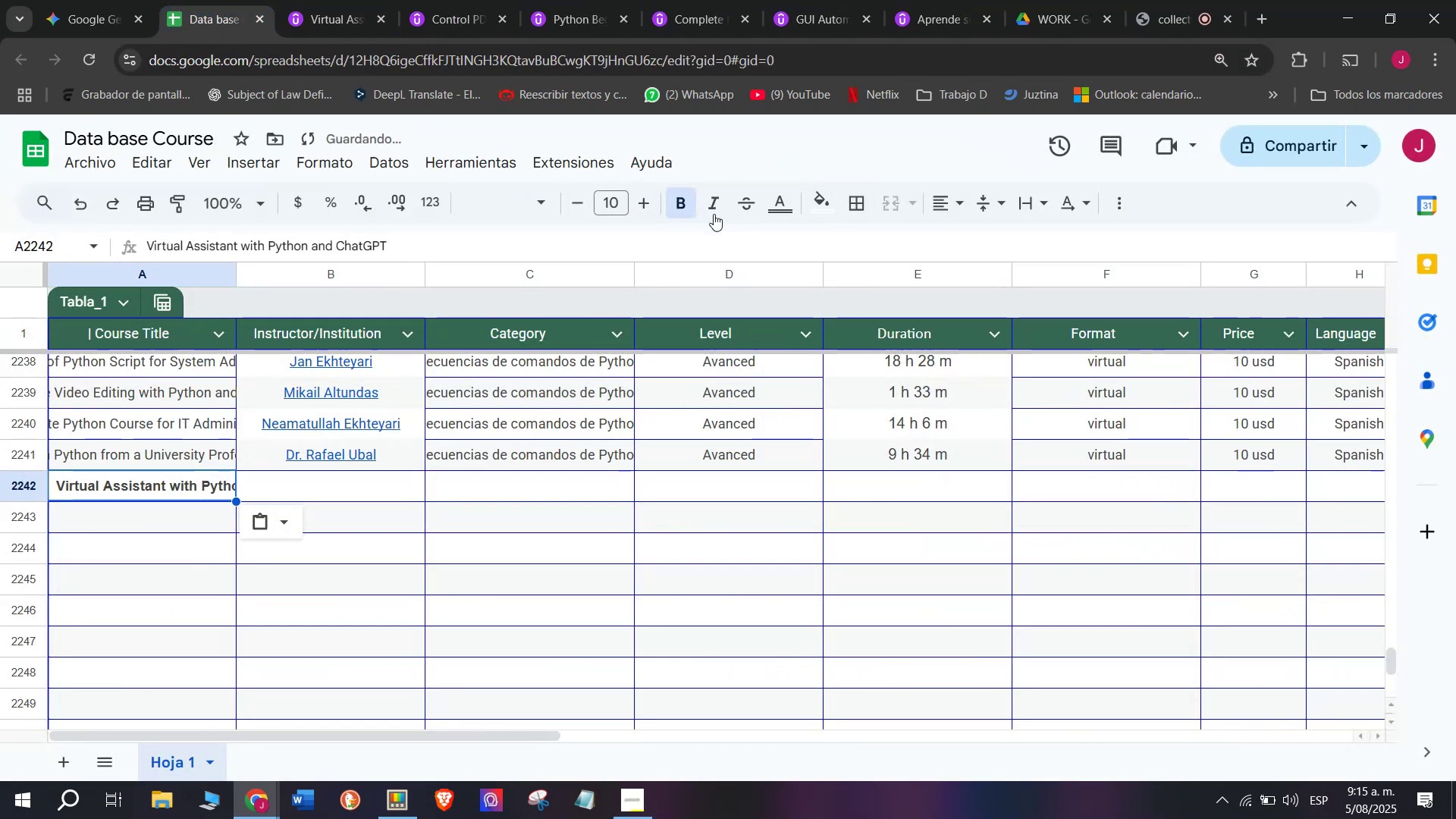 
left_click([686, 202])
 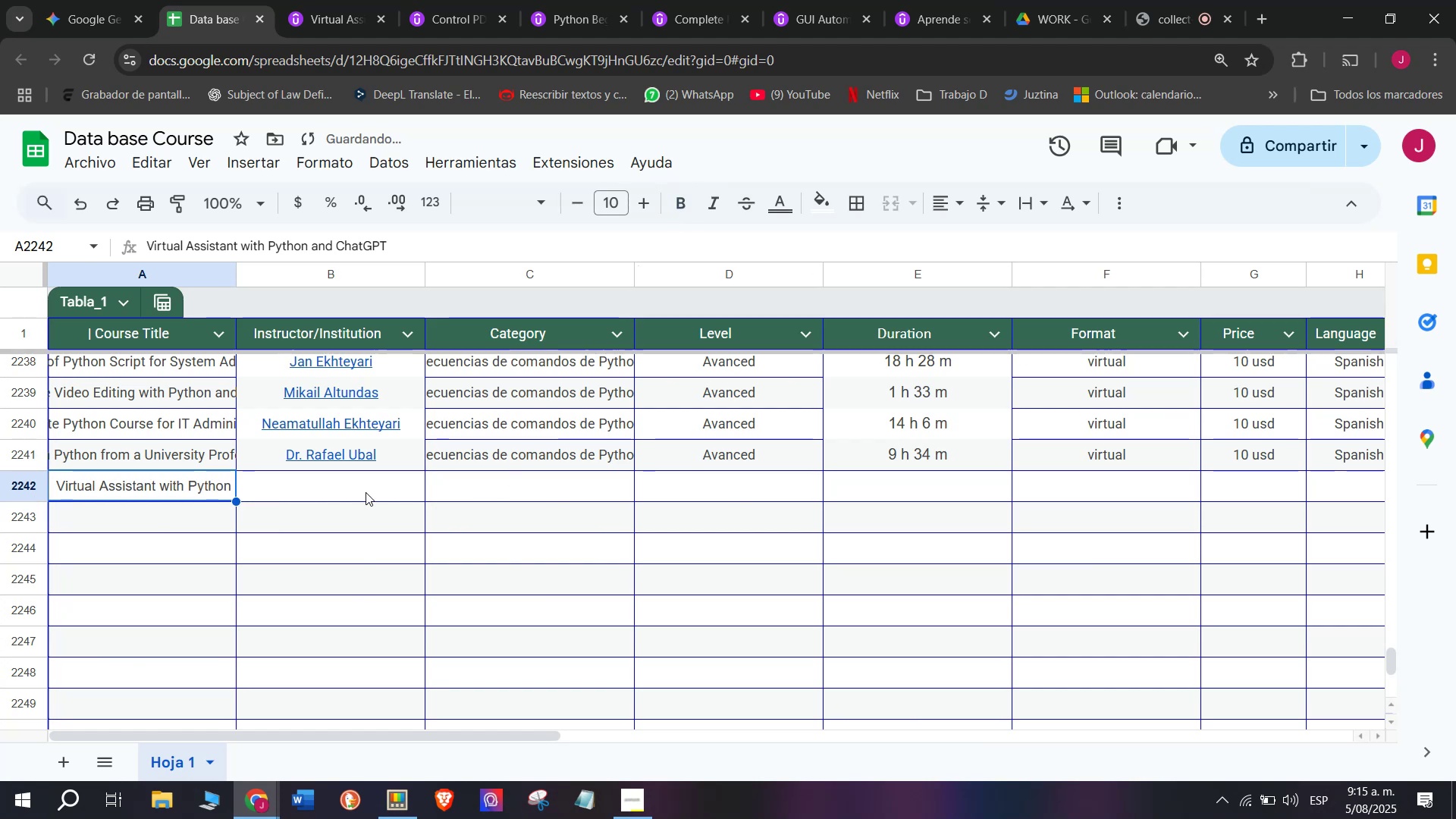 
left_click([332, 485])
 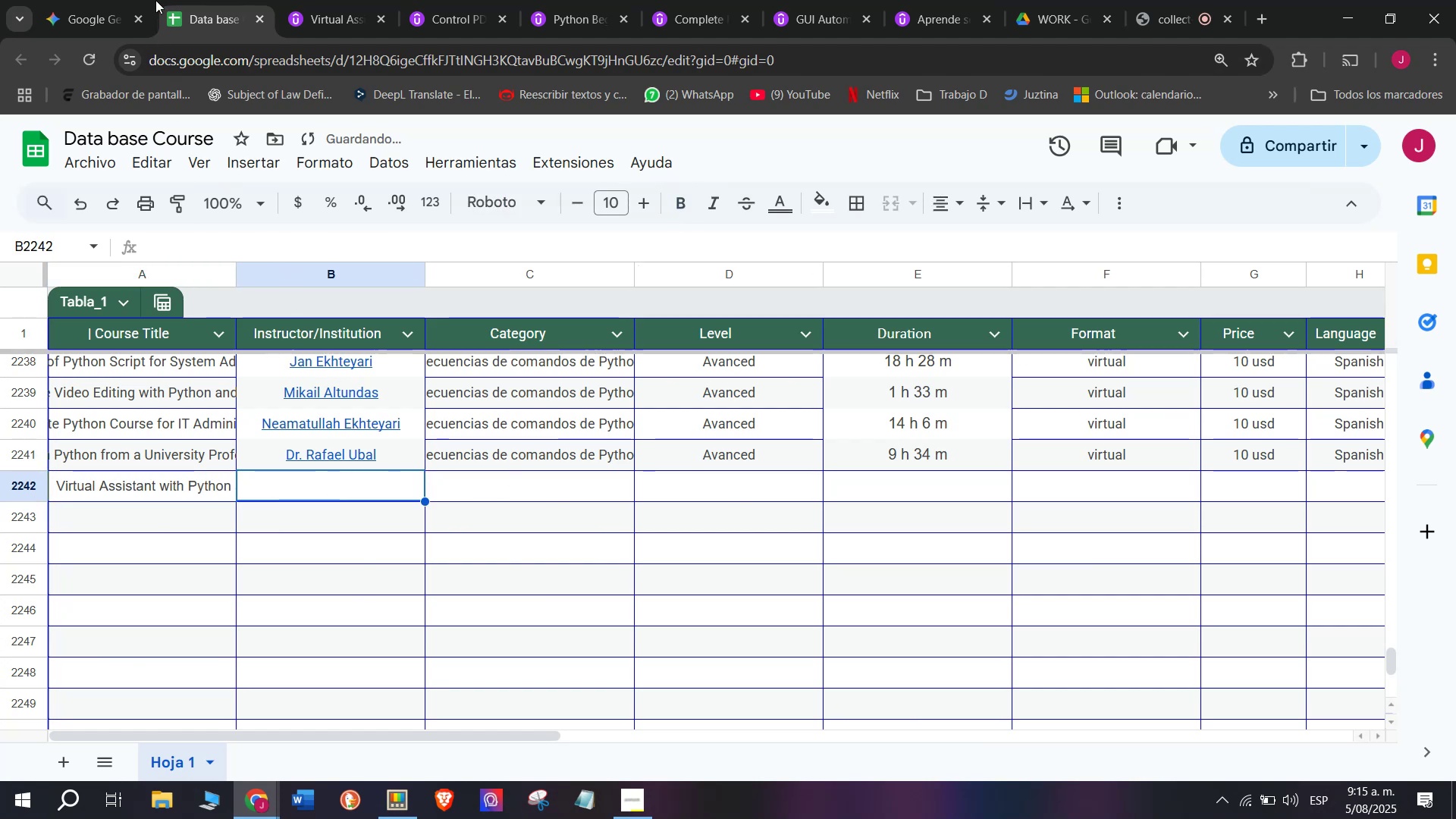 
left_click([312, 0])
 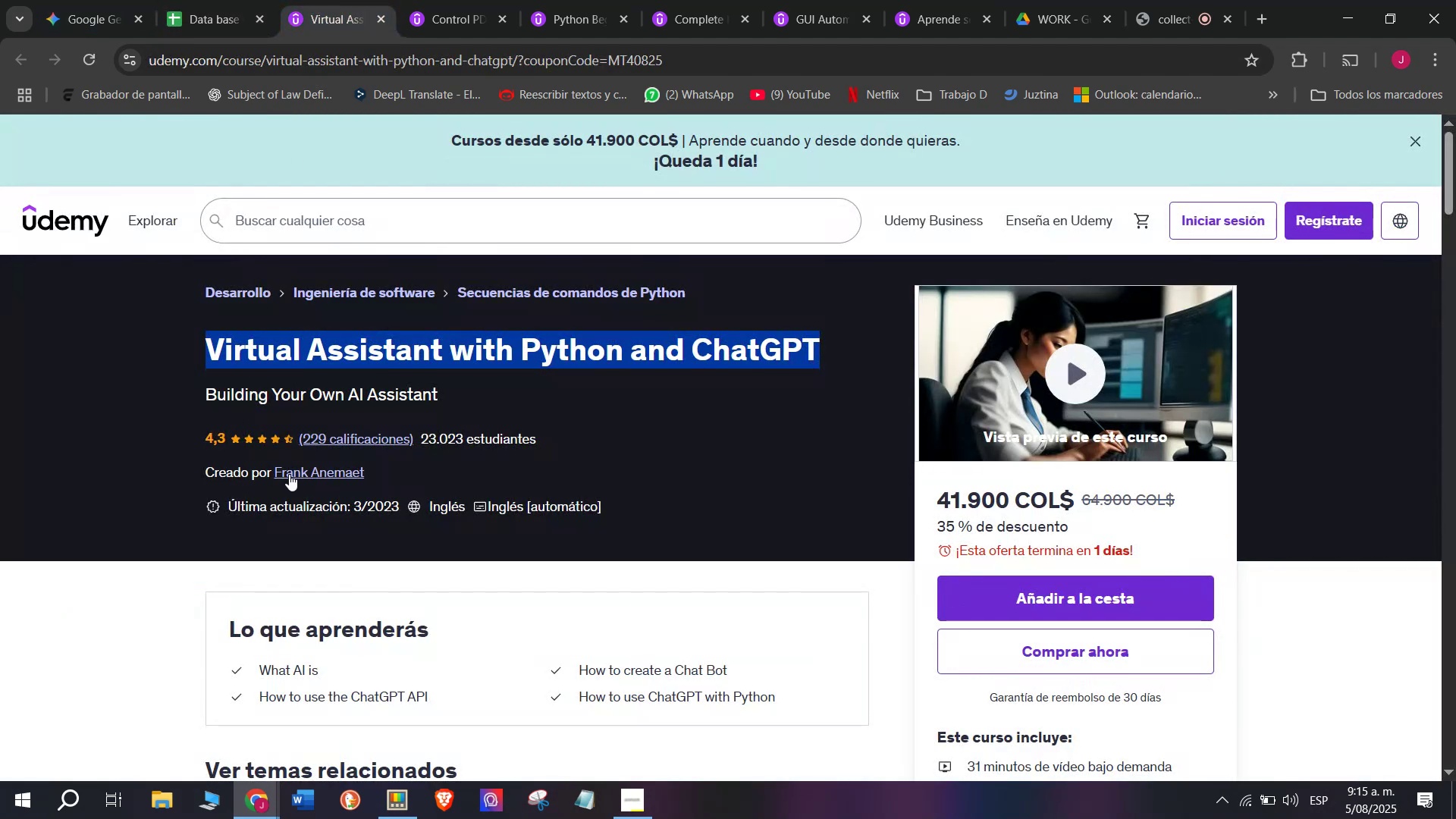 
left_click([296, 472])
 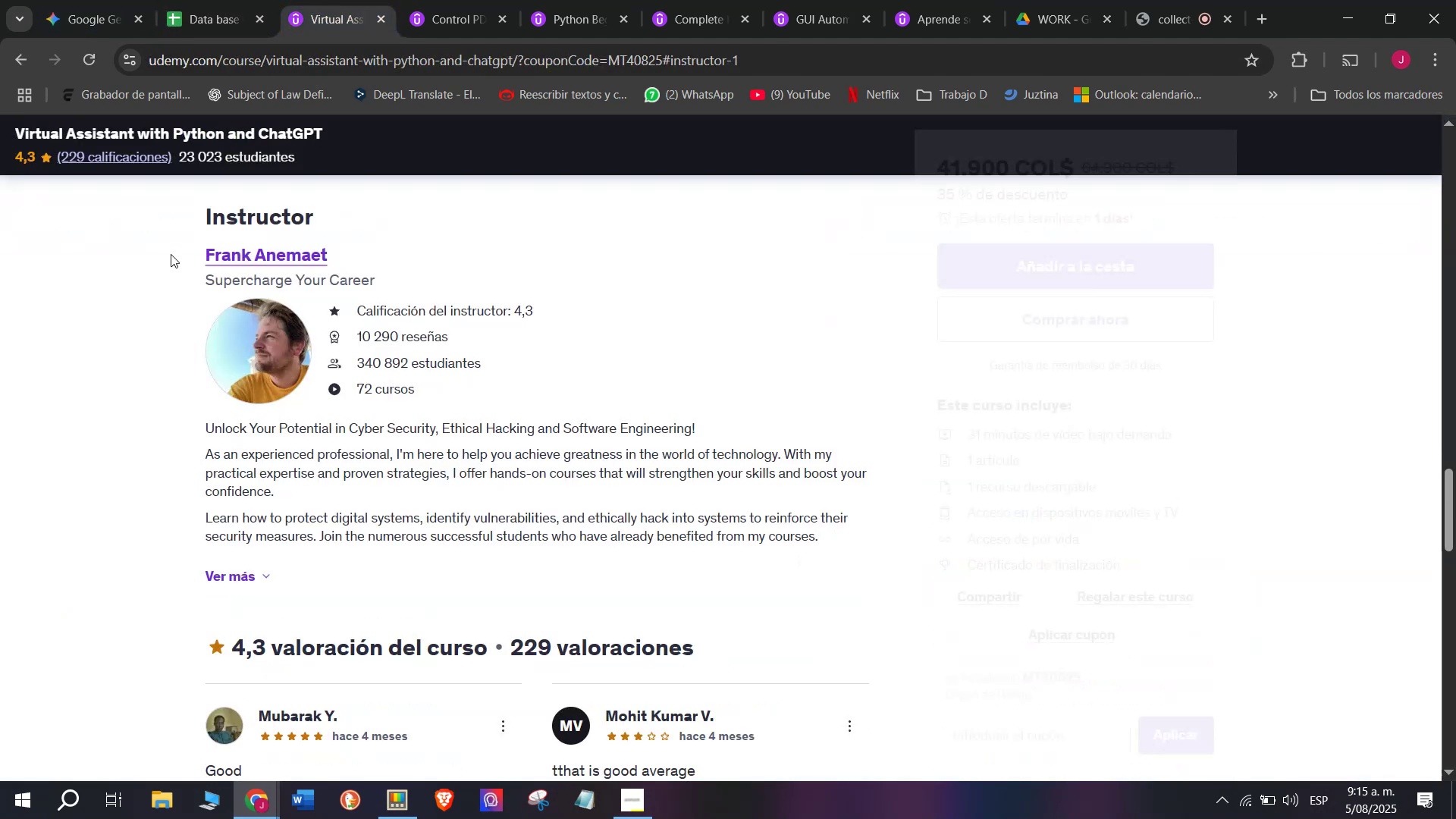 
left_click_drag(start_coordinate=[171, 253], to_coordinate=[411, 243])
 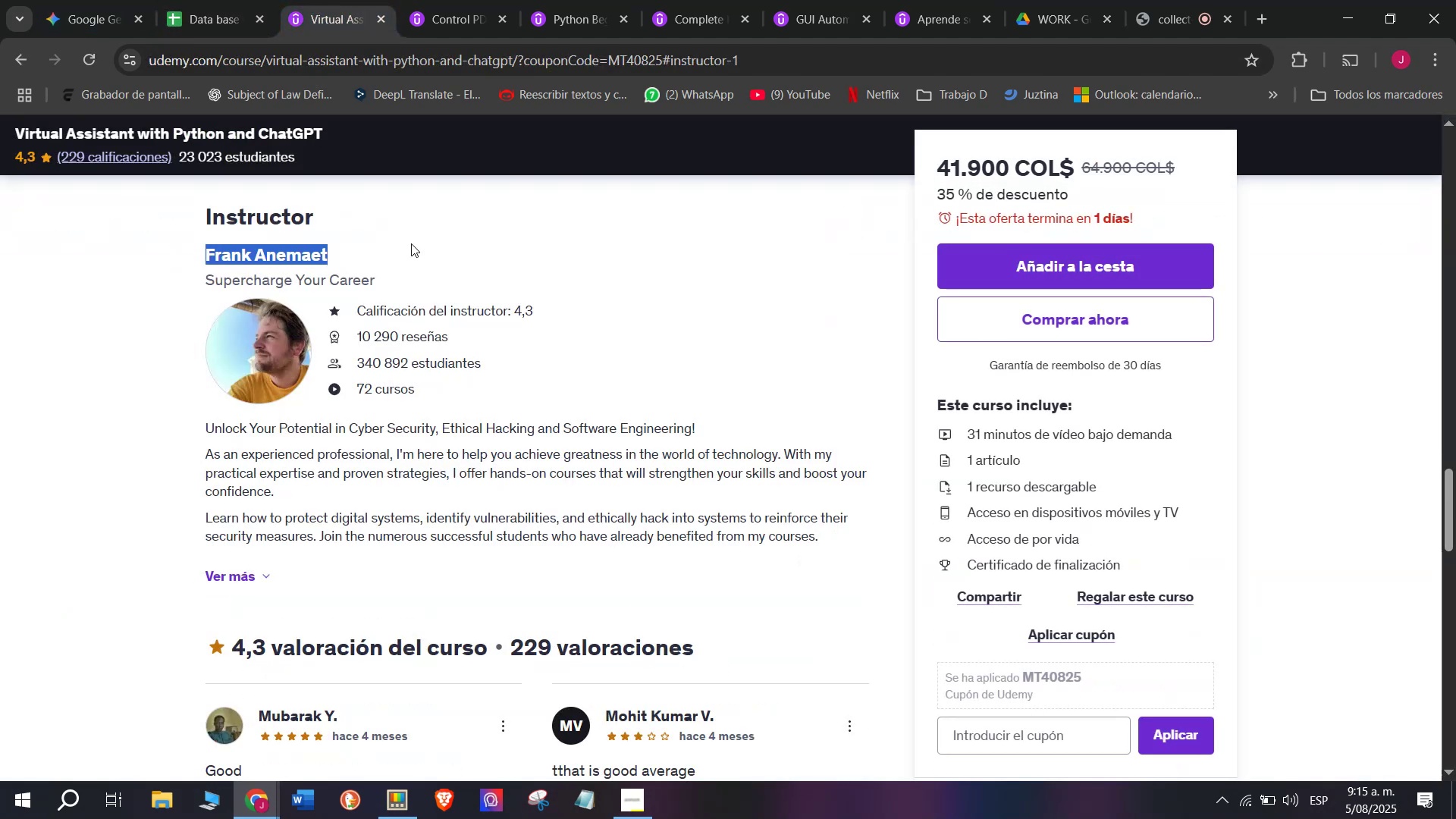 
key(Control+ControlLeft)
 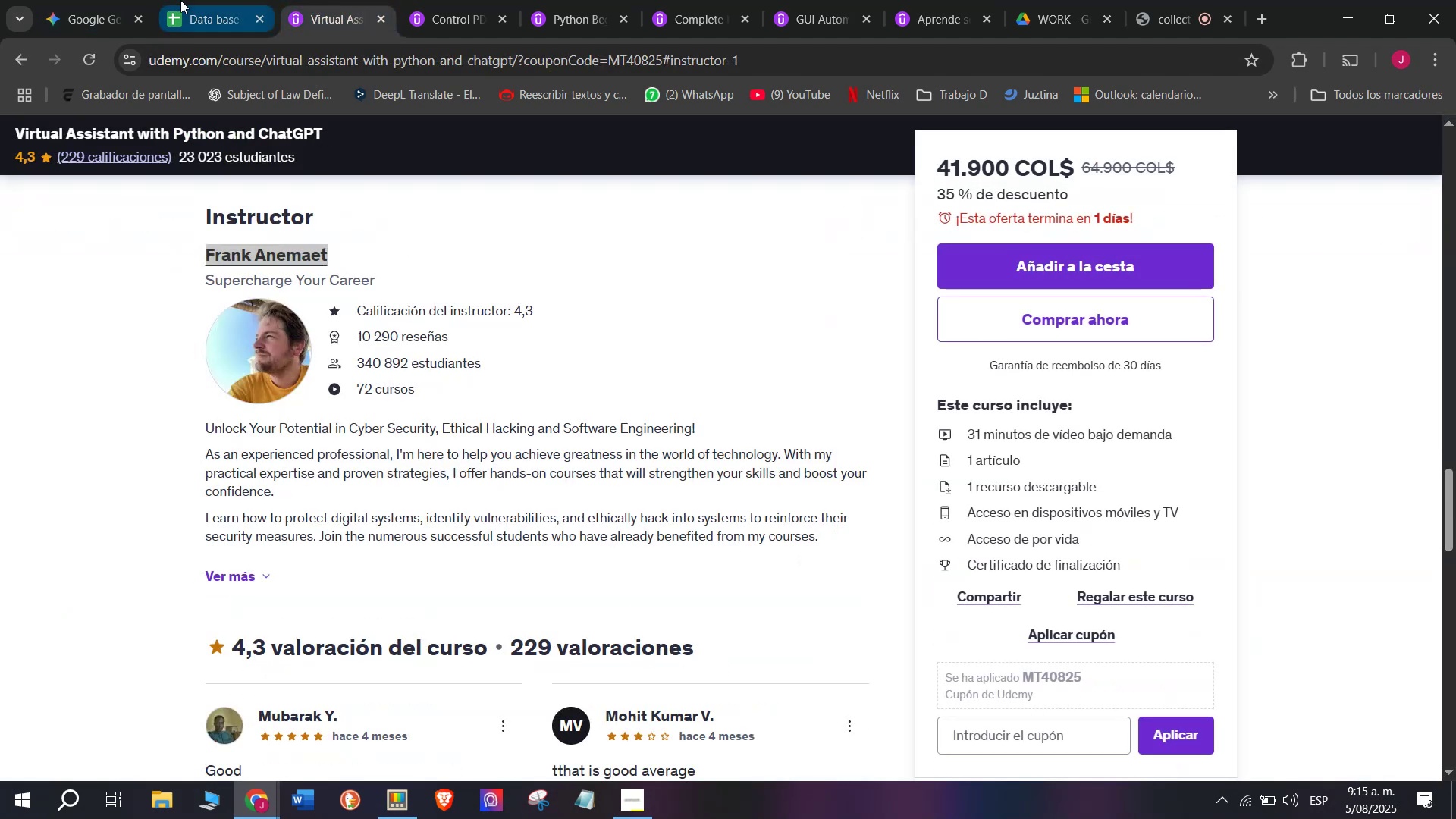 
key(Break)
 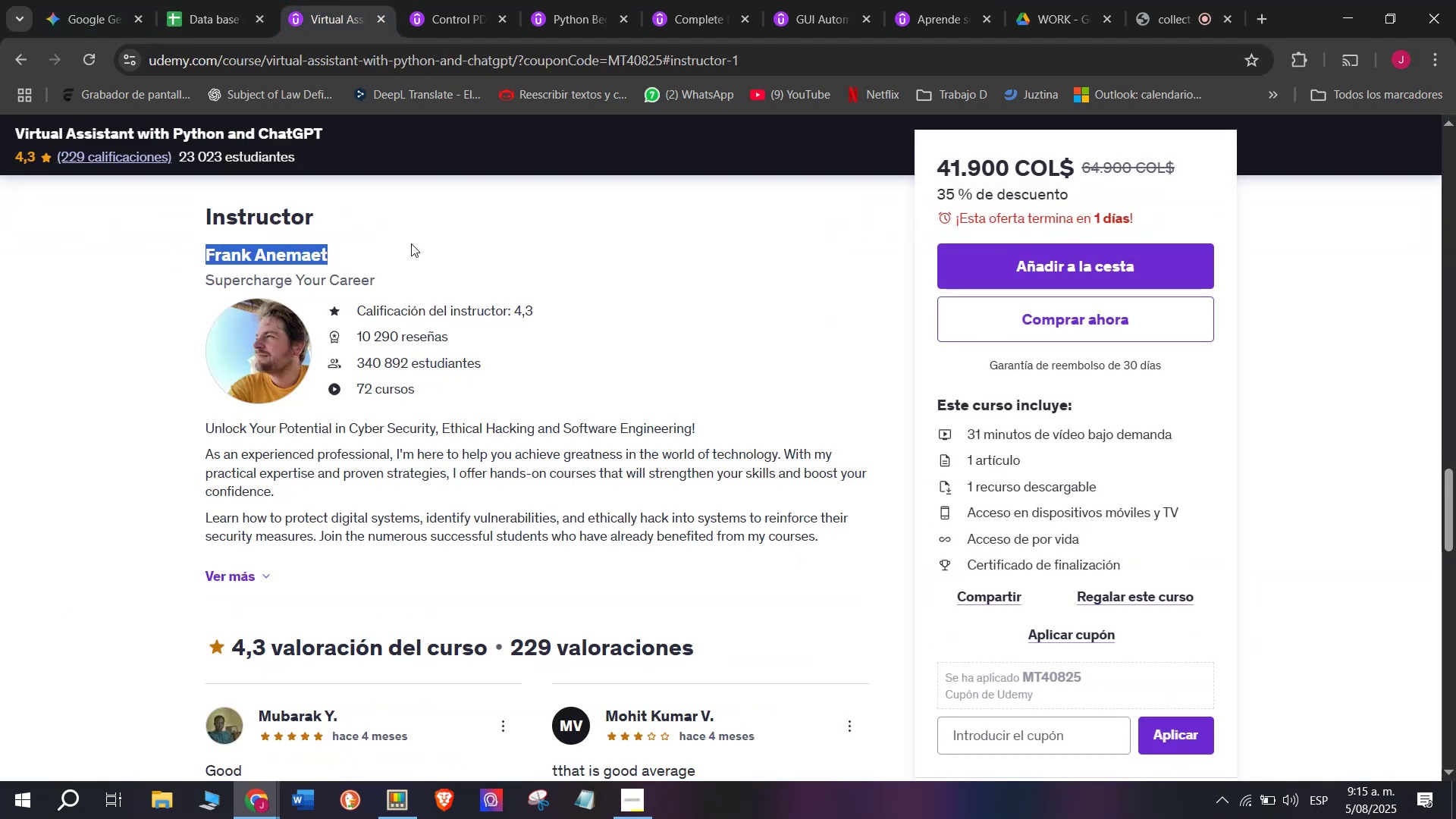 
key(Control+C)
 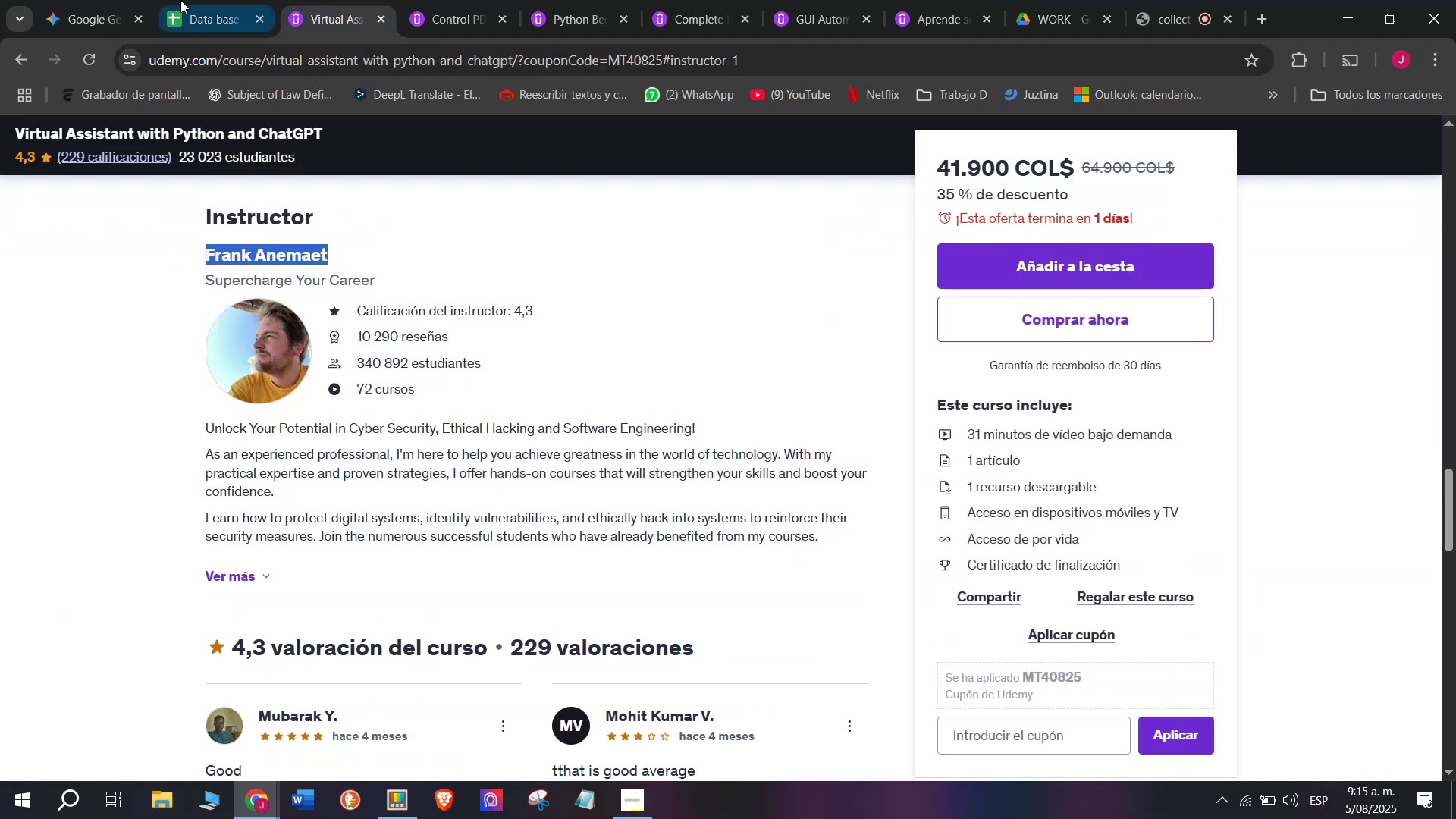 
left_click([180, 0])
 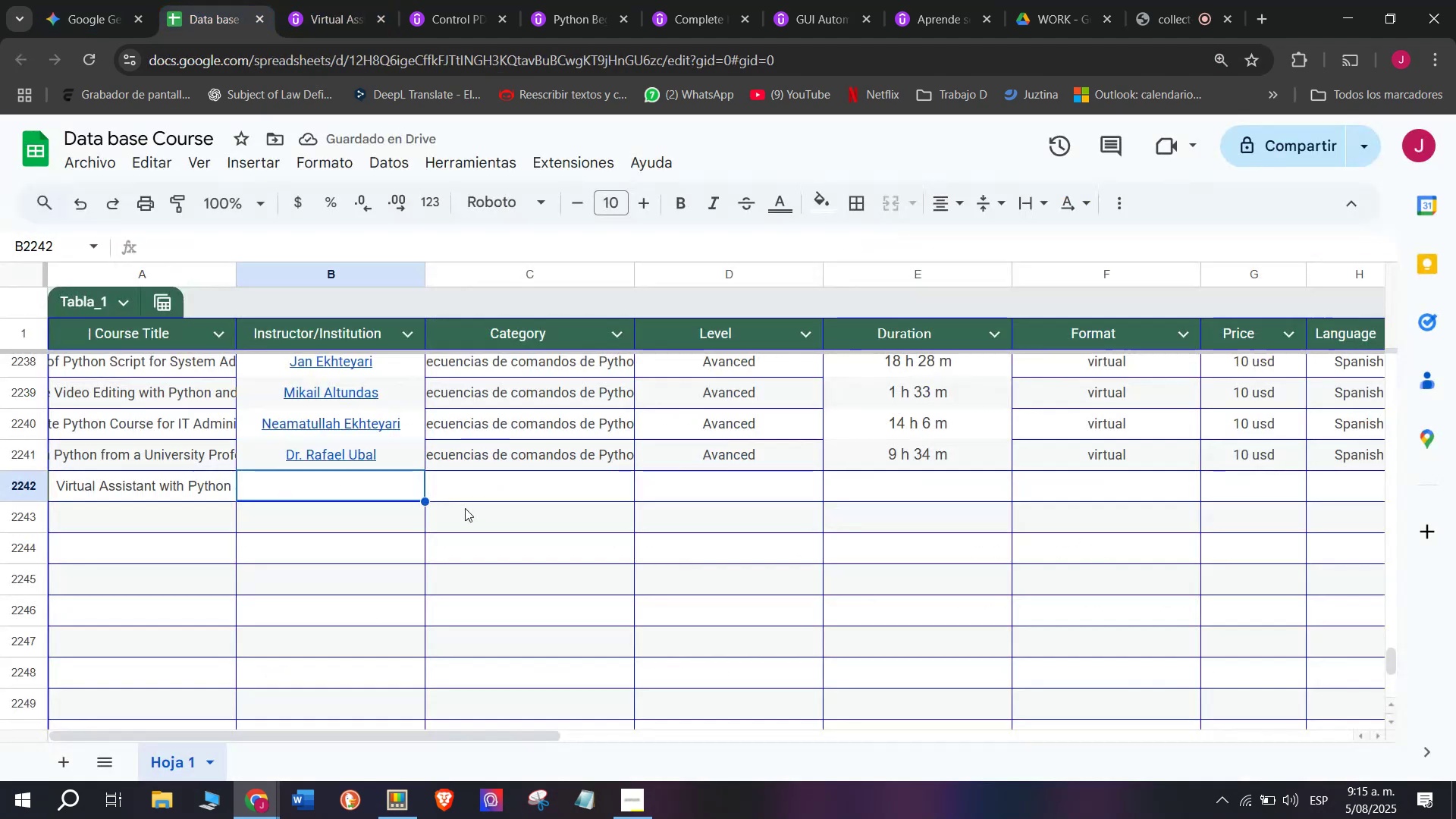 
key(Z)
 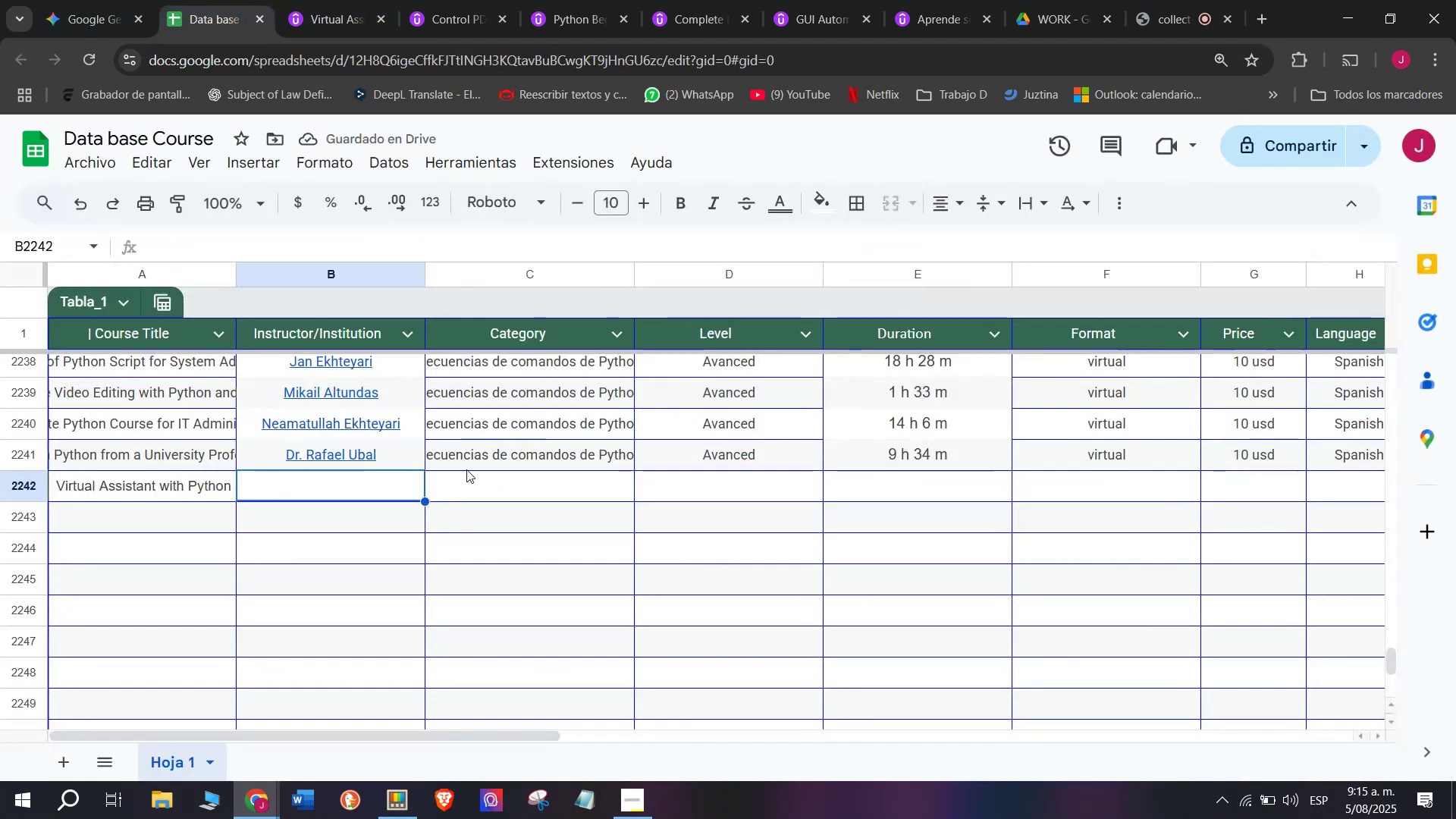 
key(Control+ControlLeft)
 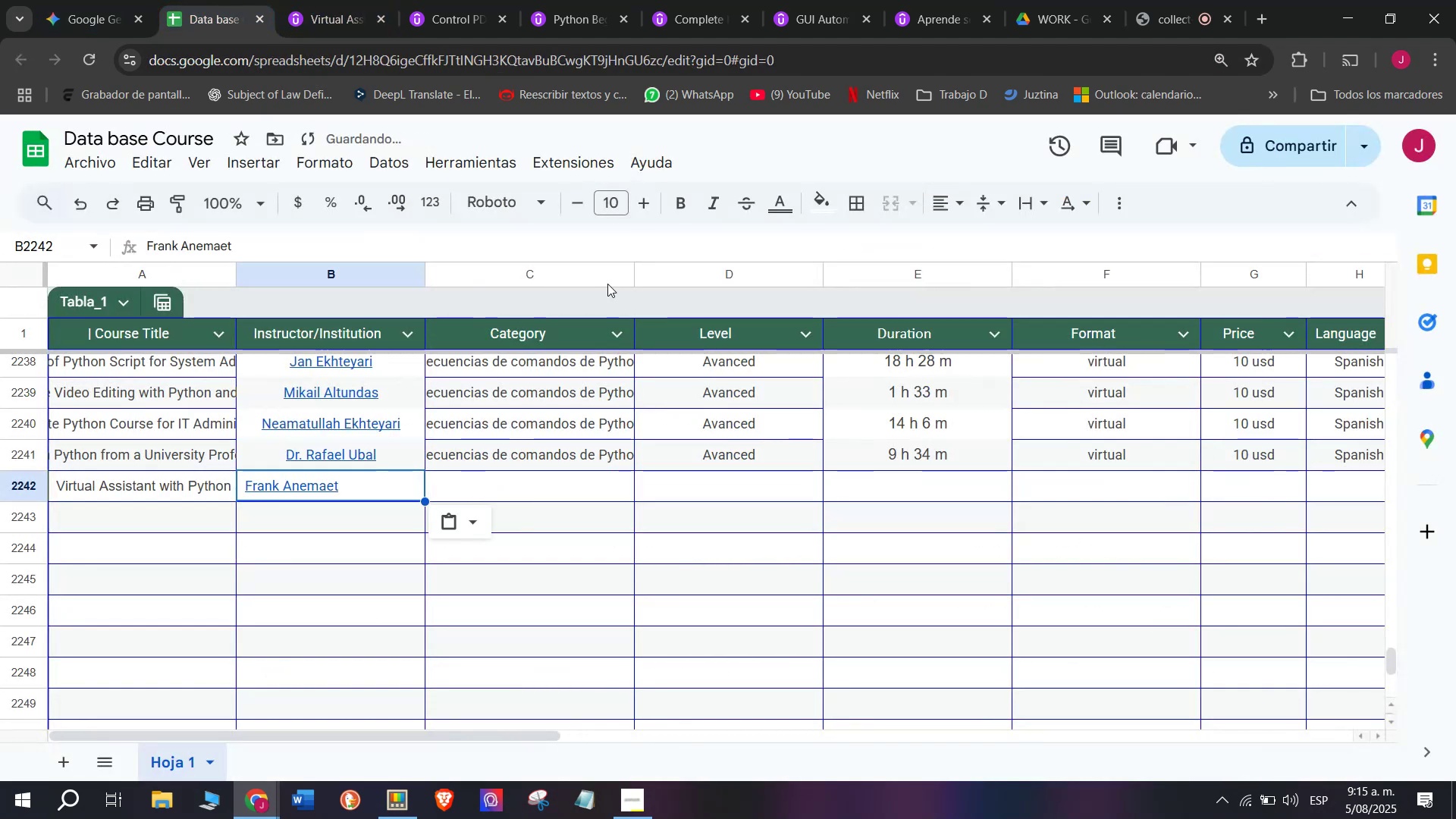 
key(Control+V)
 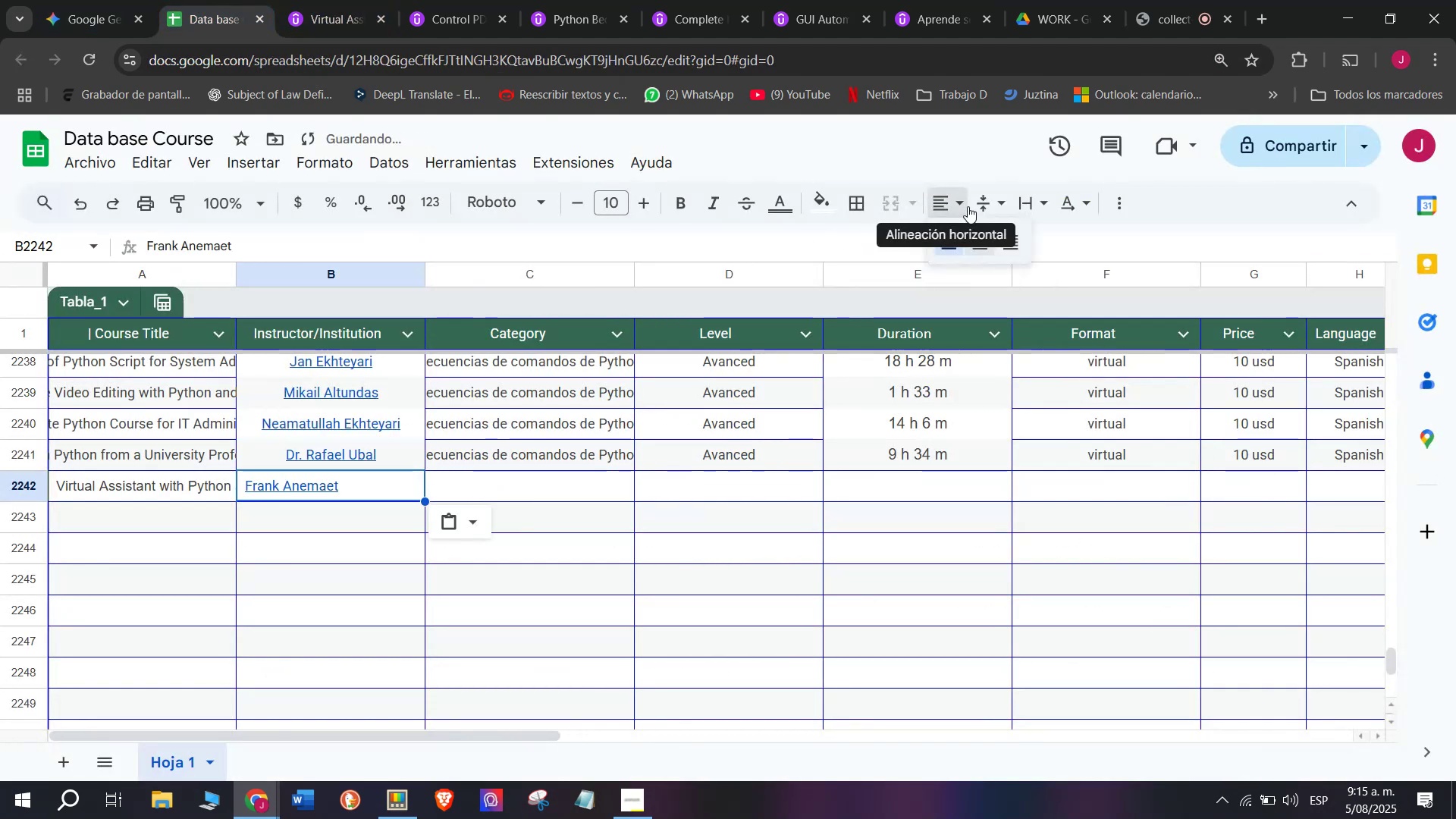 
left_click([985, 241])
 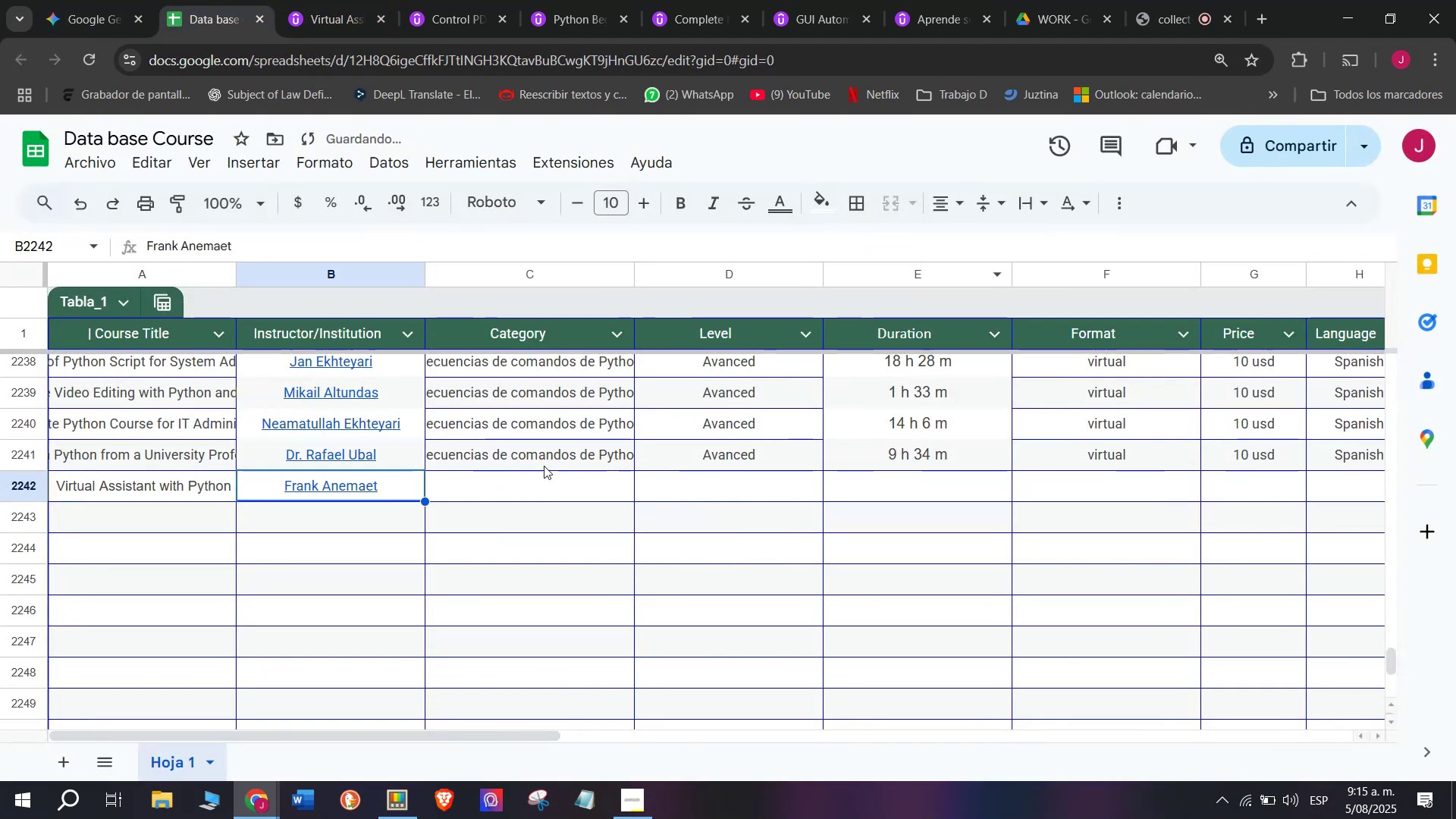 
left_click([544, 461])
 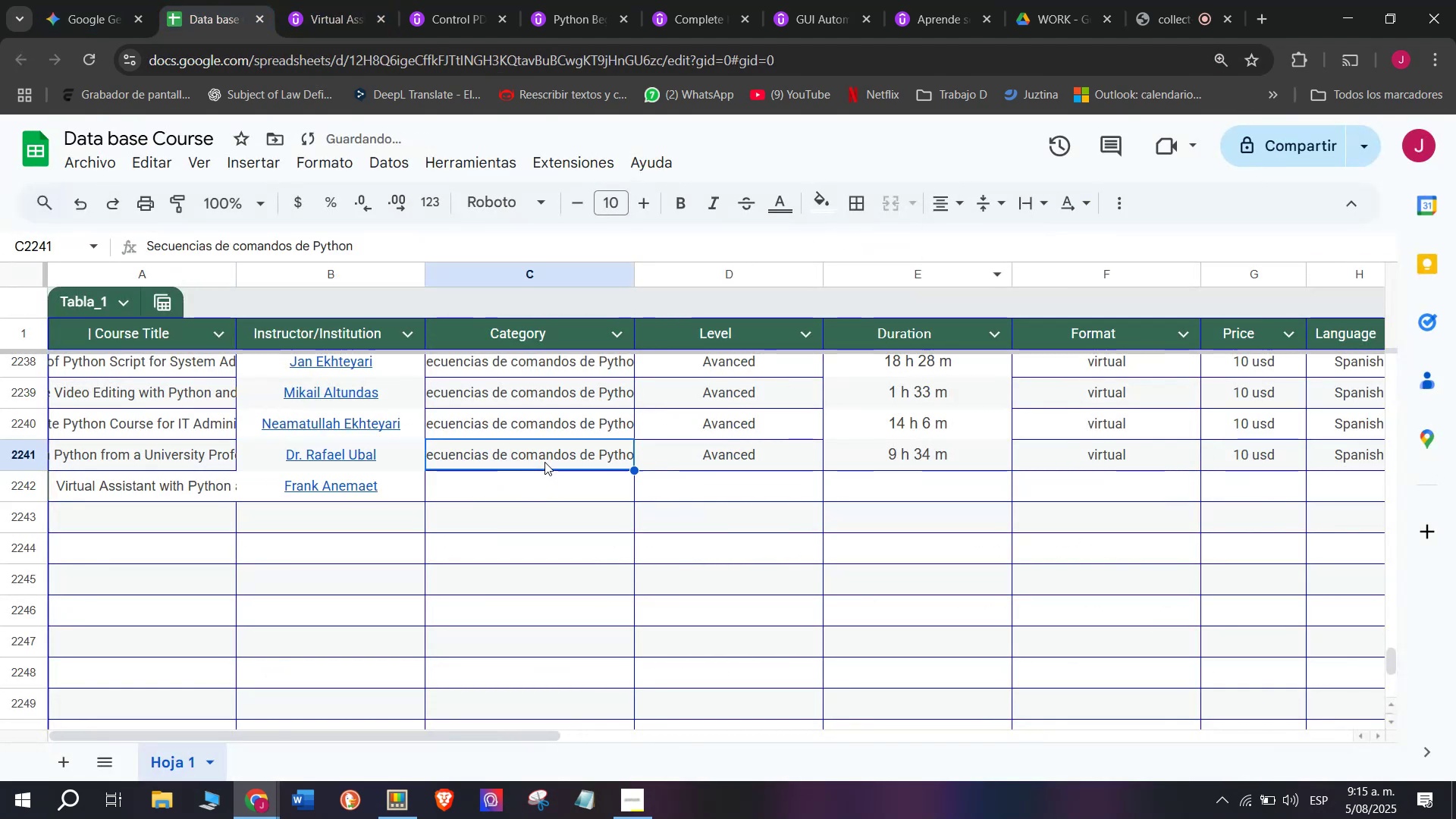 
key(Control+ControlLeft)
 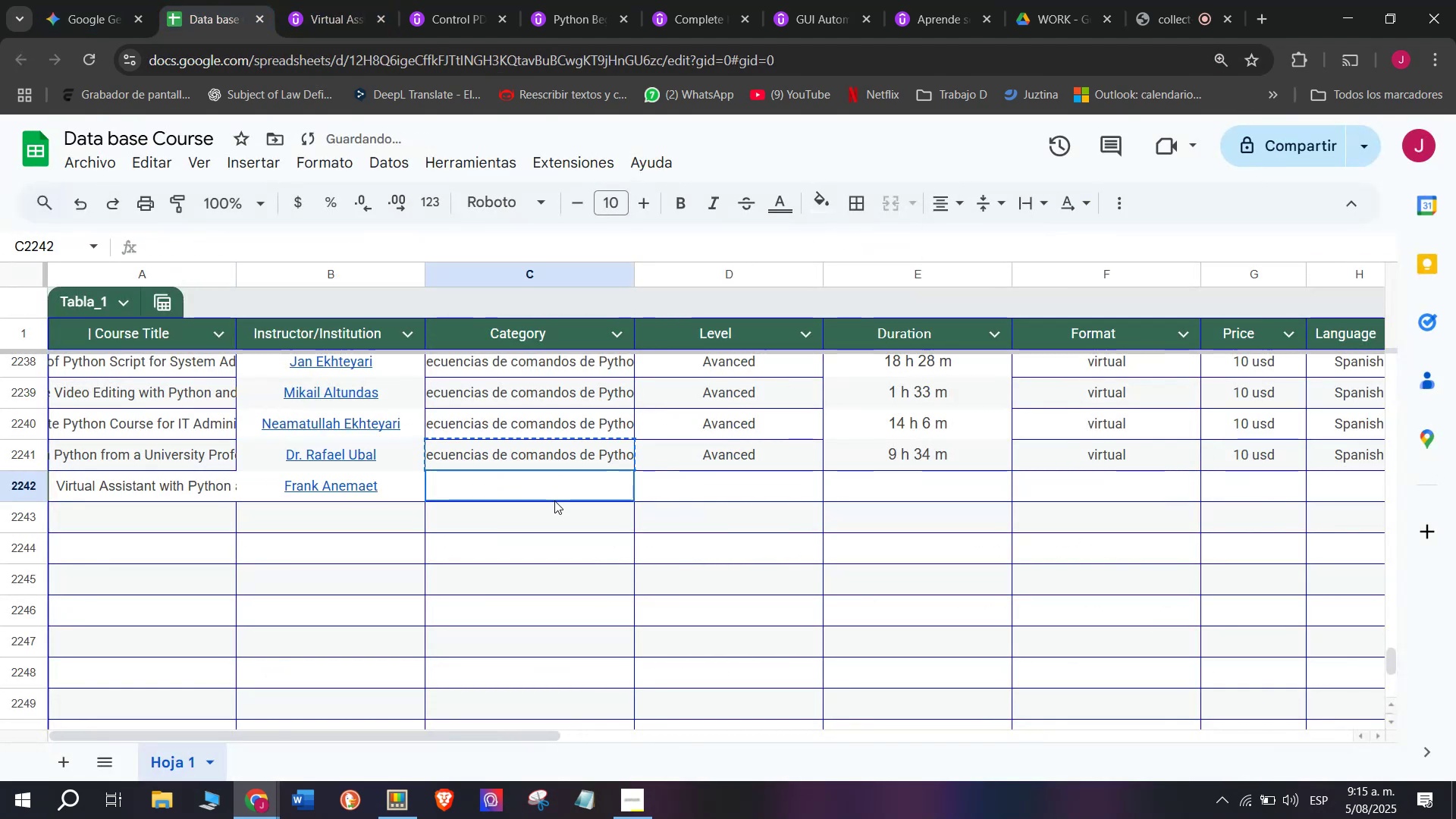 
key(Break)
 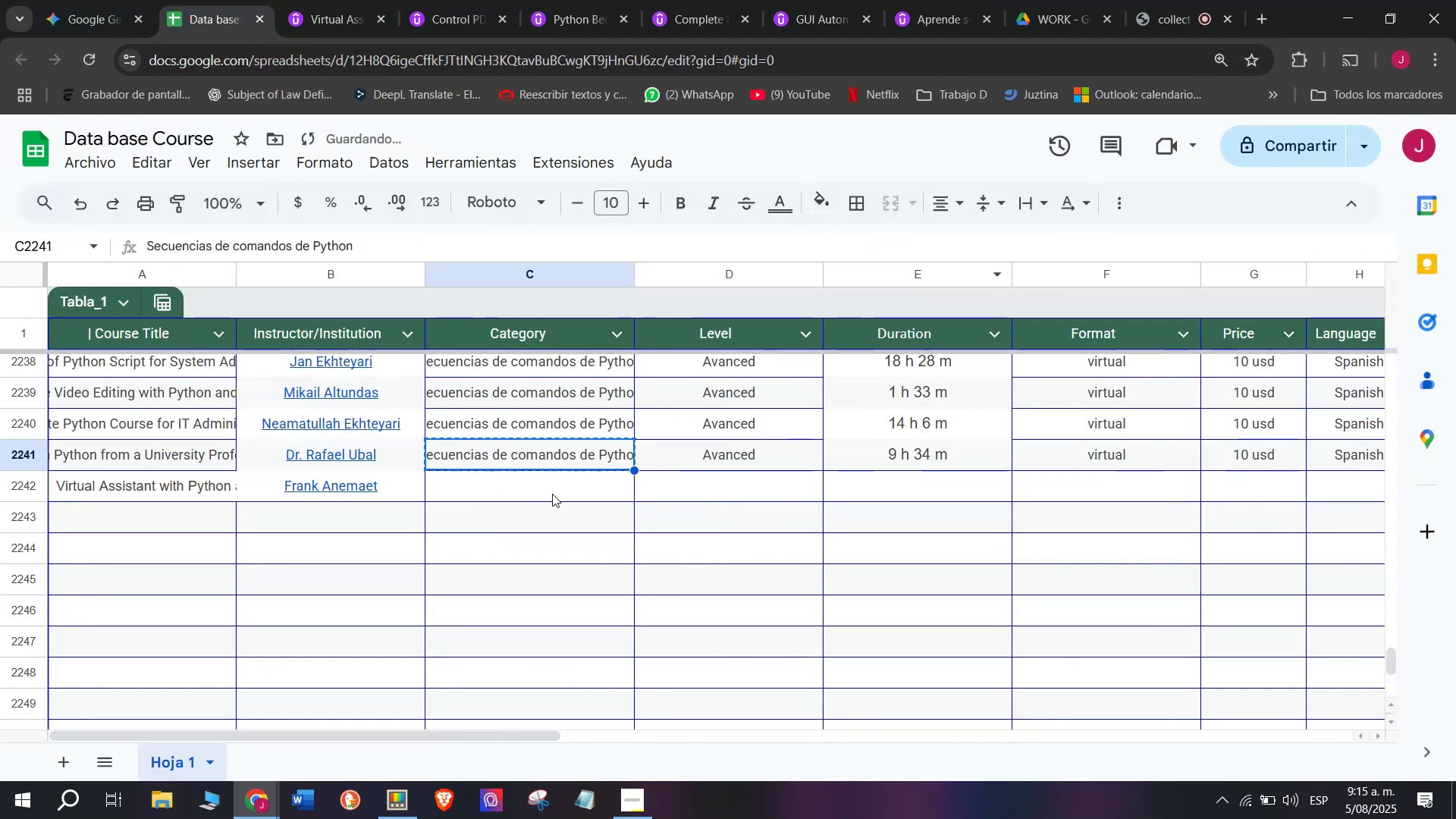 
key(Control+C)
 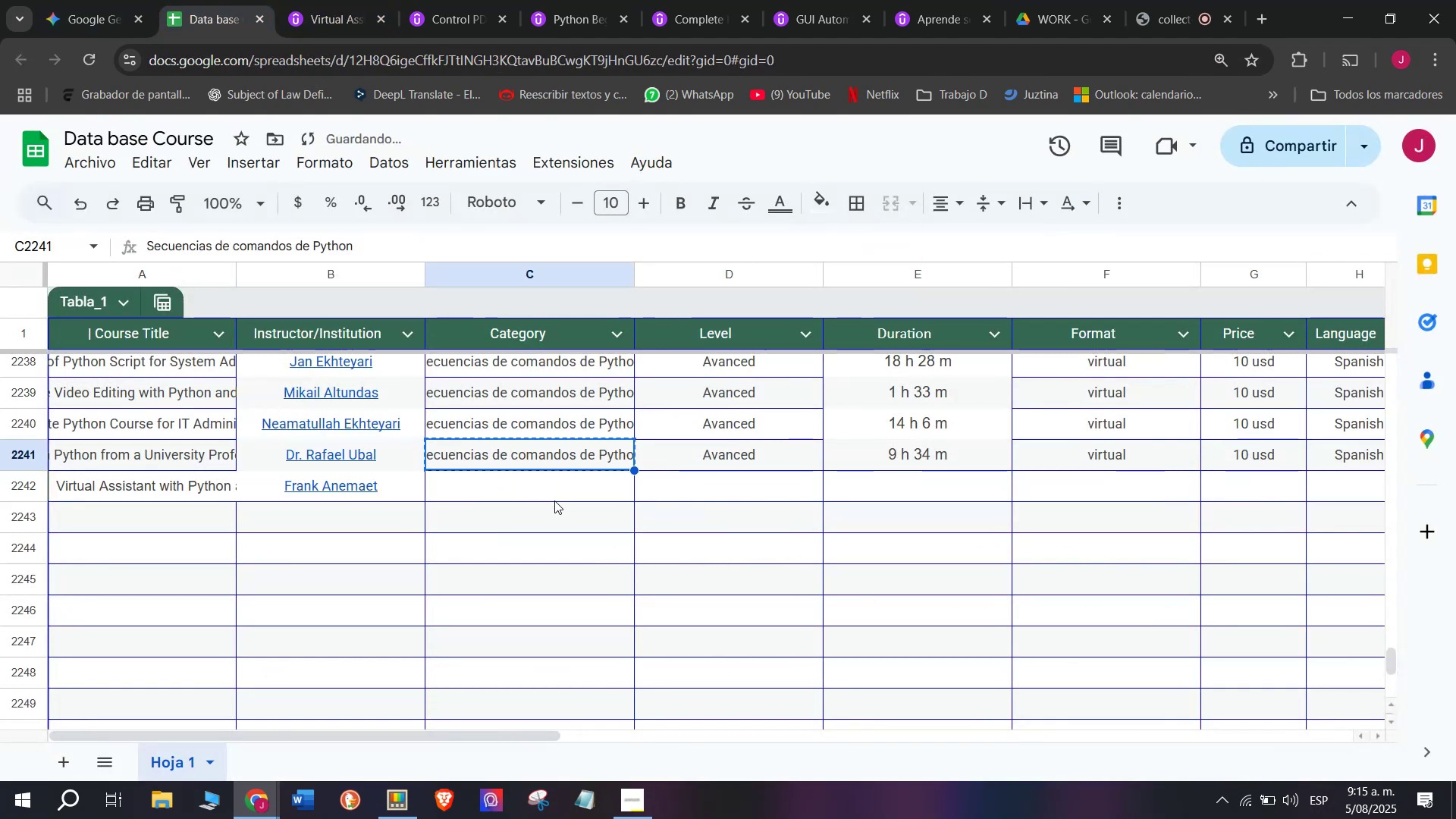 
left_click([554, 500])
 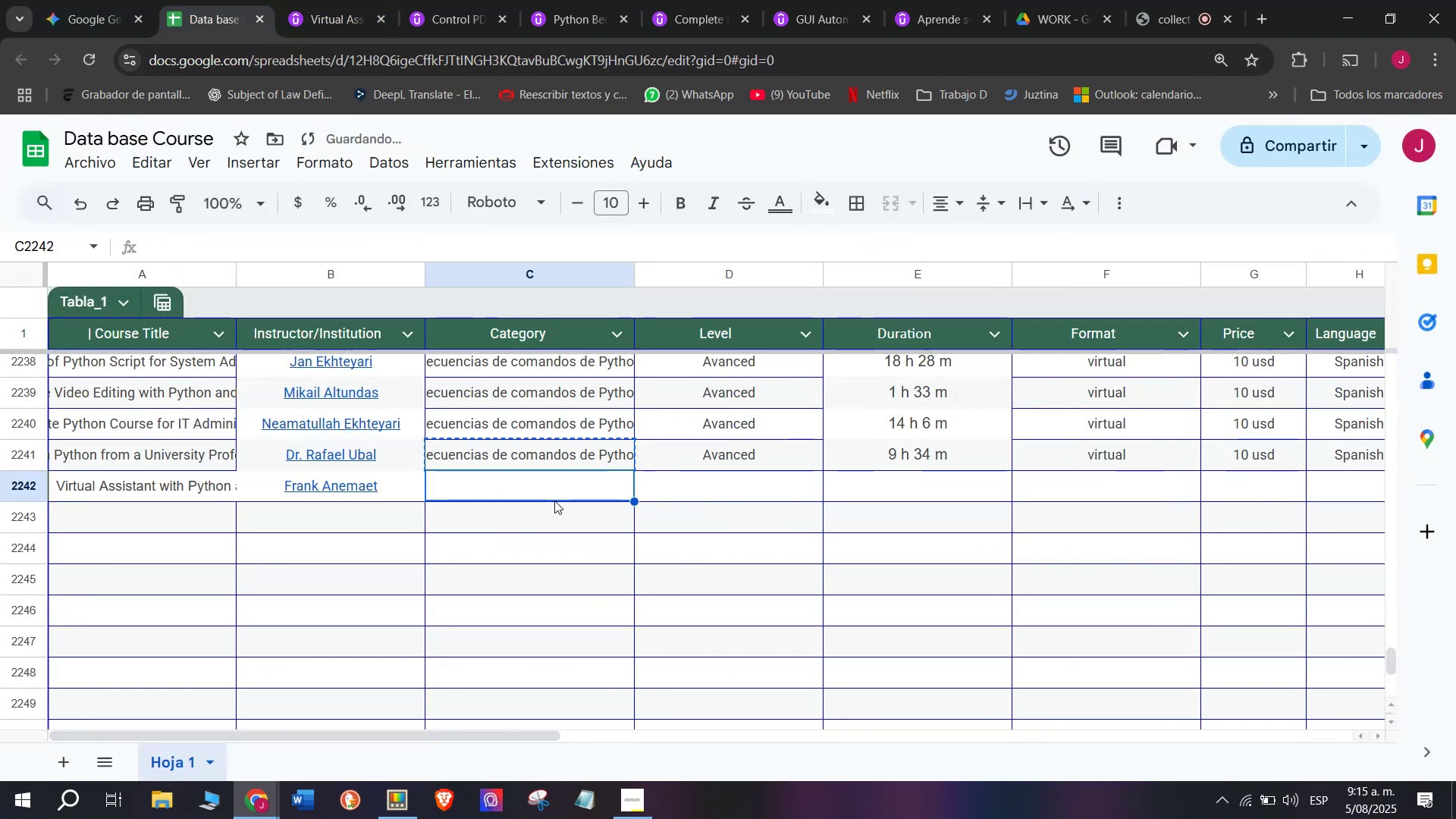 
key(Z)
 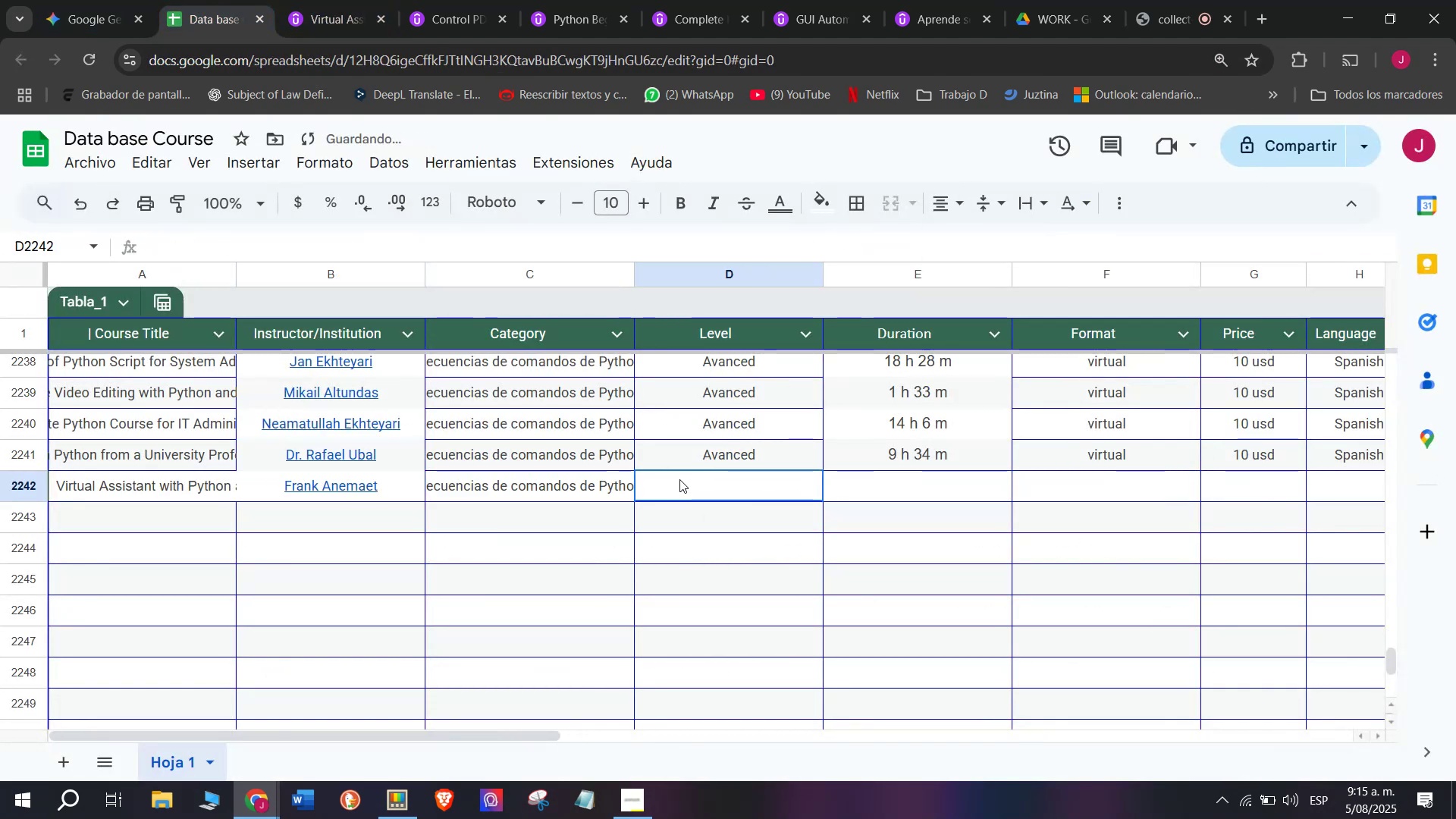 
key(Control+ControlLeft)
 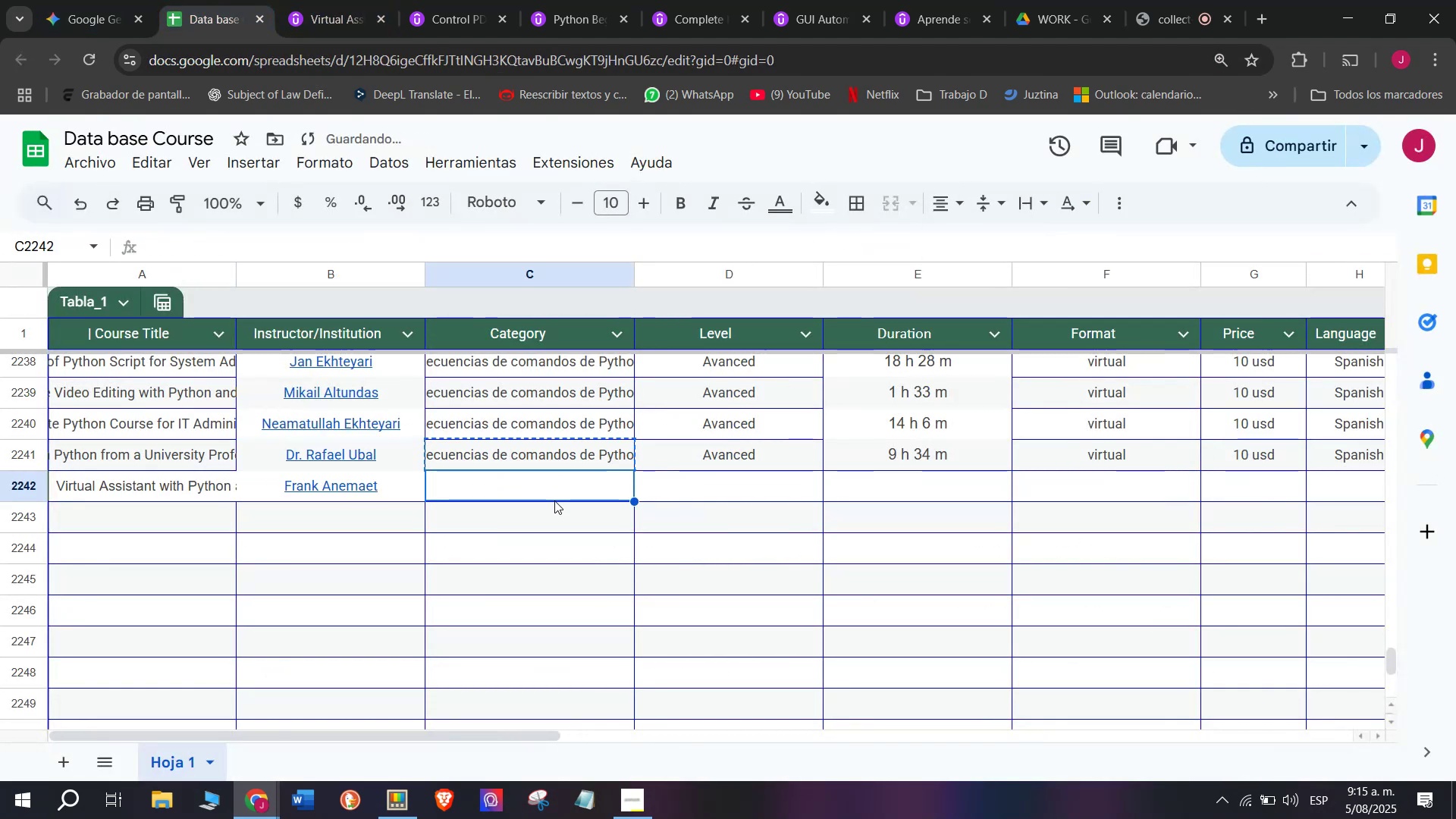 
key(Control+V)
 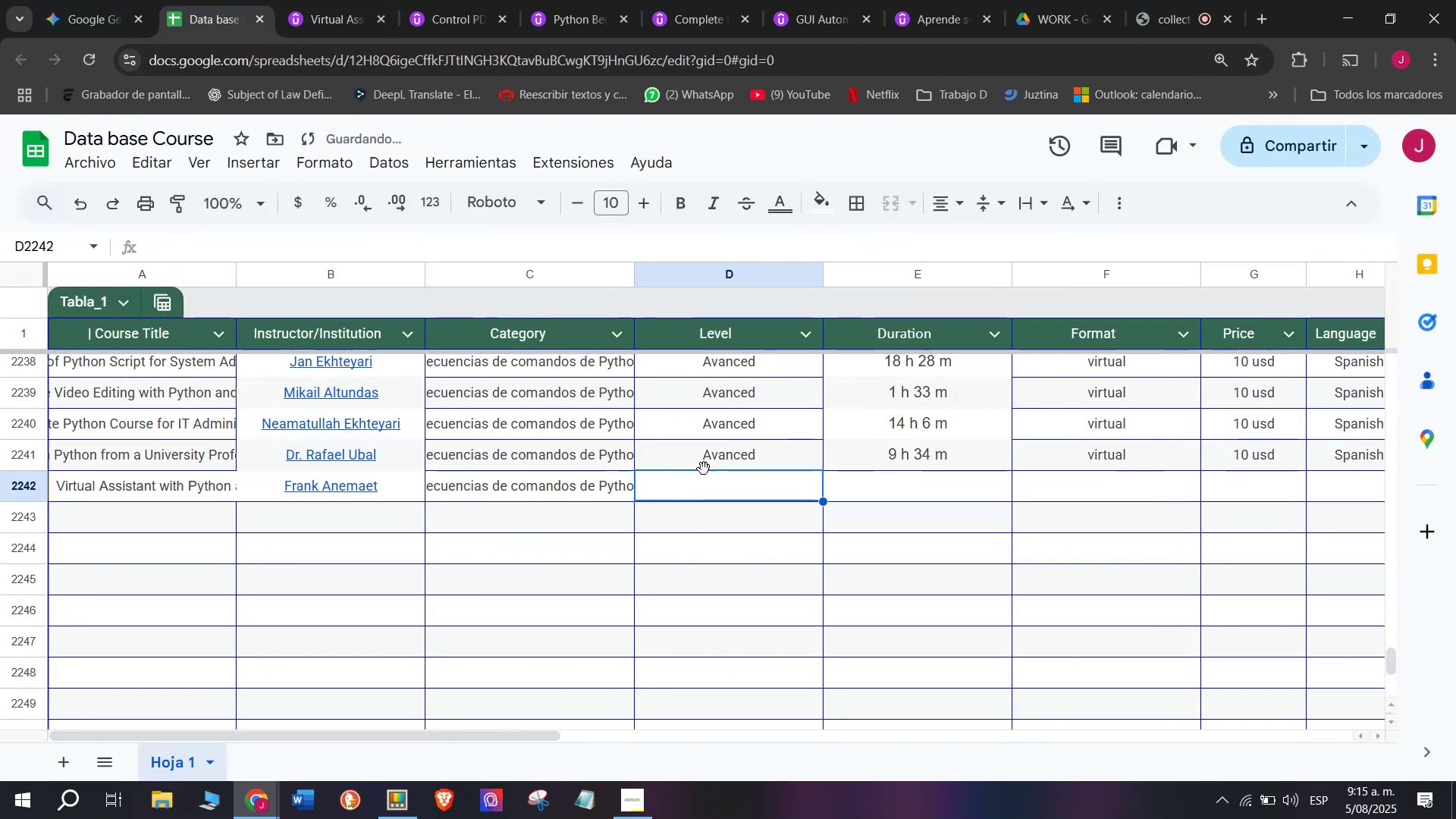 
double_click([719, 458])
 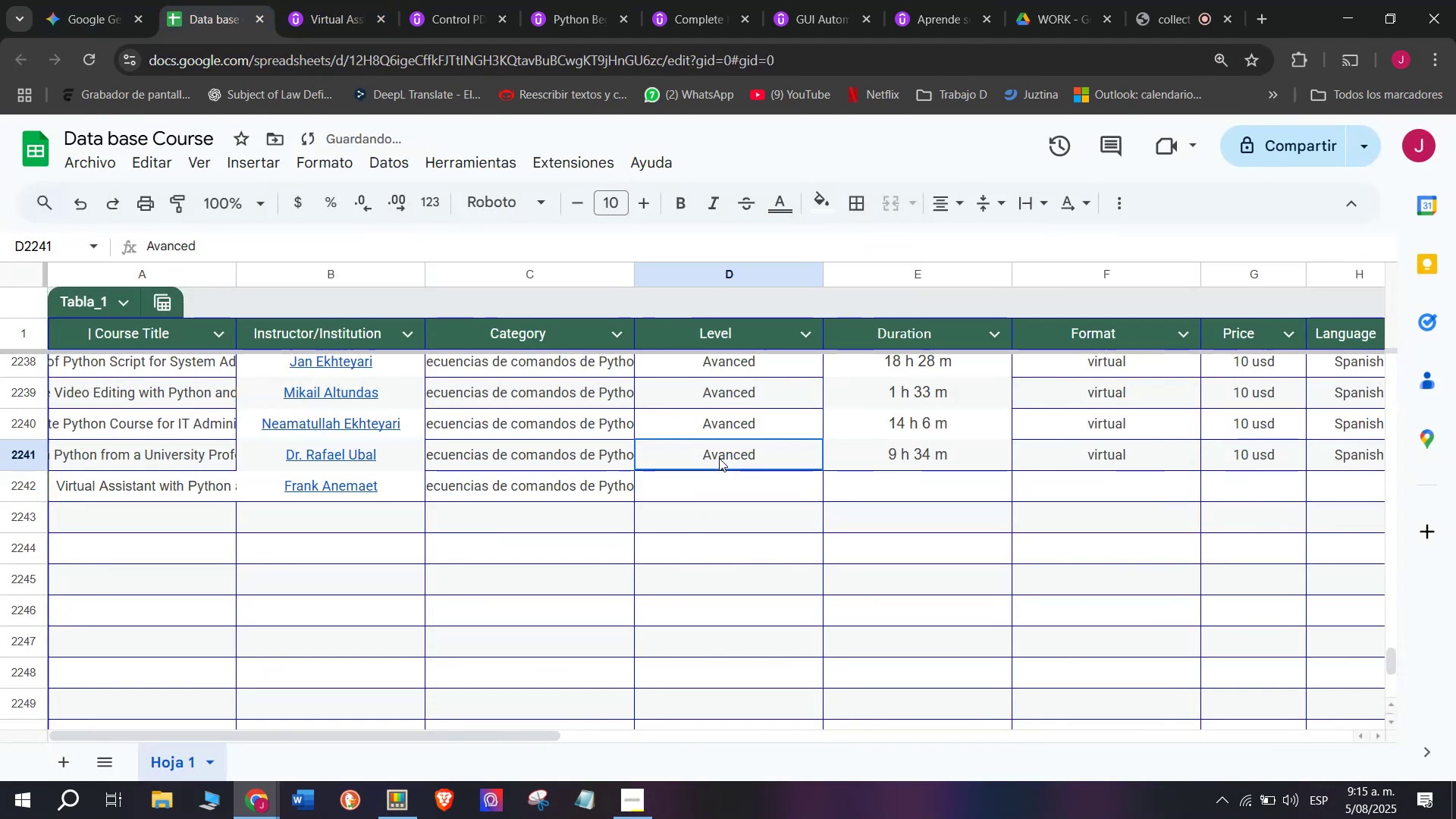 
key(Break)
 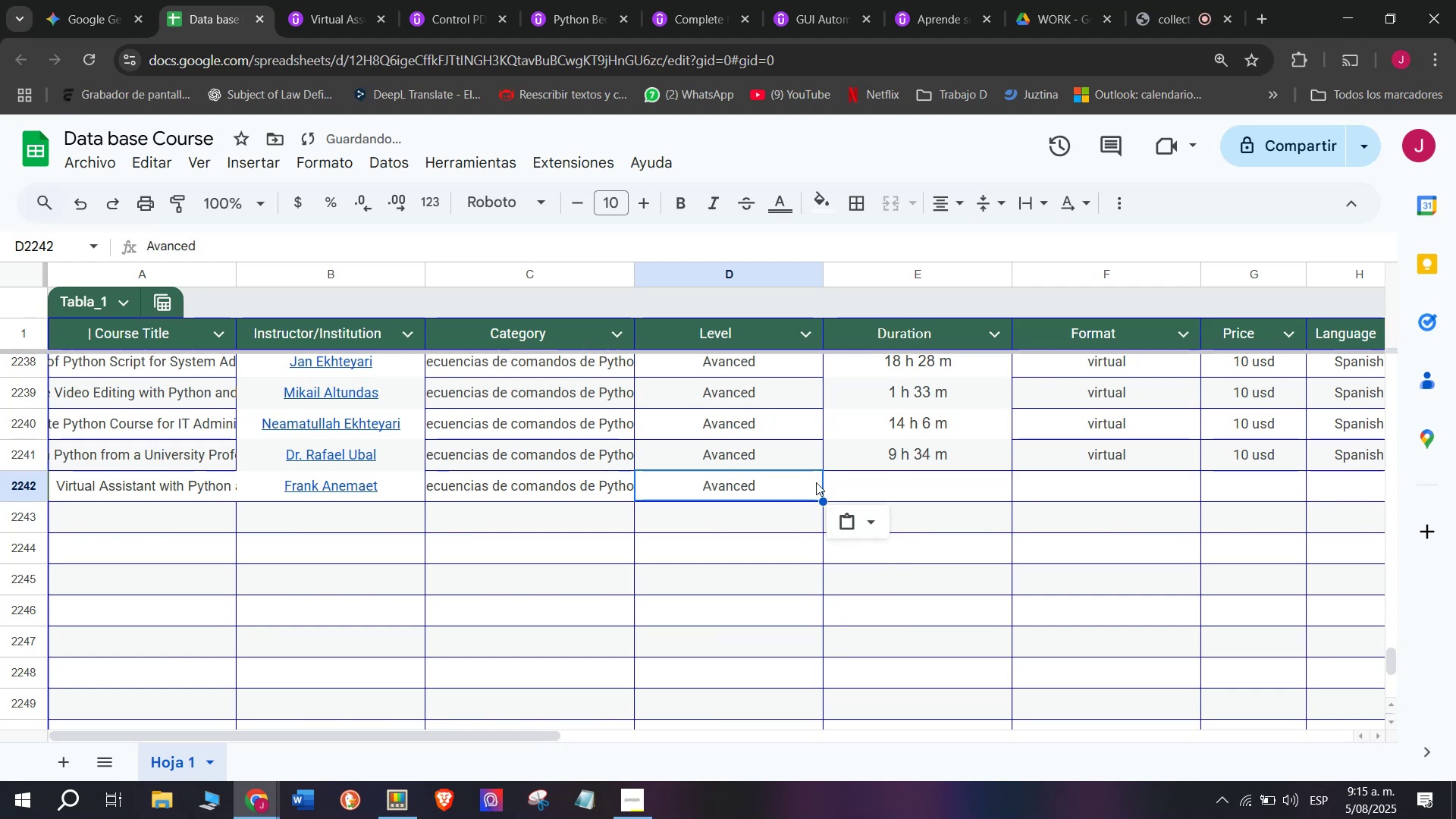 
key(Control+ControlLeft)
 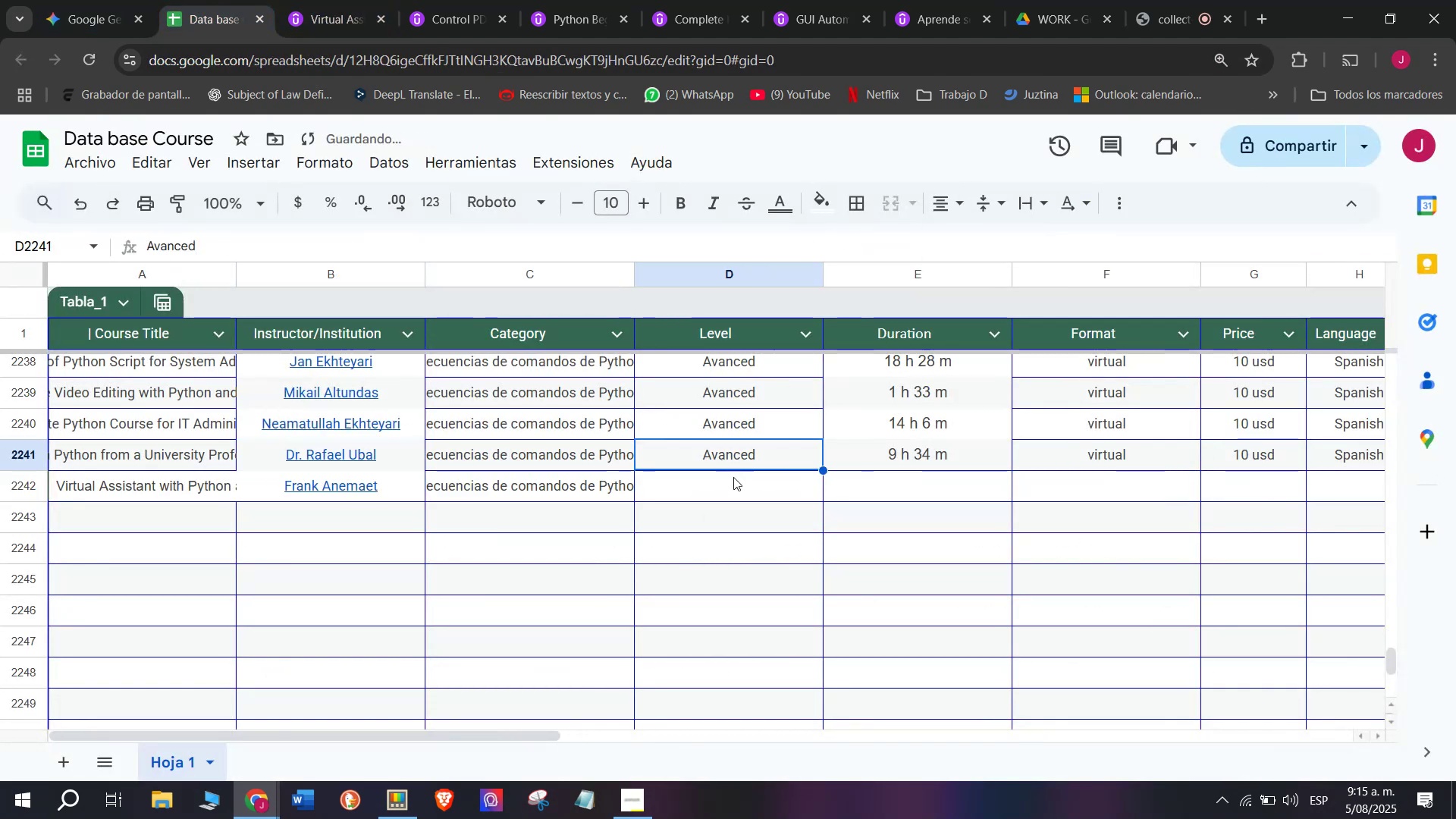 
key(Control+C)
 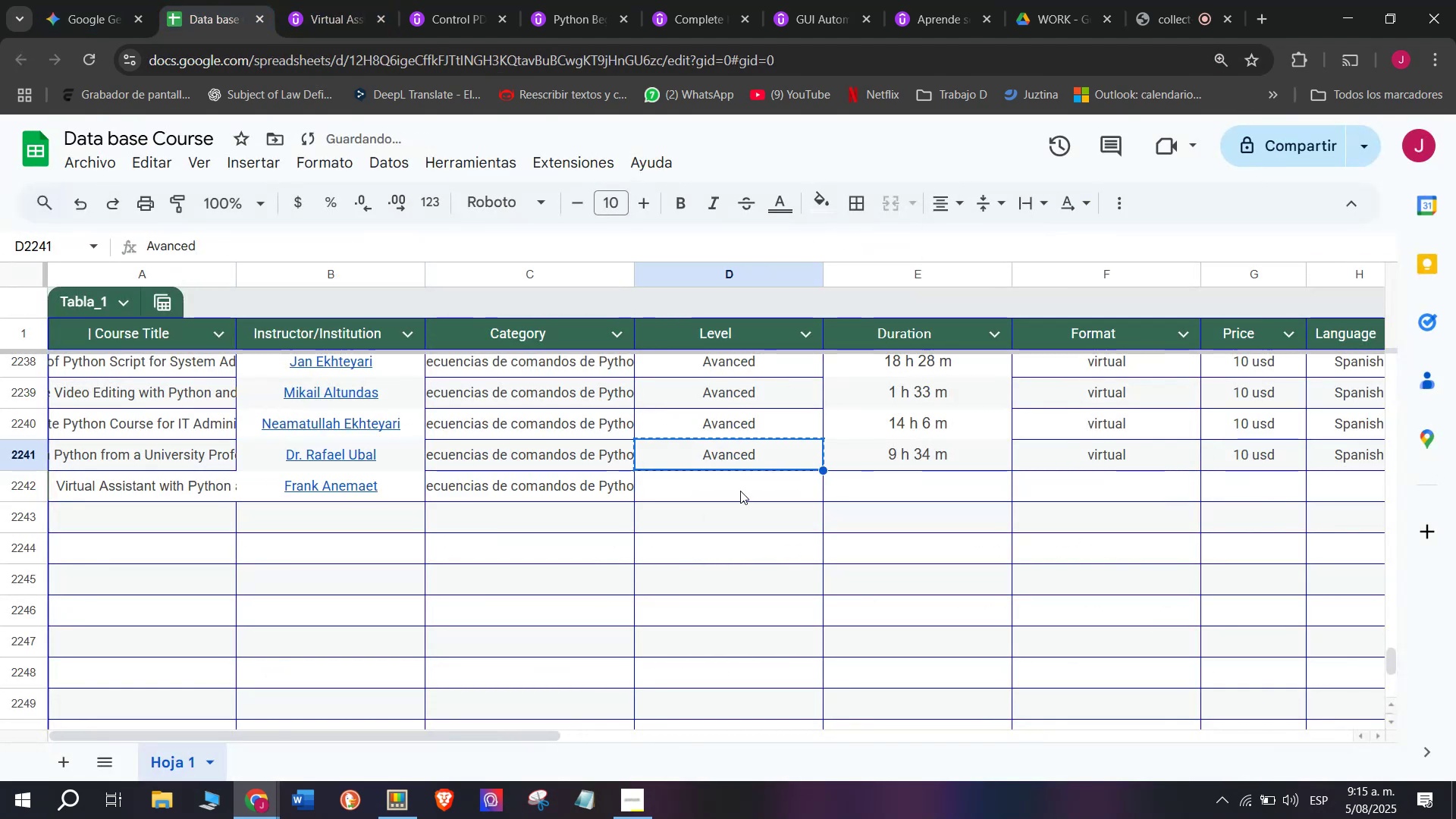 
key(Z)
 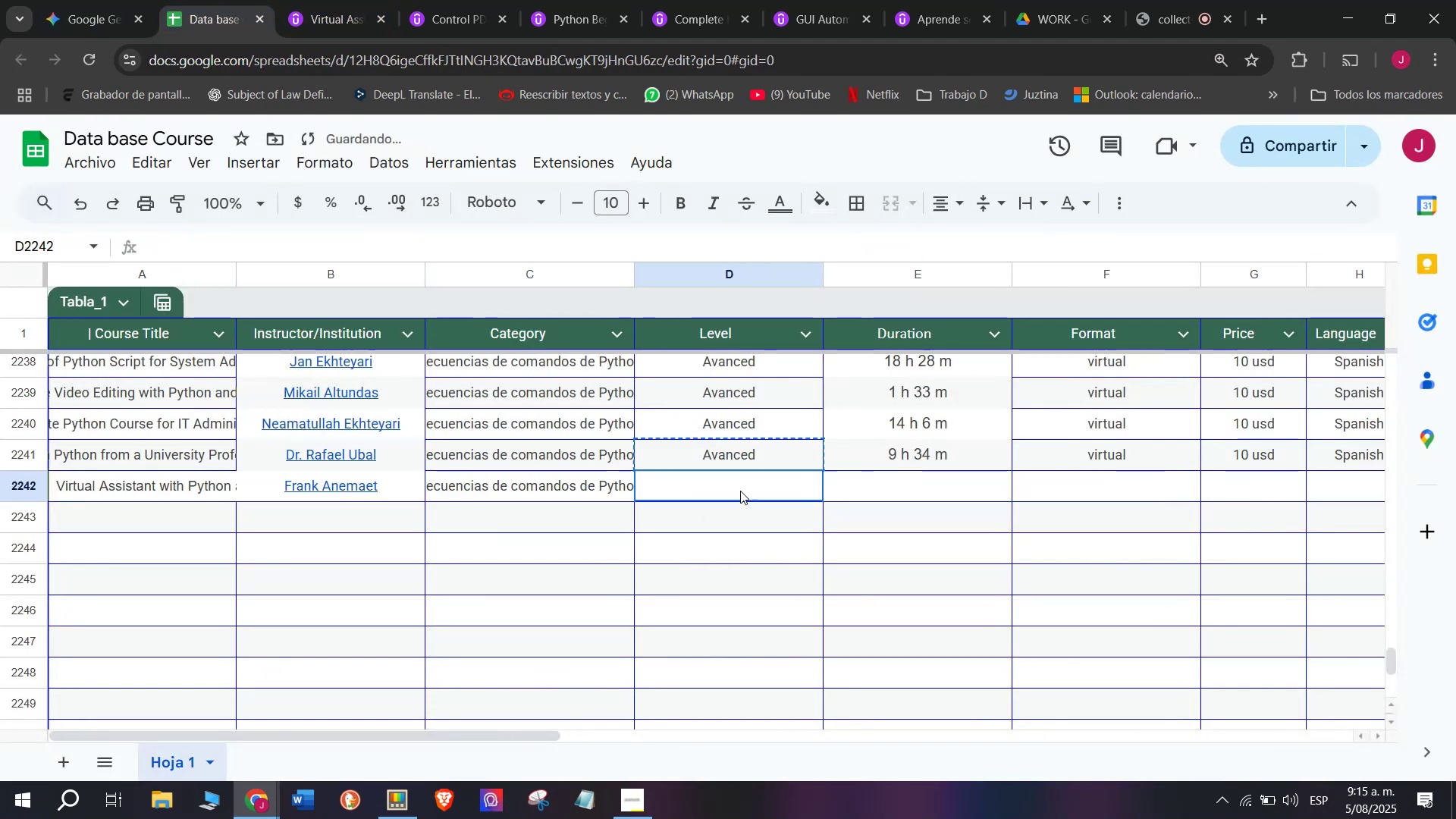 
key(Control+ControlLeft)
 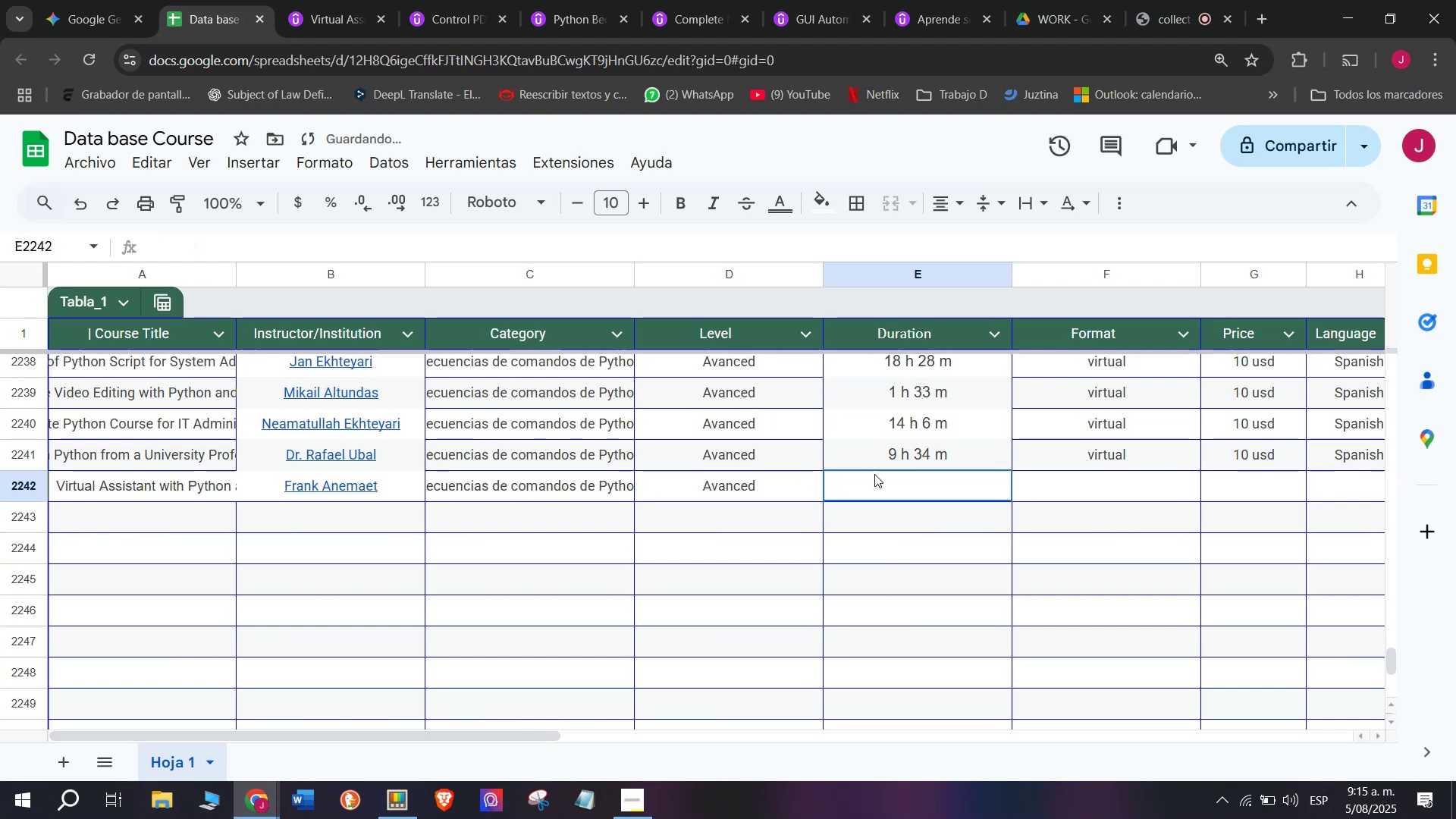 
key(Control+V)
 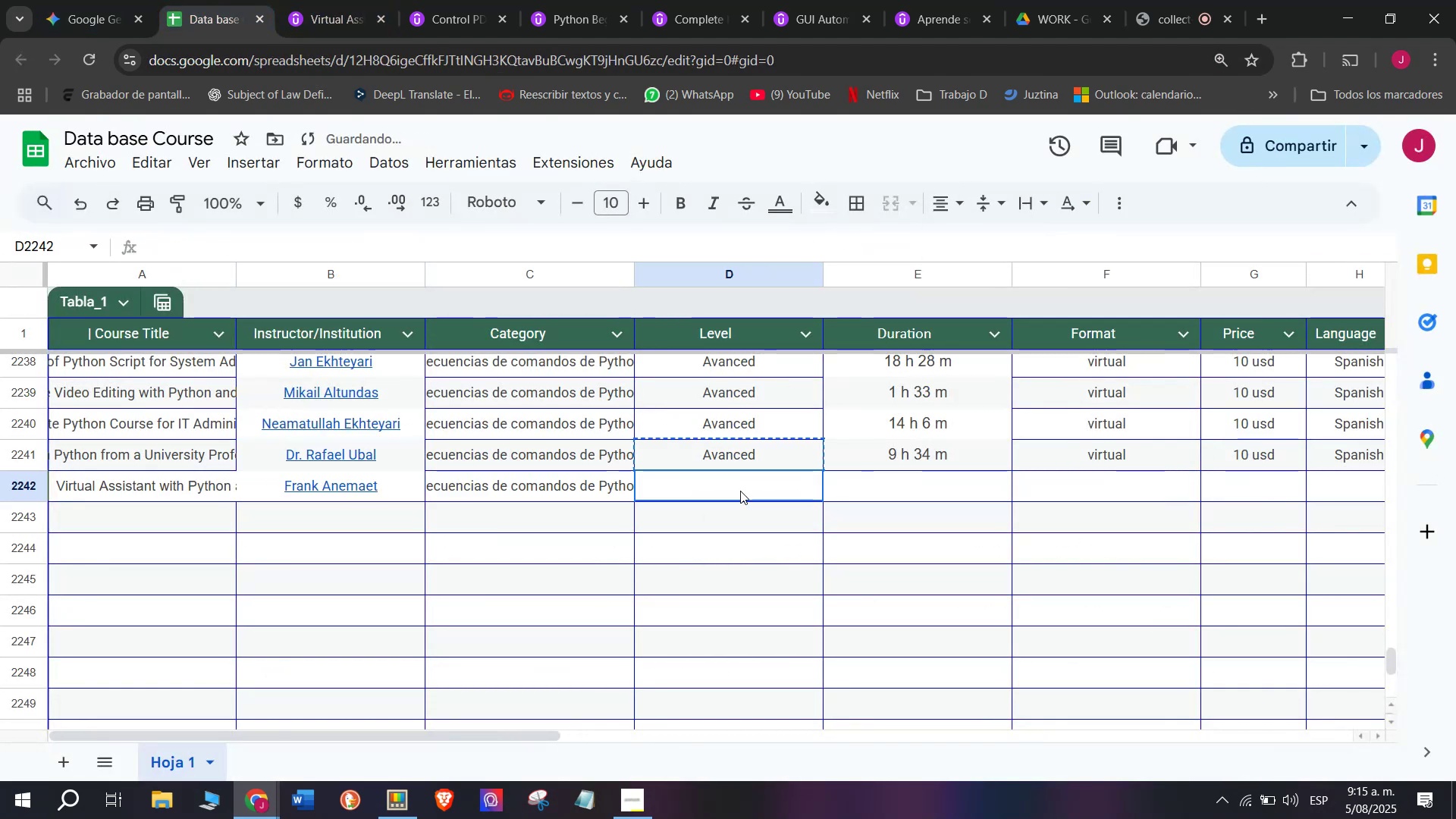 
triple_click([740, 491])
 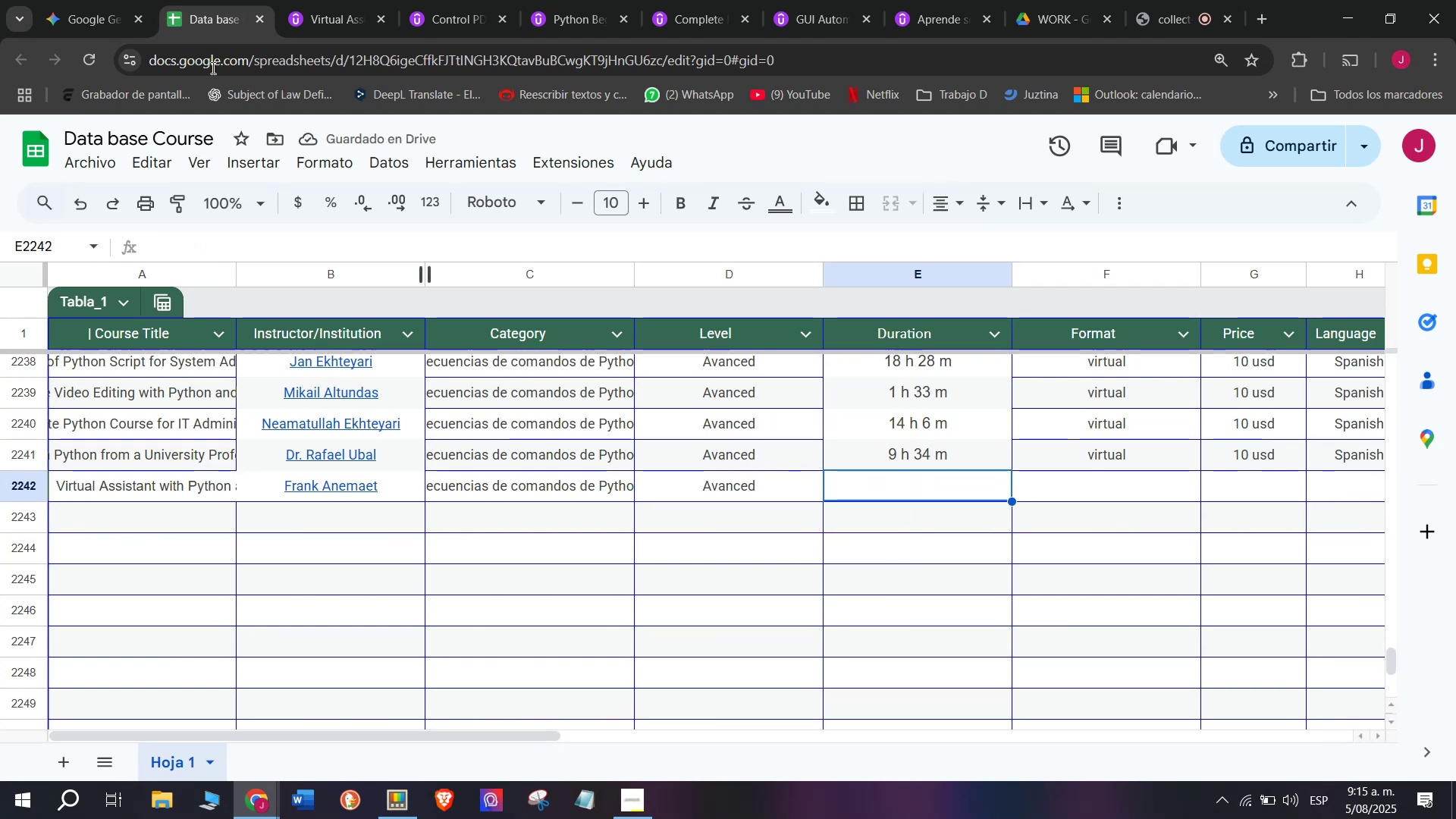 
left_click([302, 0])
 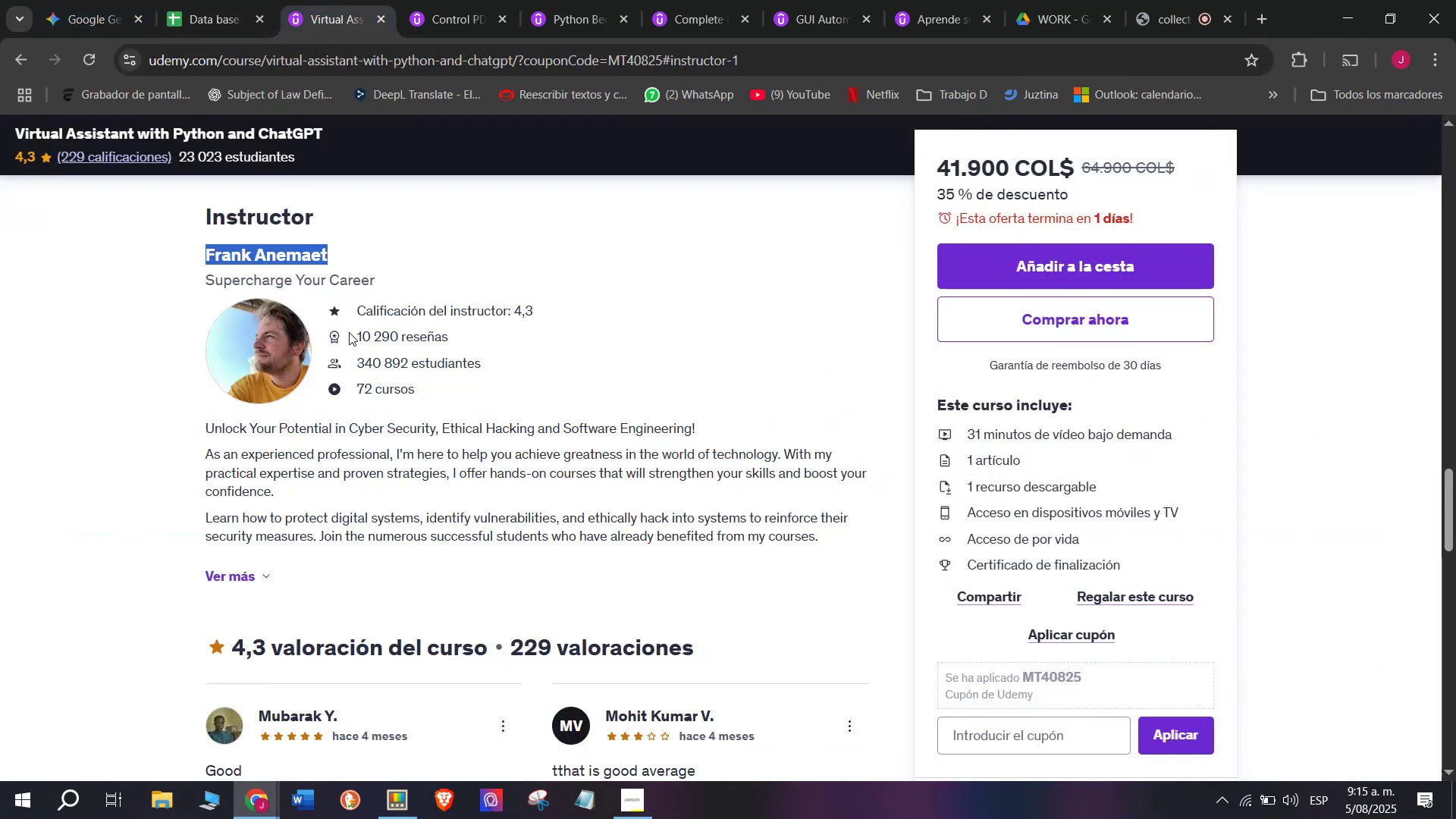 
scroll: coordinate [315, 514], scroll_direction: up, amount: 8.0
 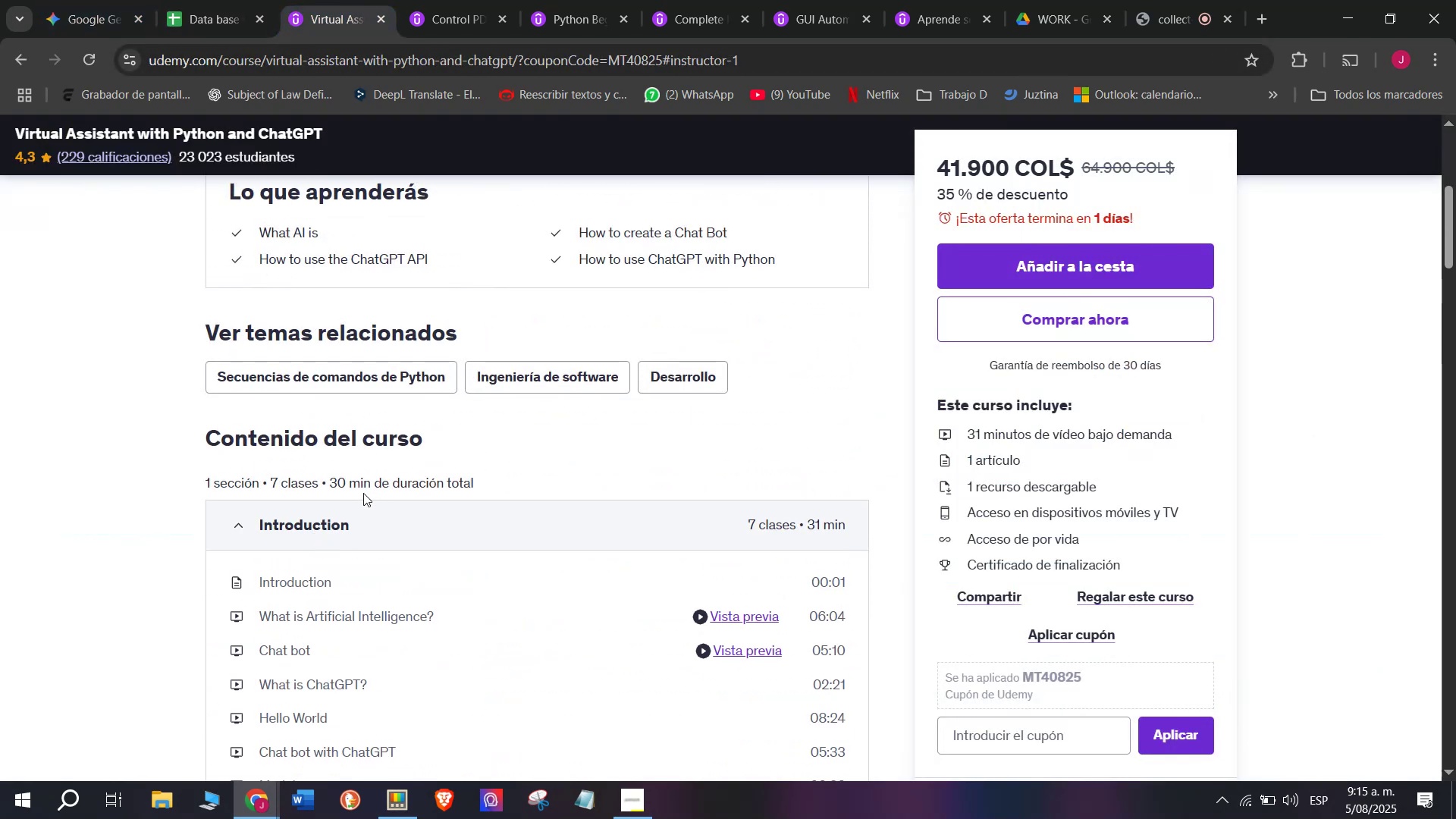 
left_click_drag(start_coordinate=[358, 491], to_coordinate=[328, 488])
 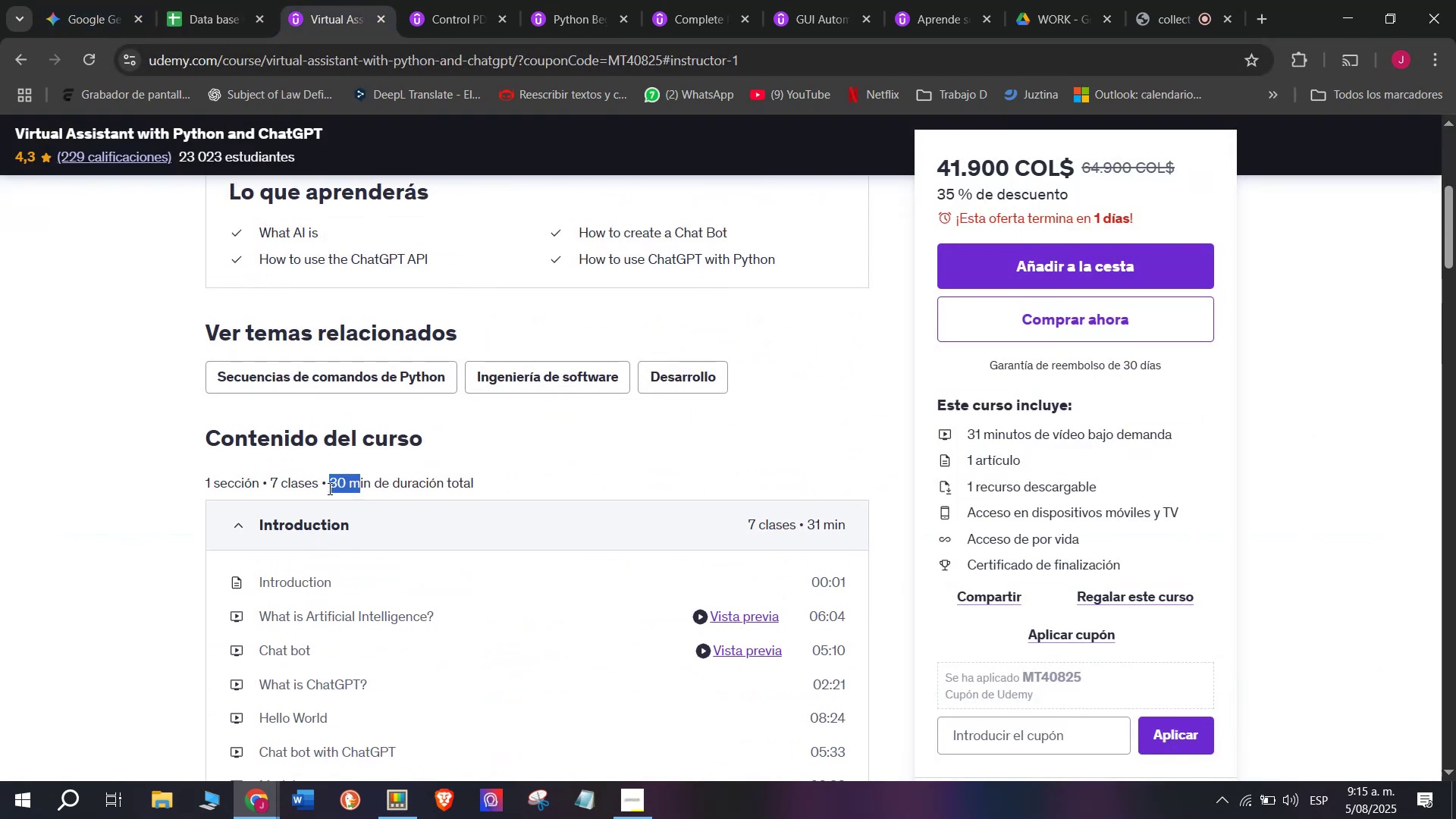 
key(Control+ControlLeft)
 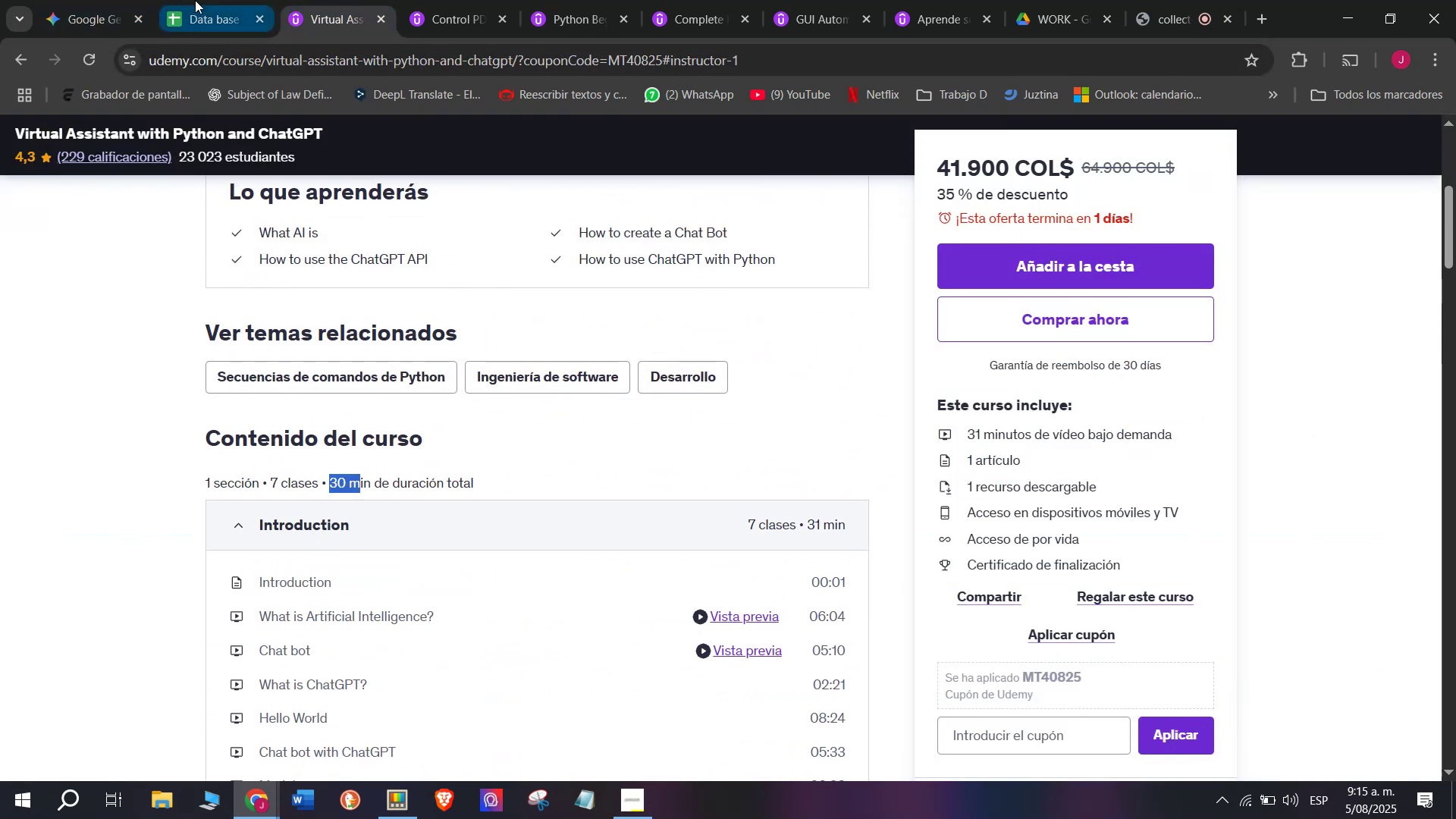 
key(Break)
 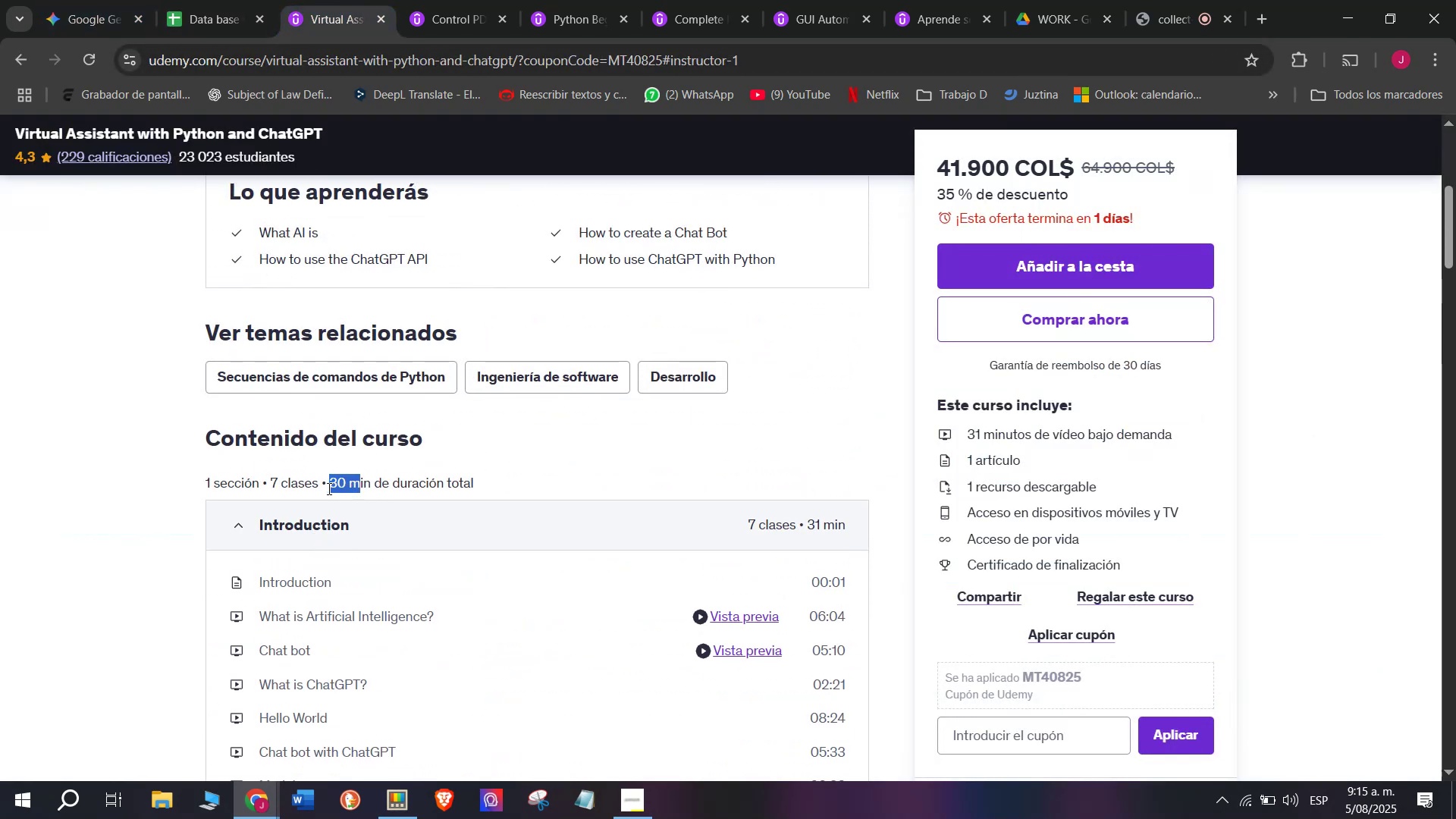 
key(Control+C)
 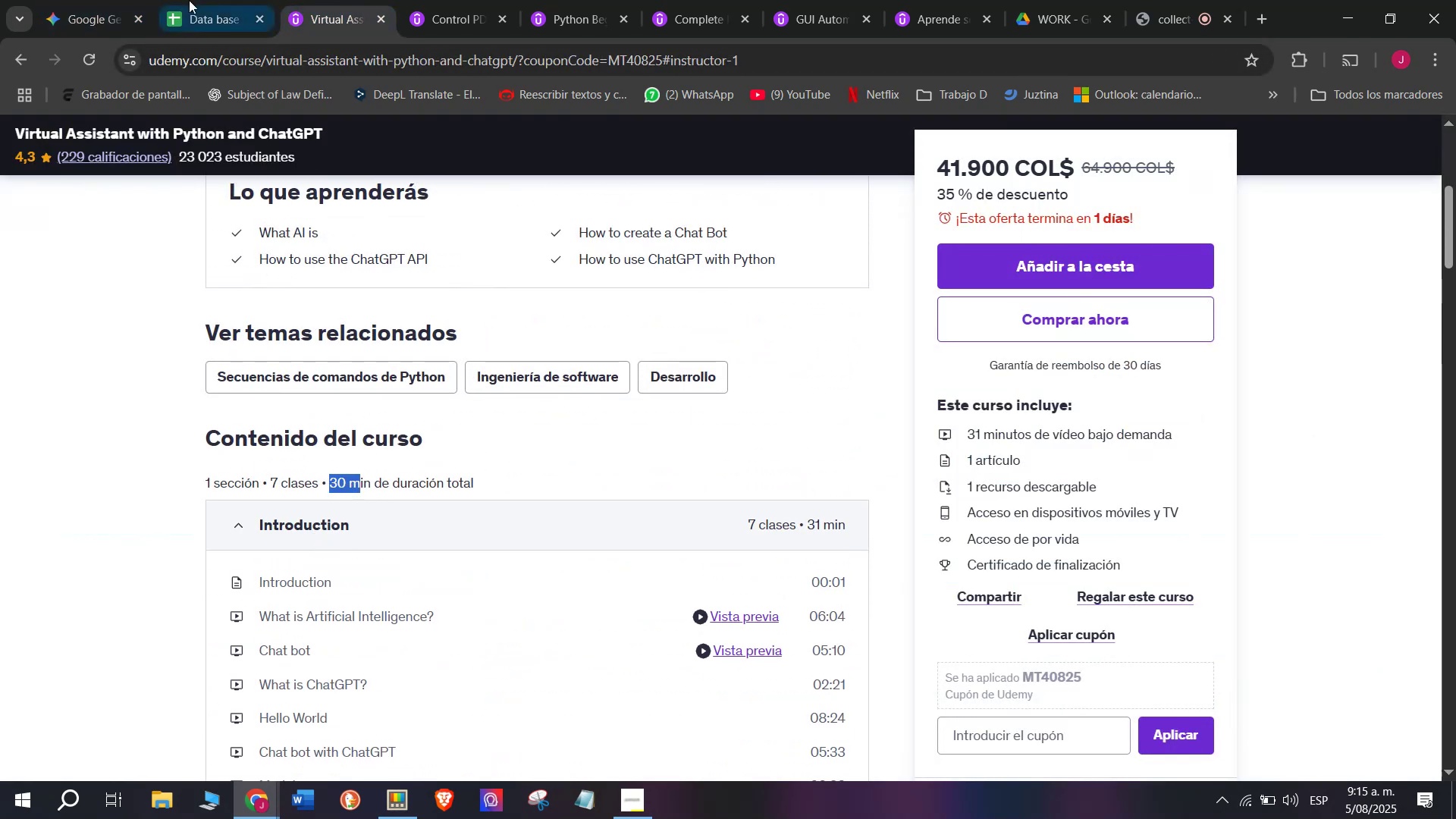 
left_click([195, 0])
 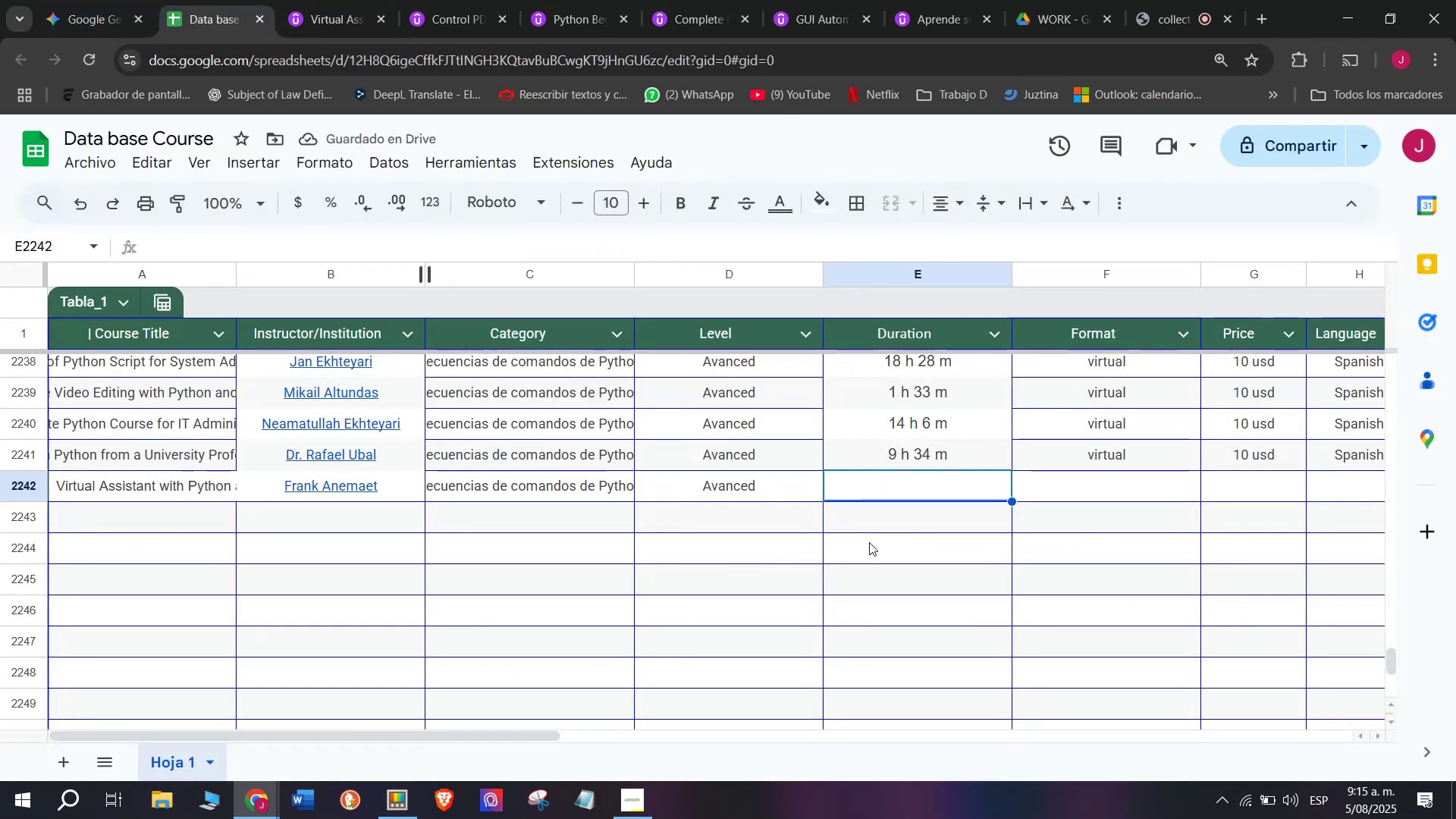 
key(Z)
 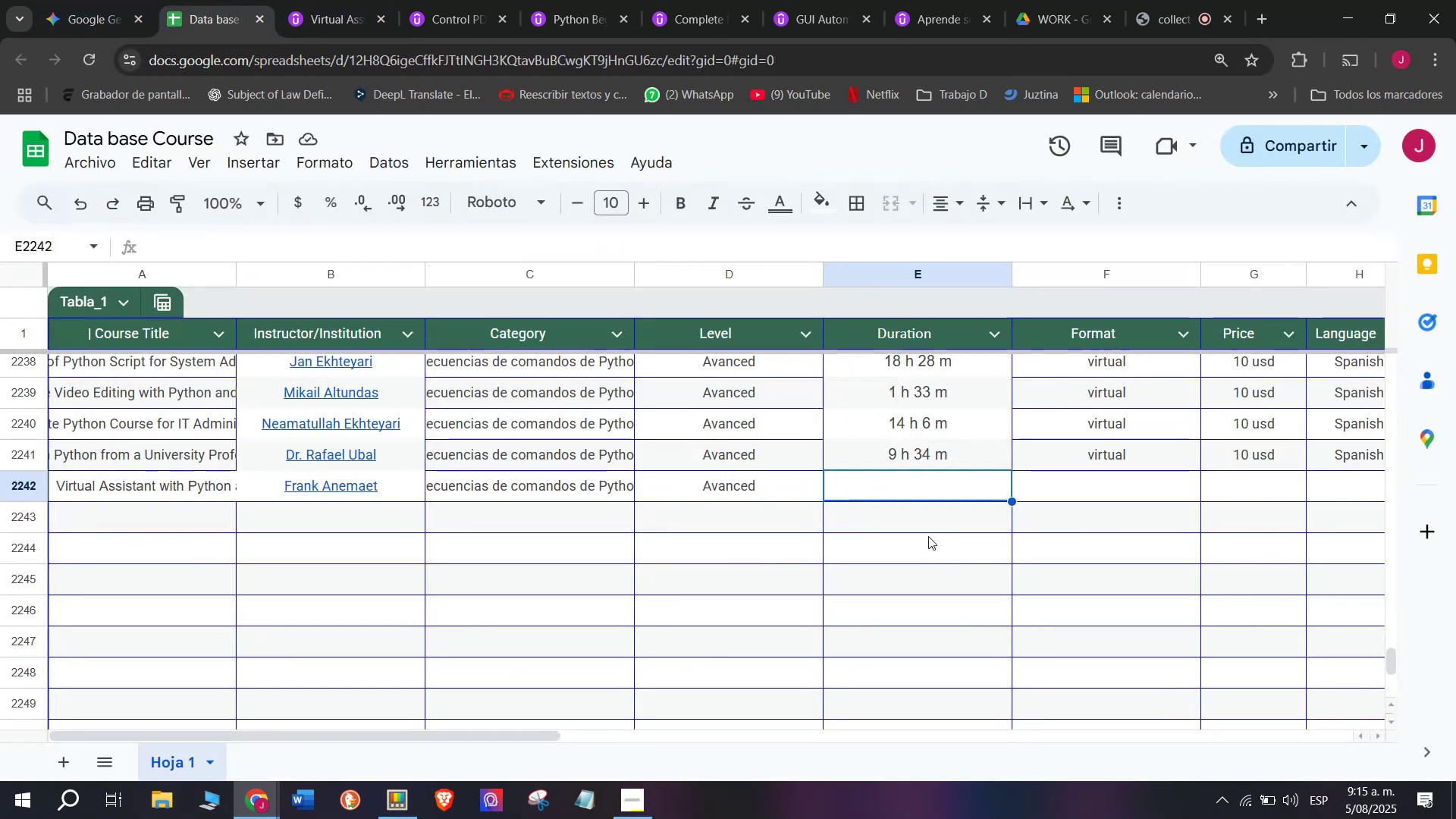 
key(Control+ControlLeft)
 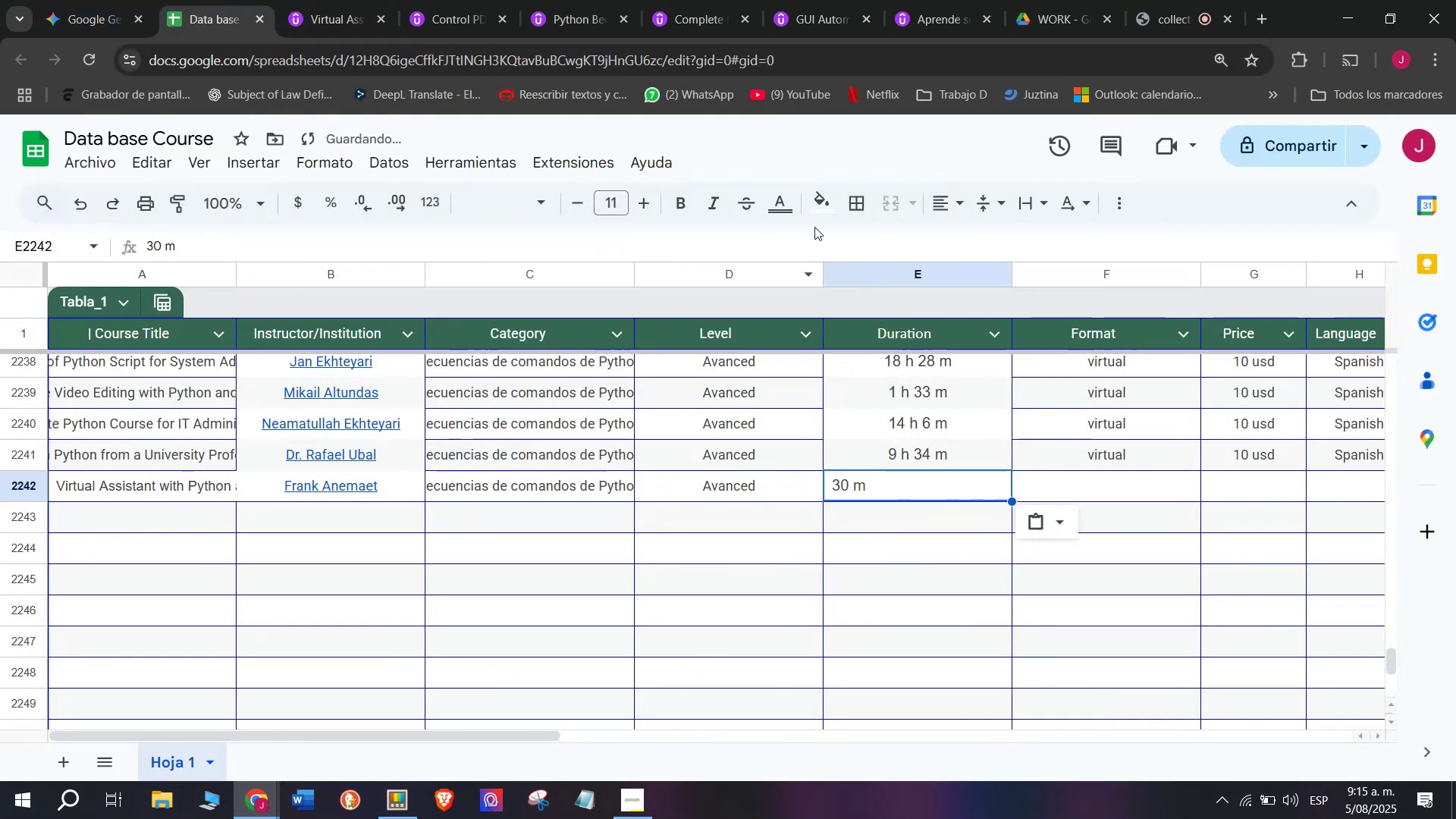 
key(Control+V)
 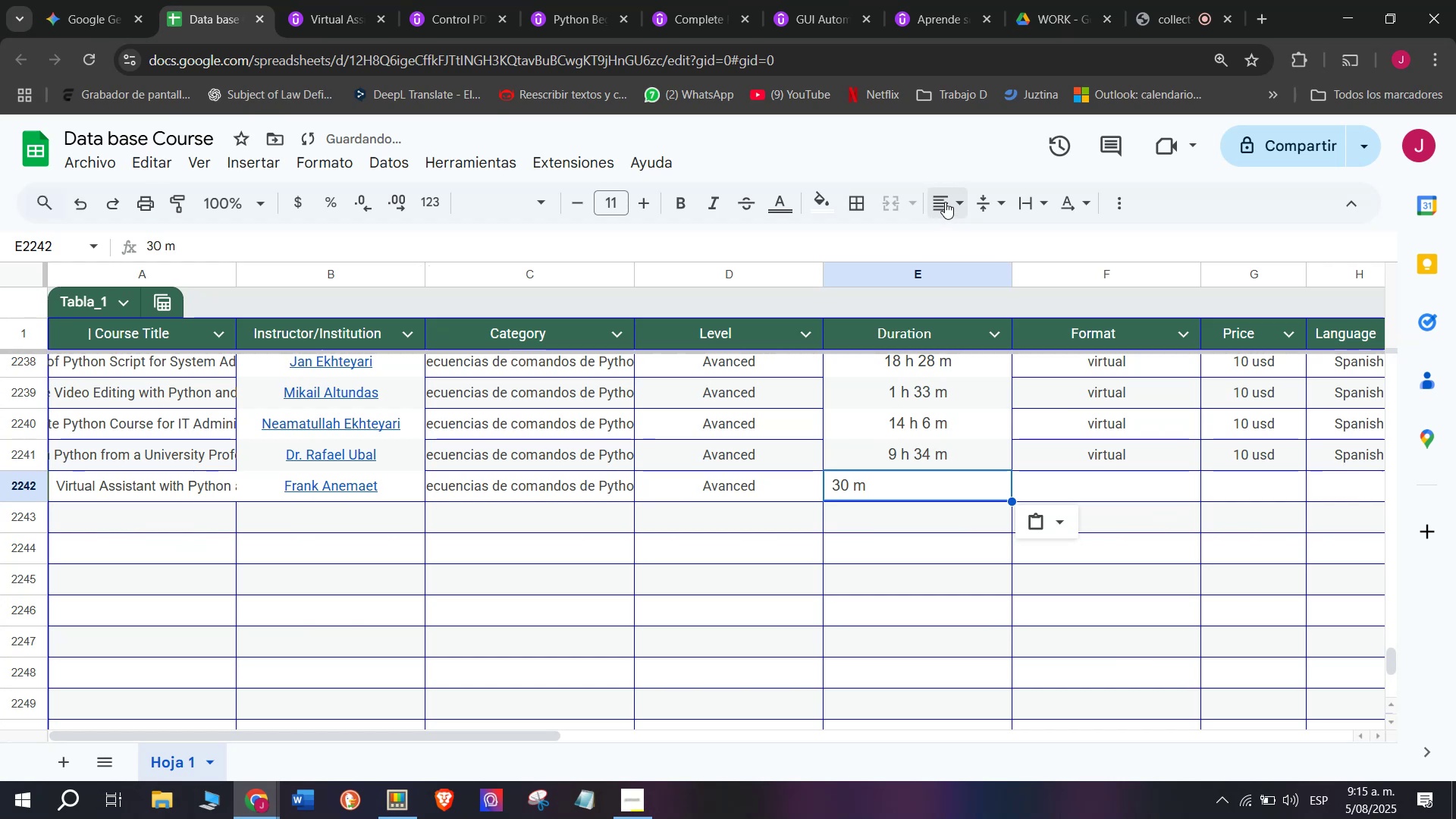 
double_click([996, 252])
 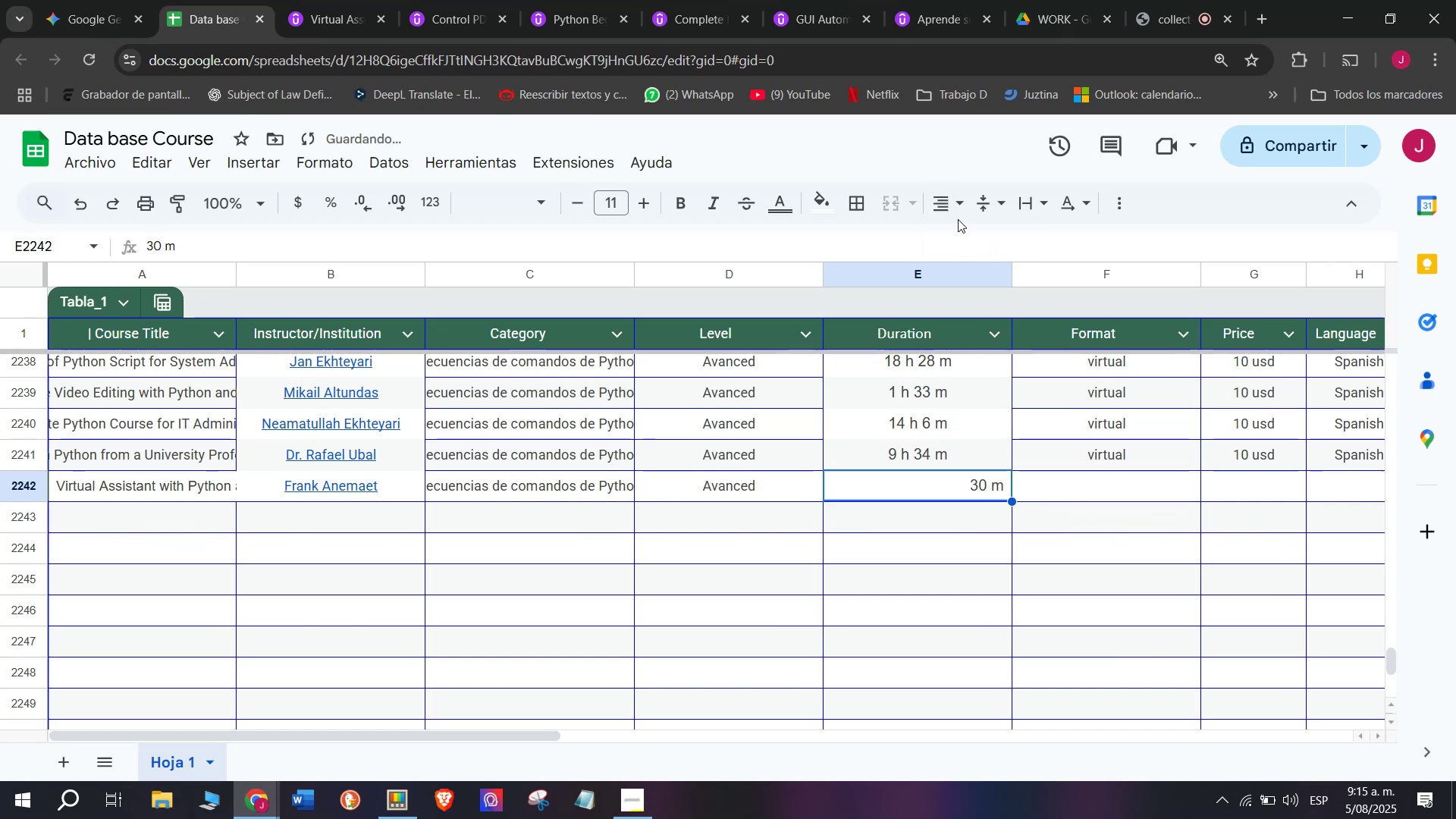 
left_click([953, 212])
 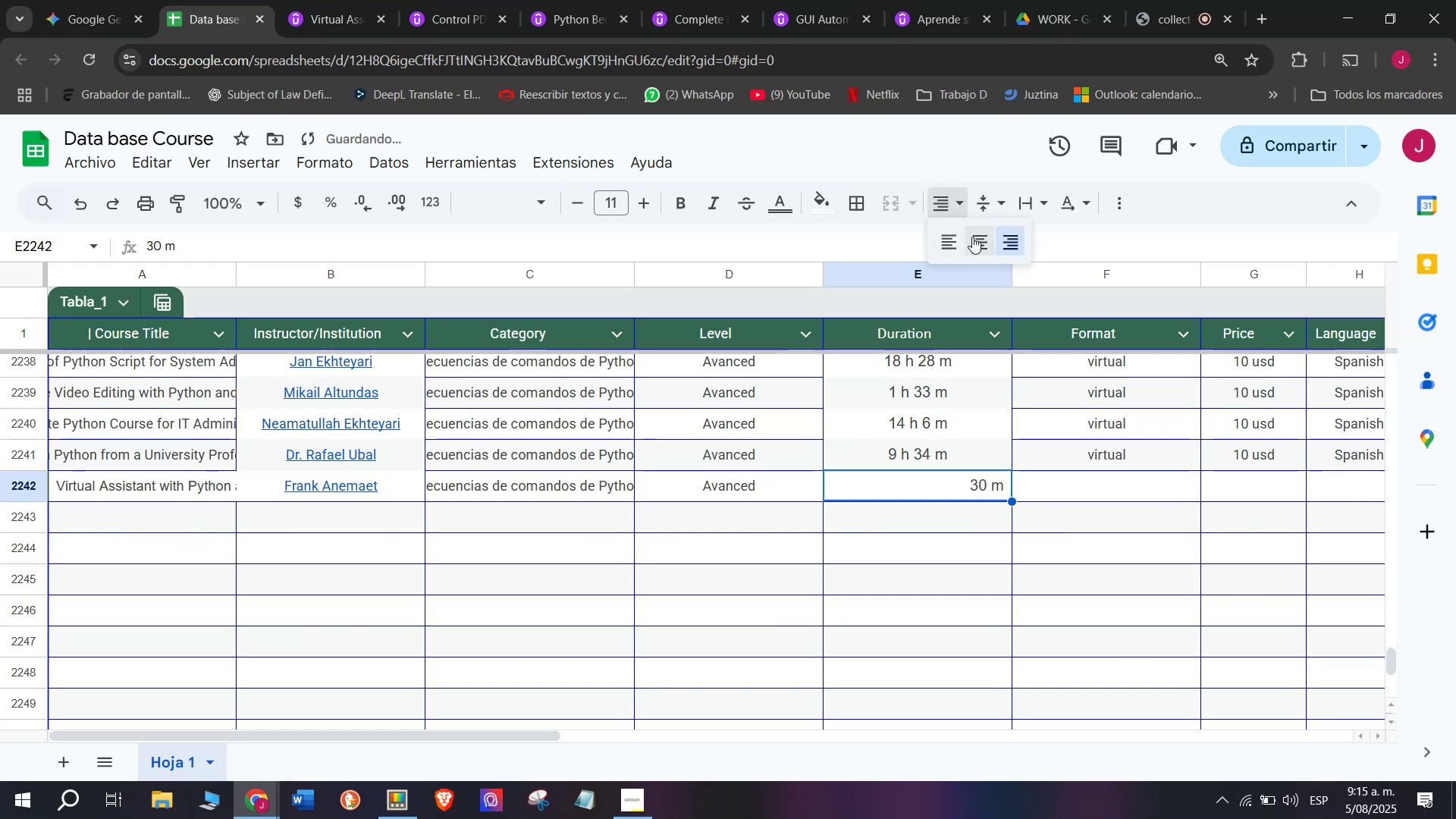 
left_click([972, 238])
 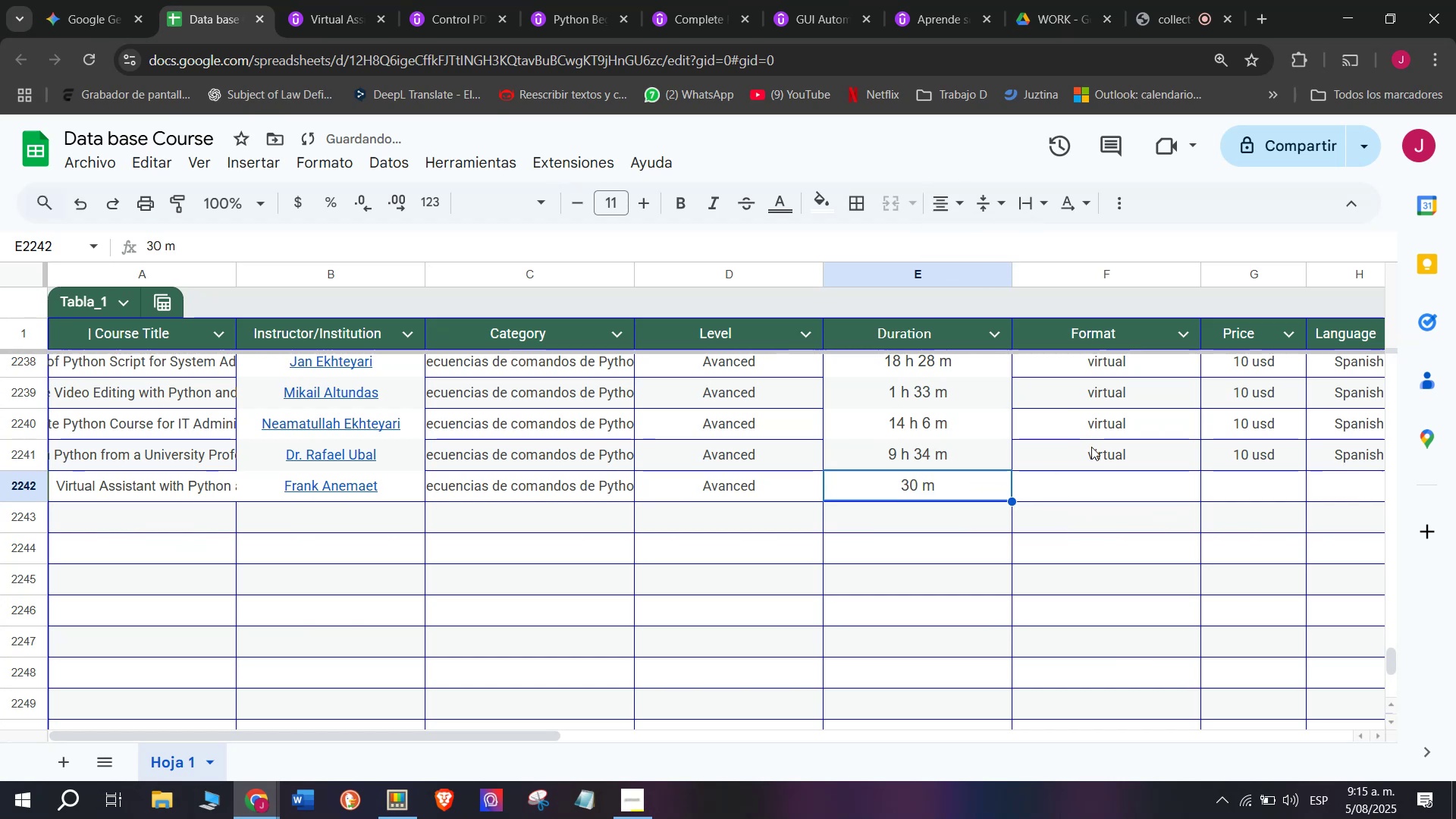 
key(Control+ControlLeft)
 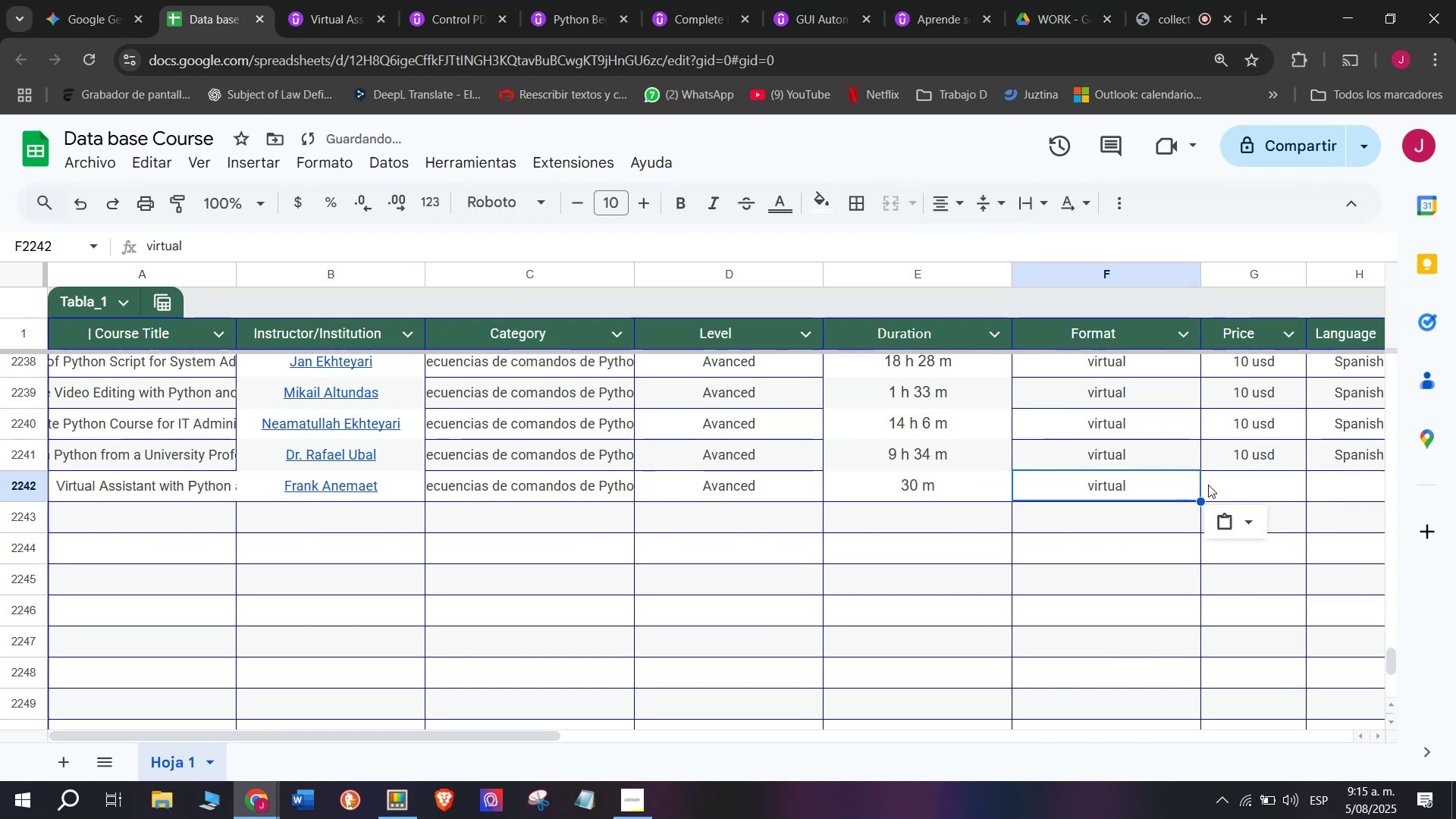 
key(Break)
 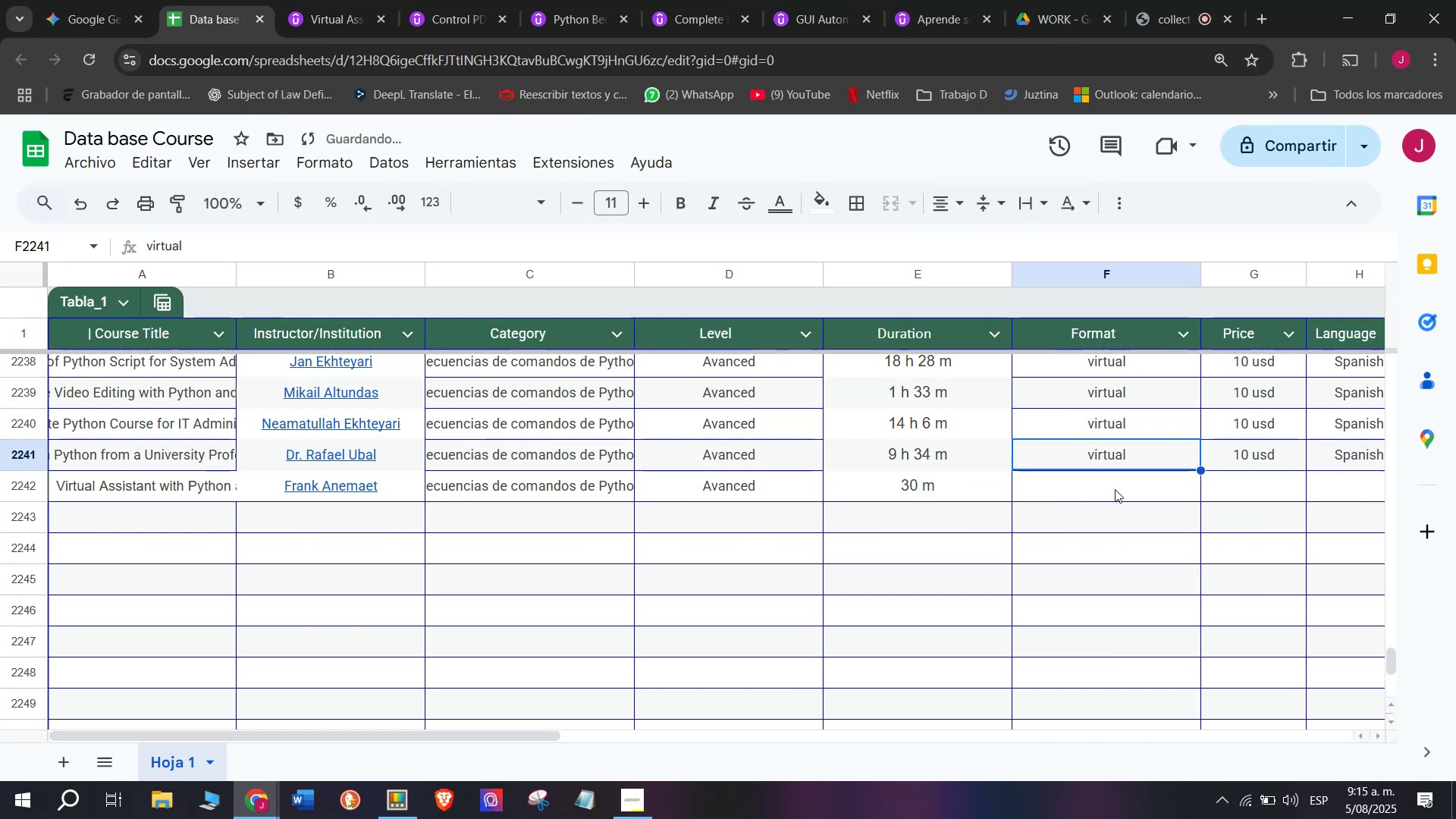 
key(Control+C)
 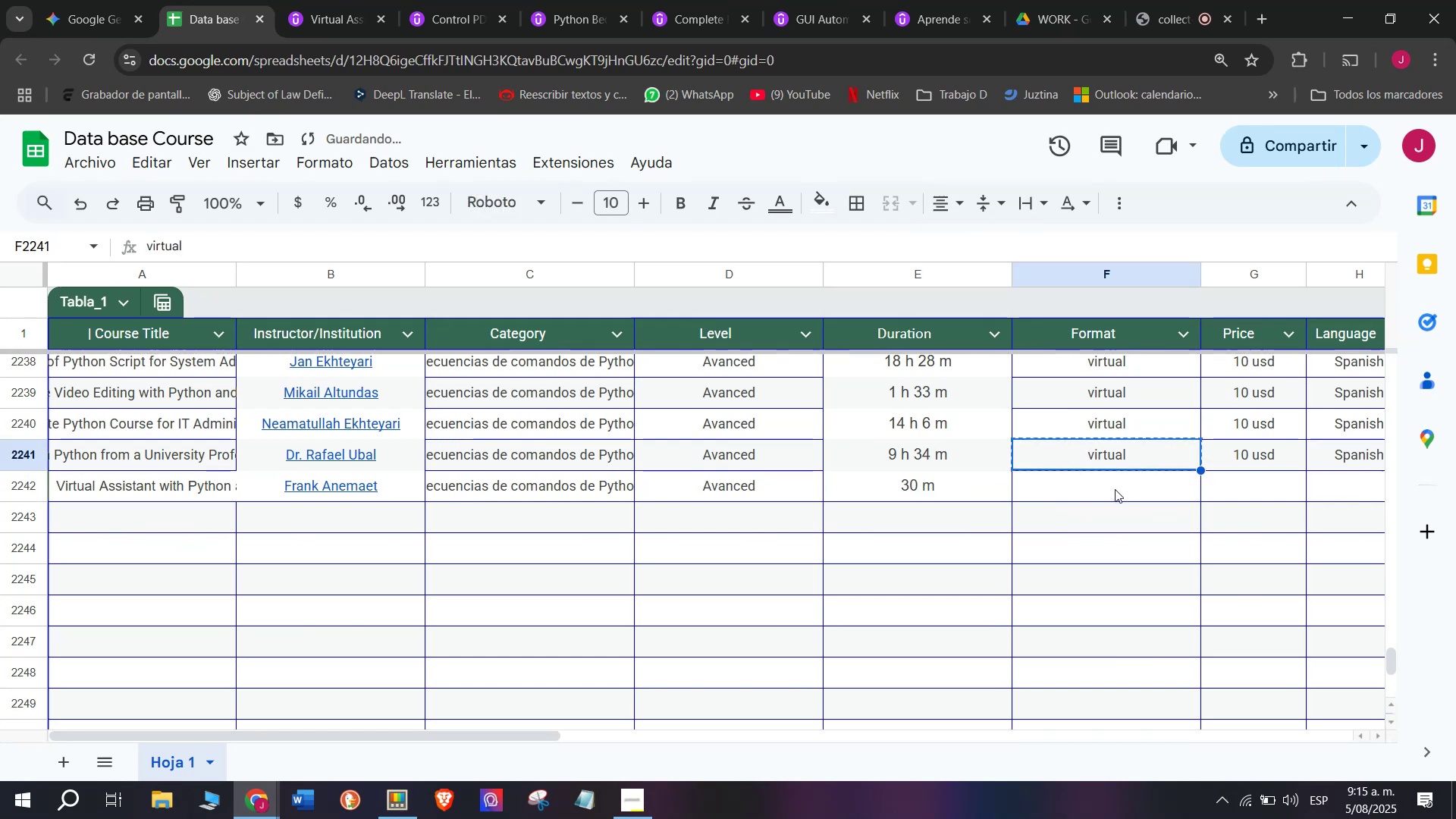 
double_click([1115, 489])
 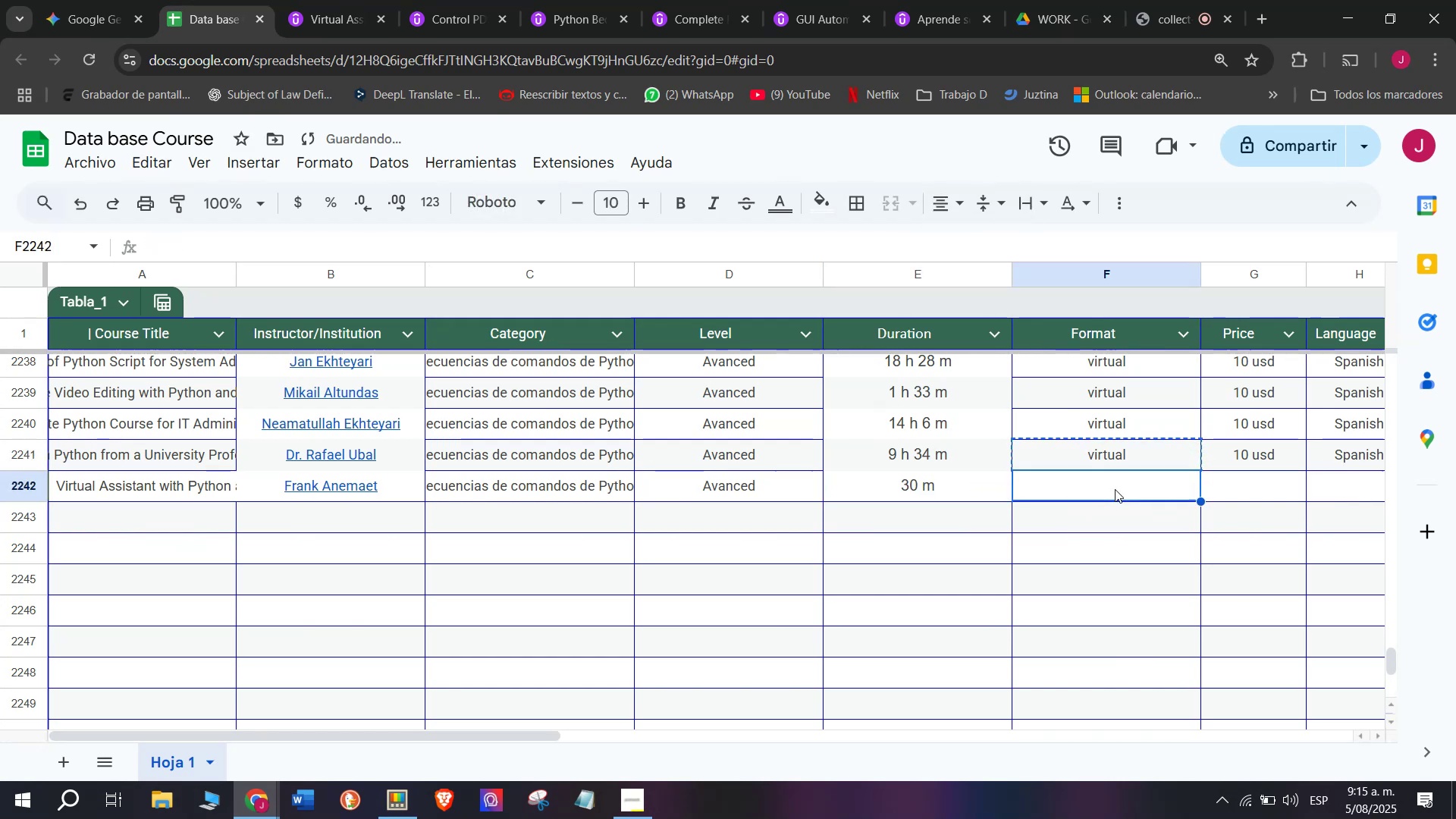 
key(Control+ControlLeft)
 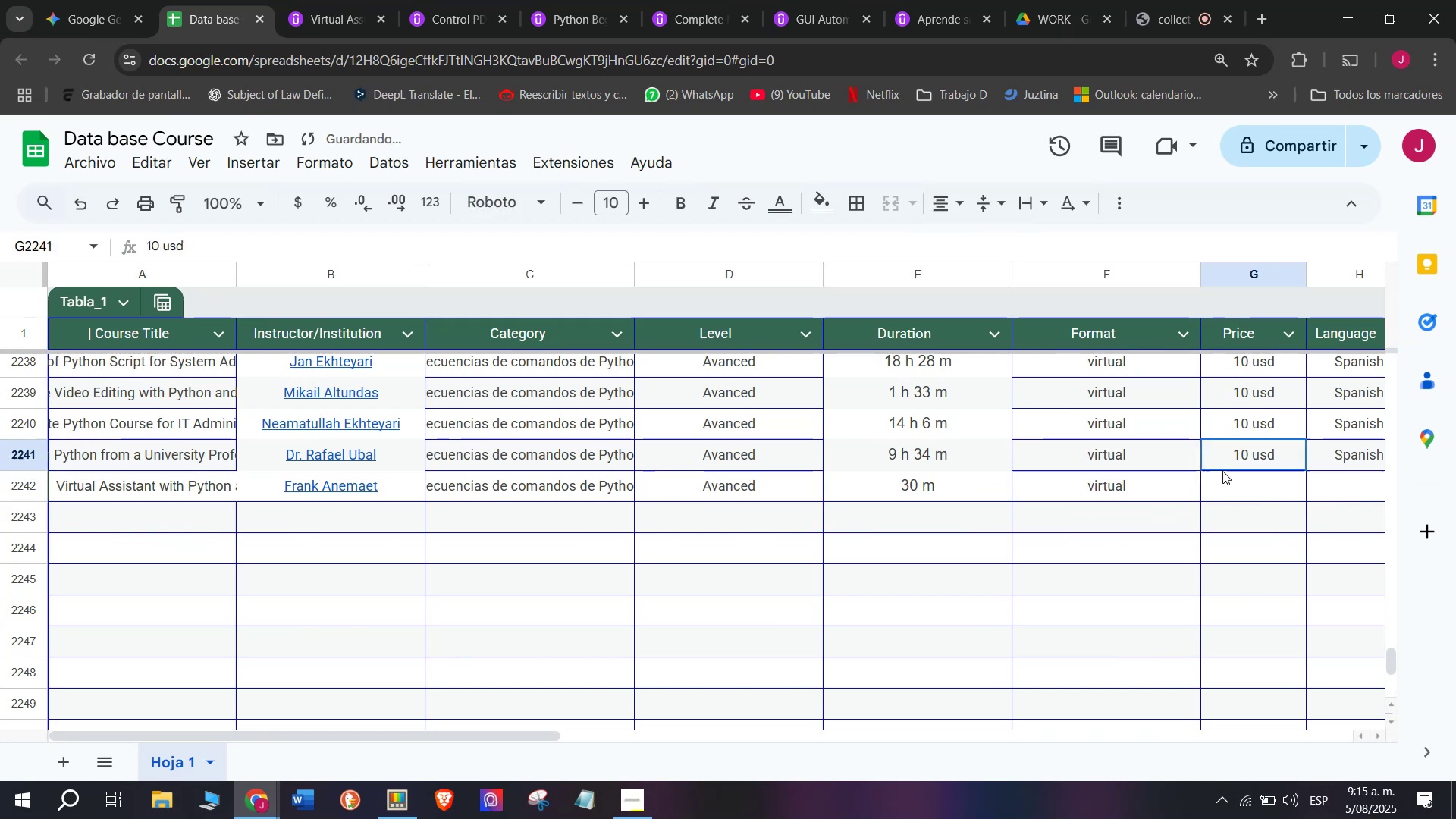 
key(Z)
 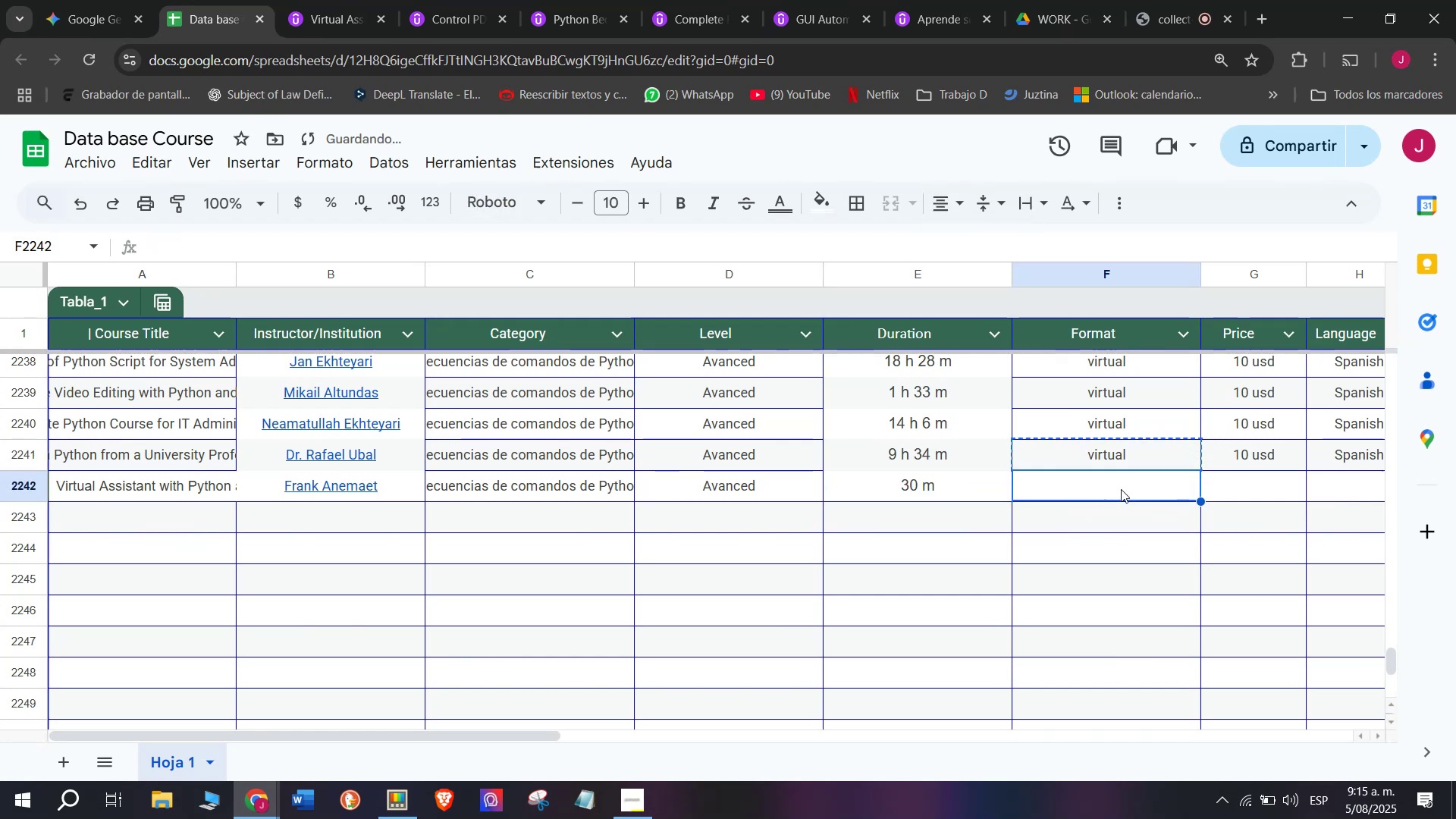 
key(Control+V)
 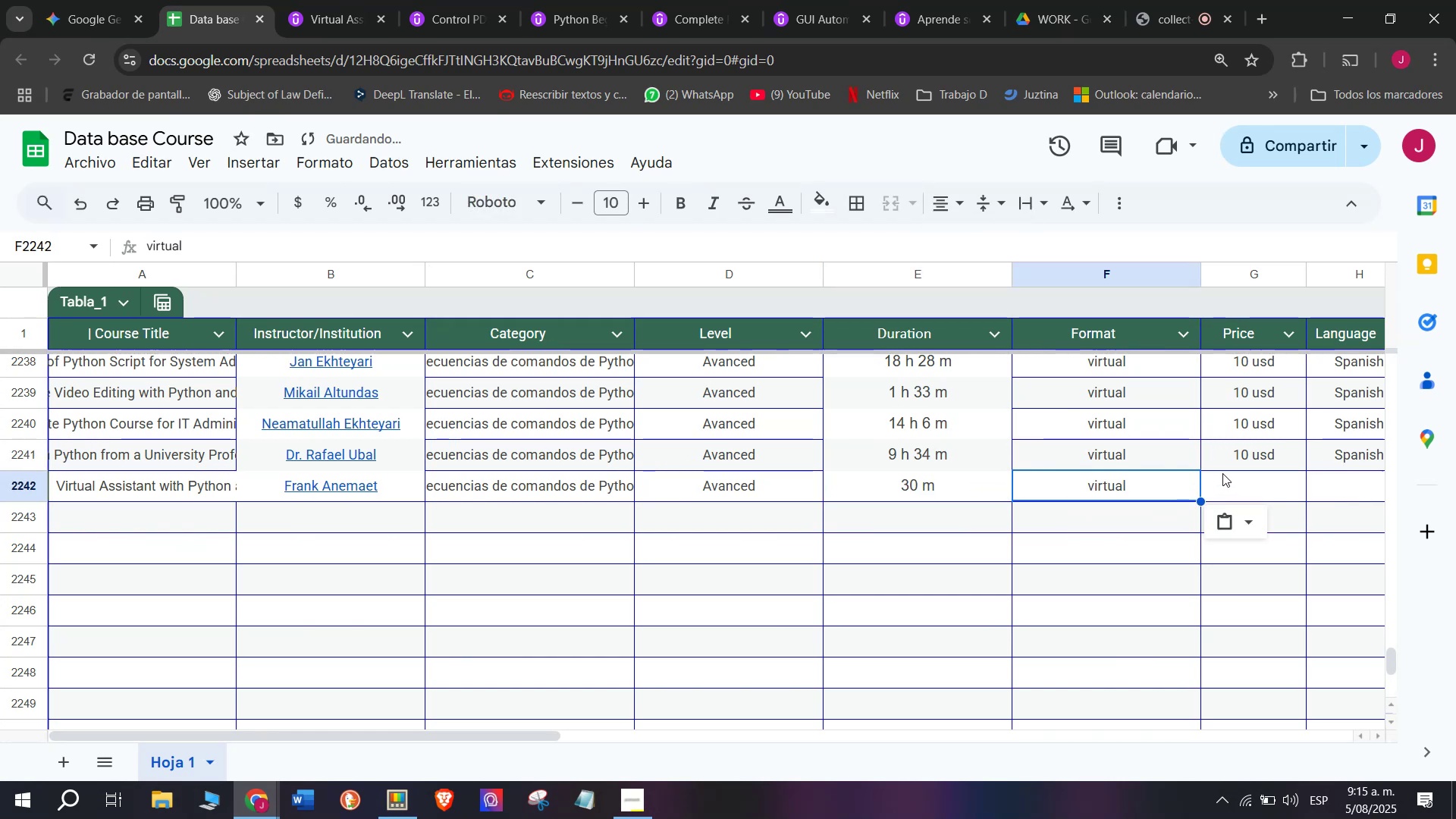 
left_click([1222, 471])
 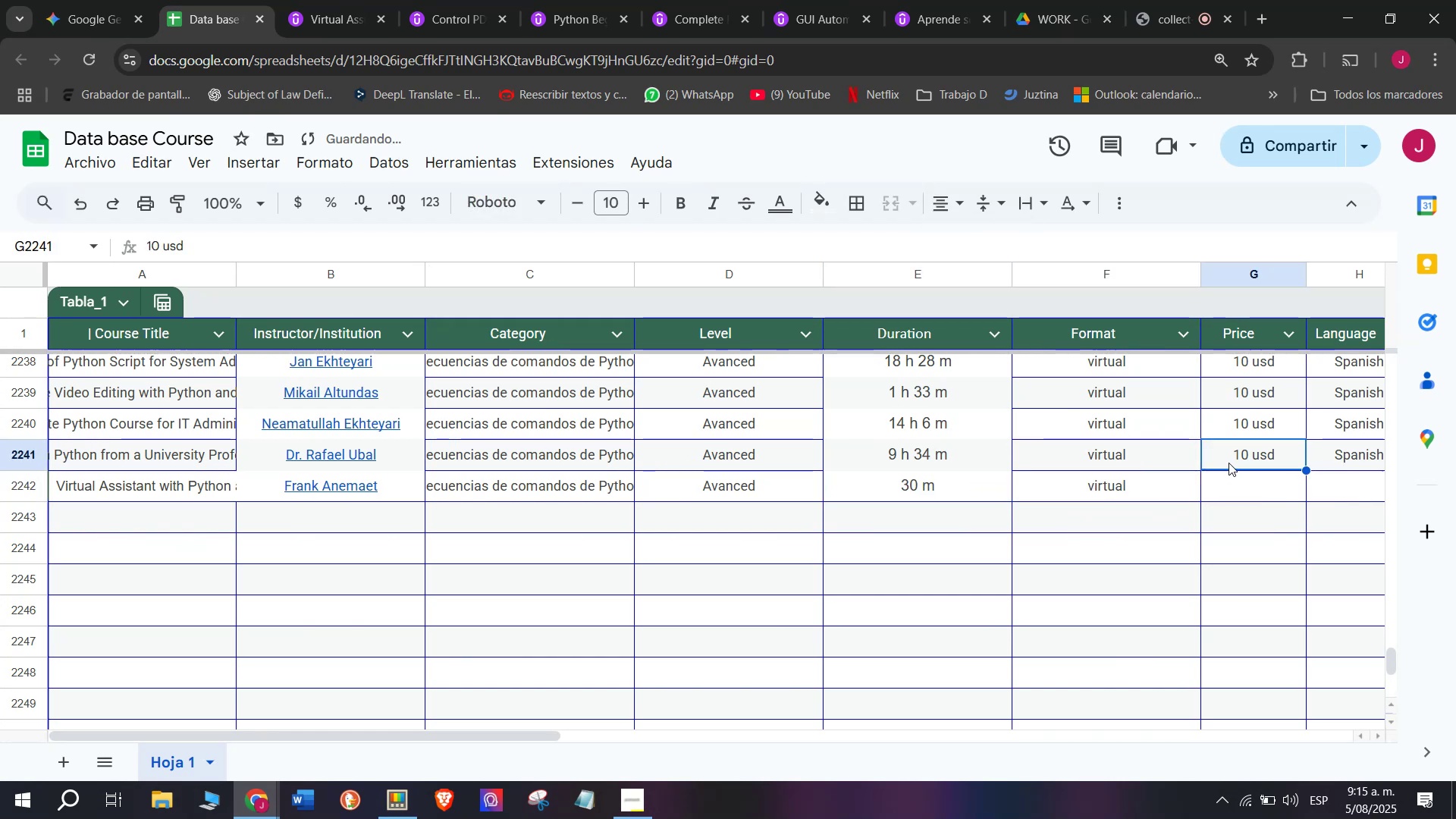 
key(Break)
 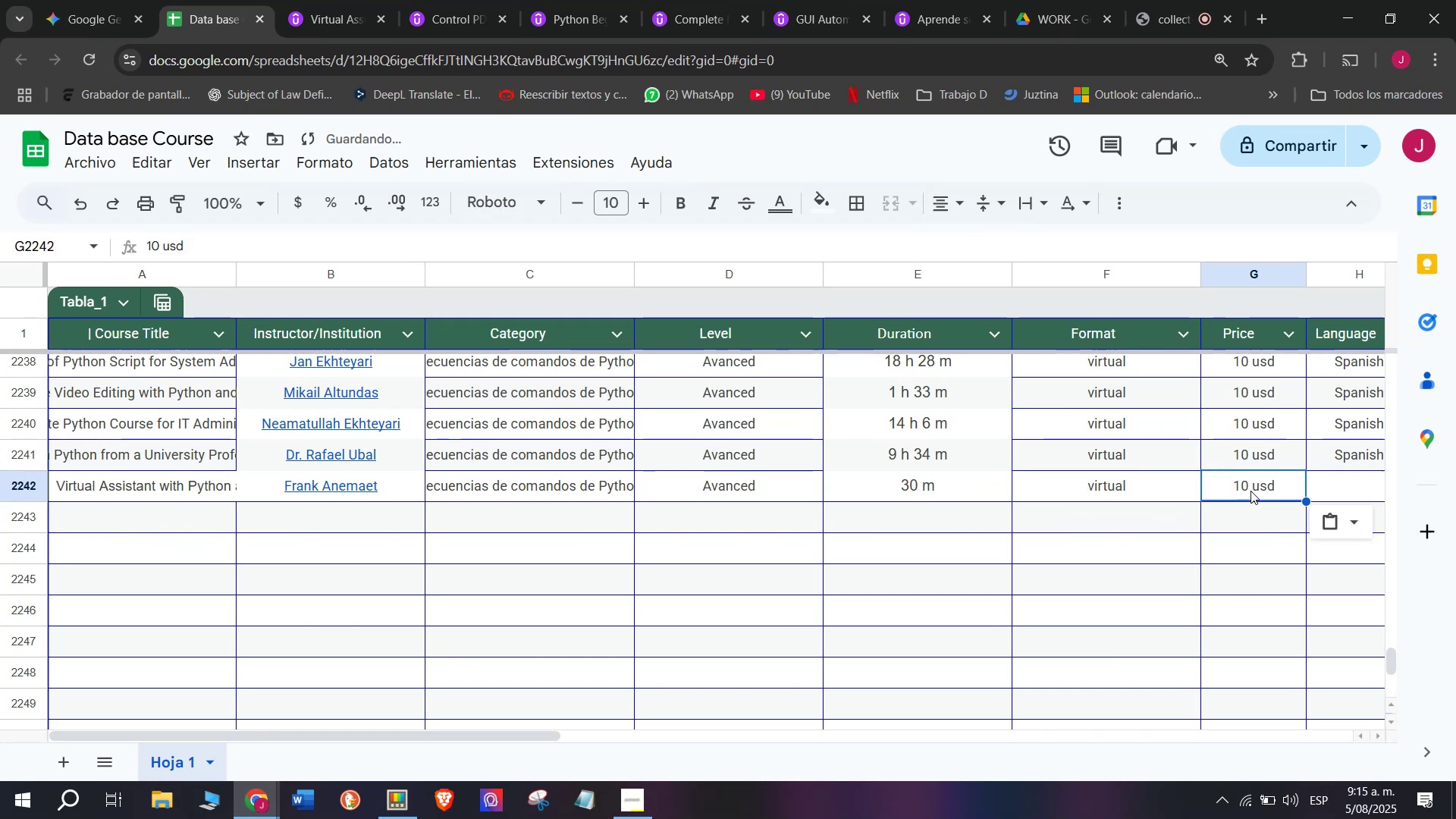 
key(Control+ControlLeft)
 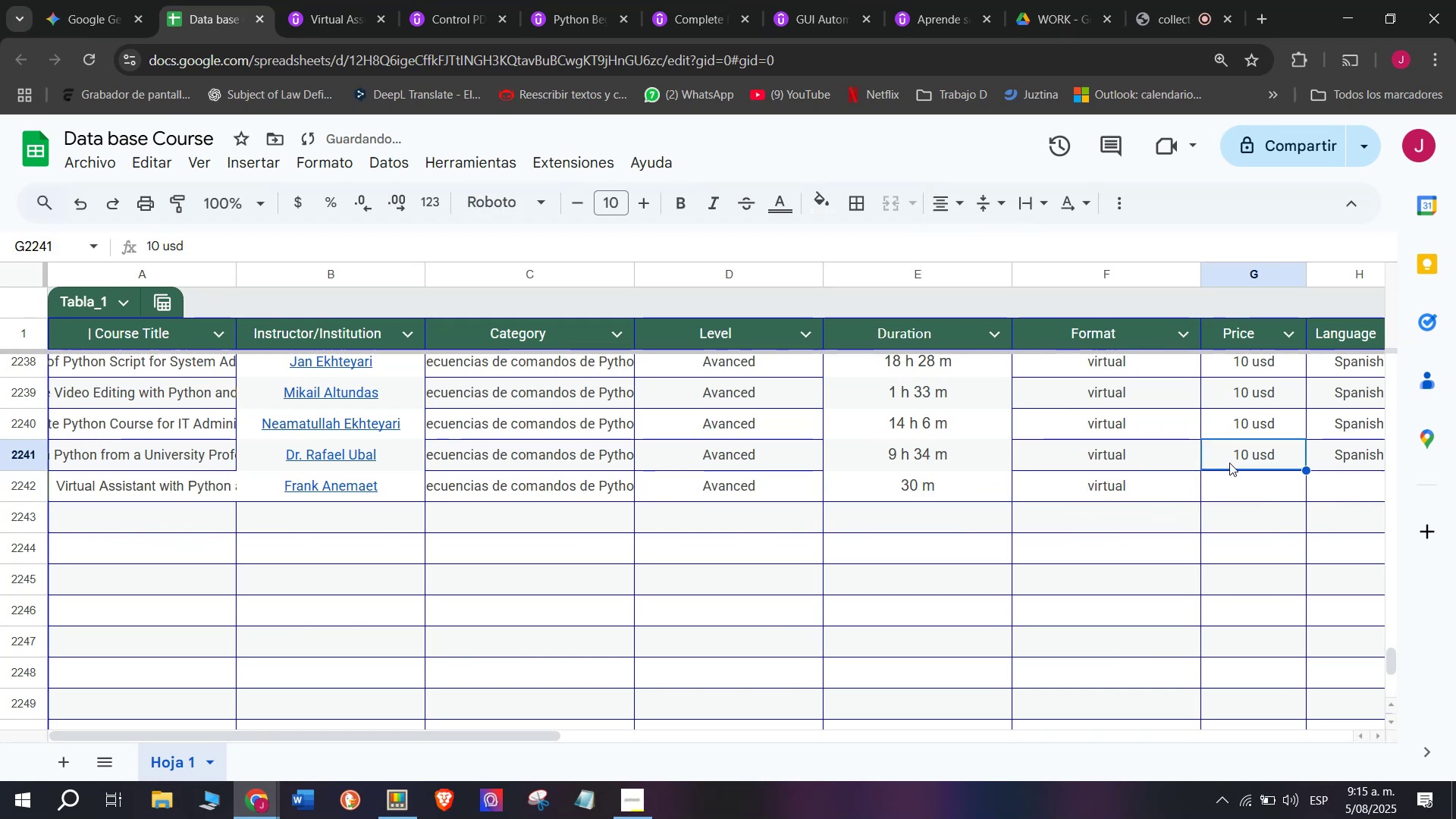 
key(Control+C)
 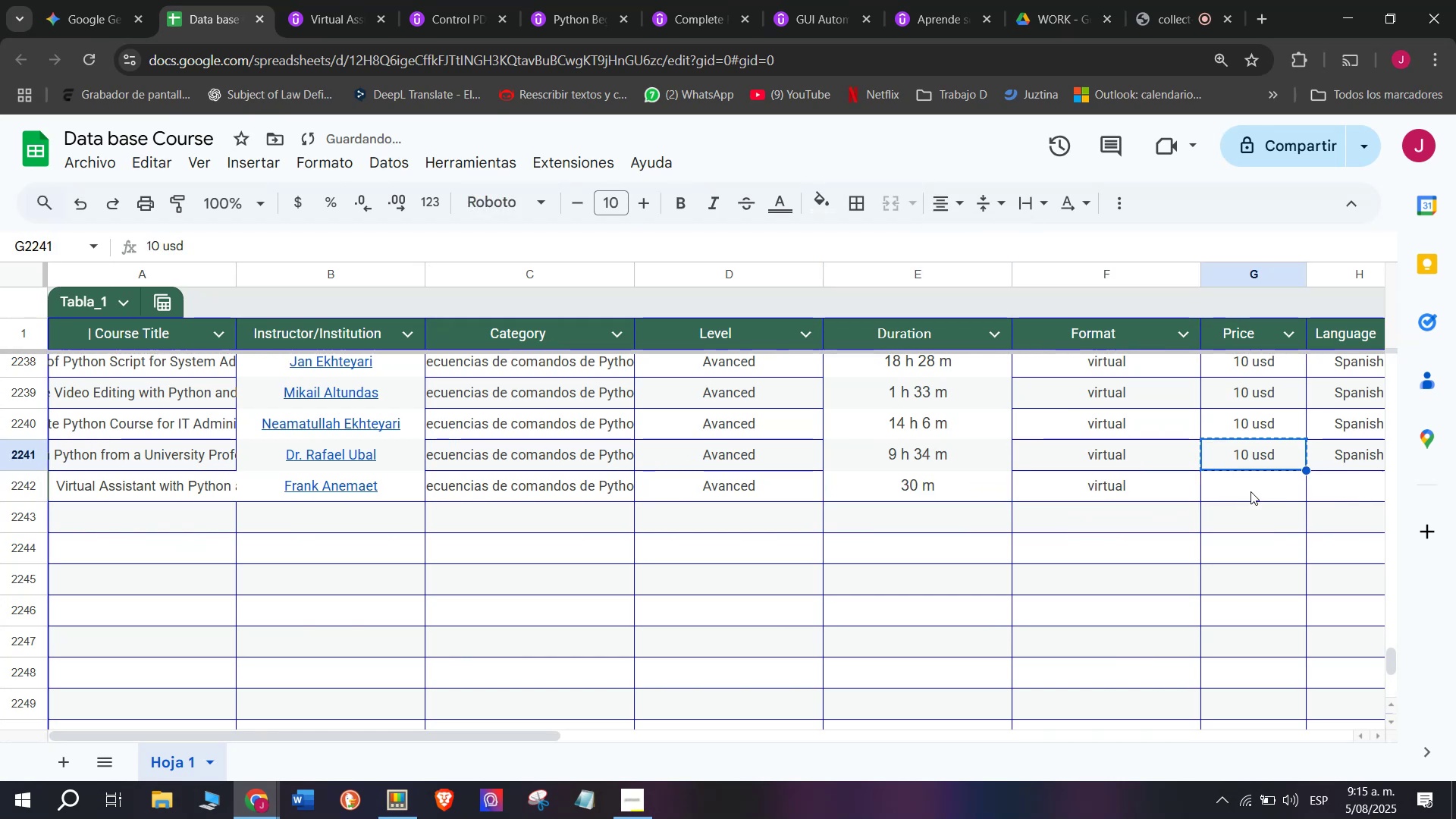 
key(Control+ControlLeft)
 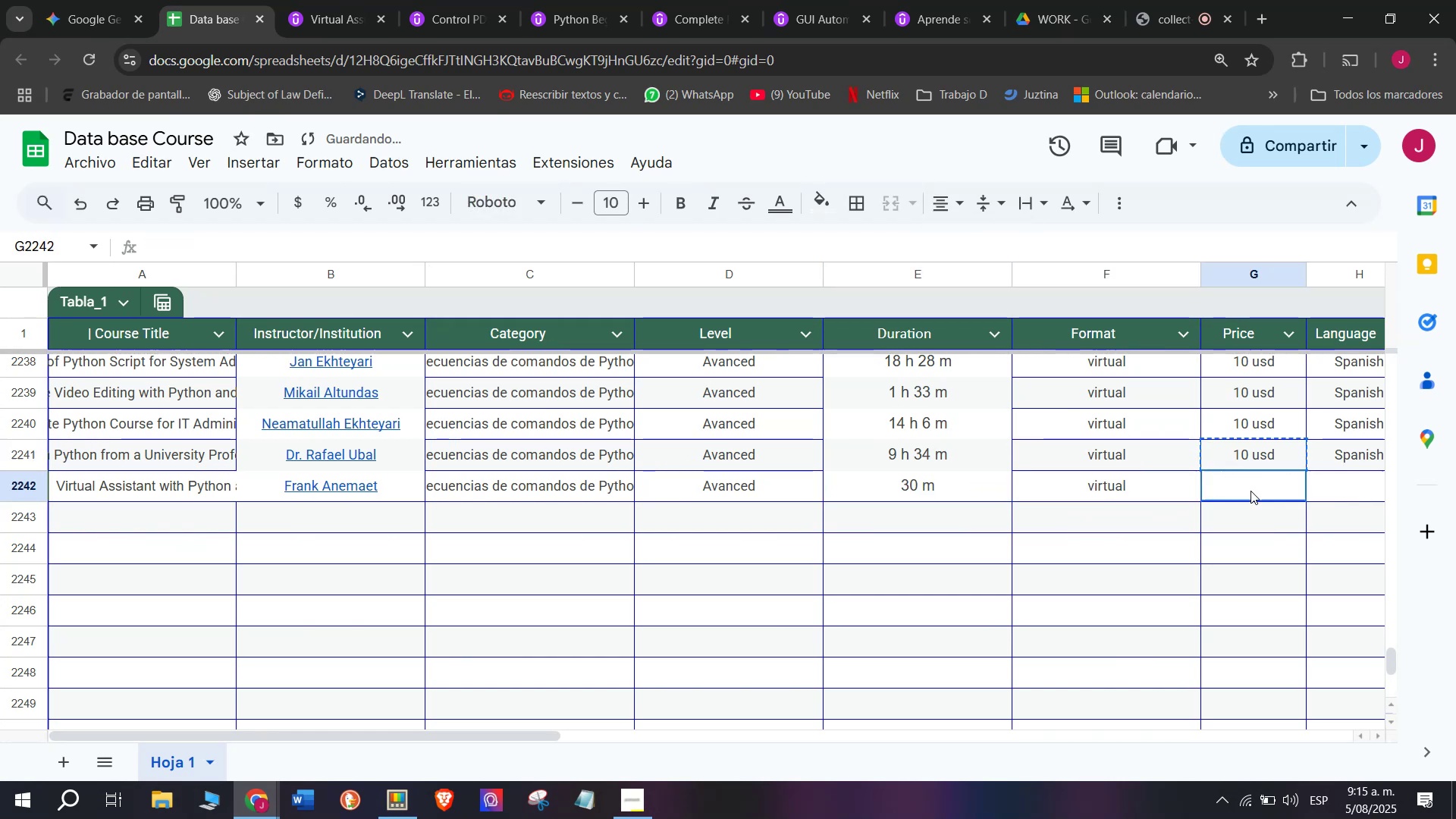 
key(Z)
 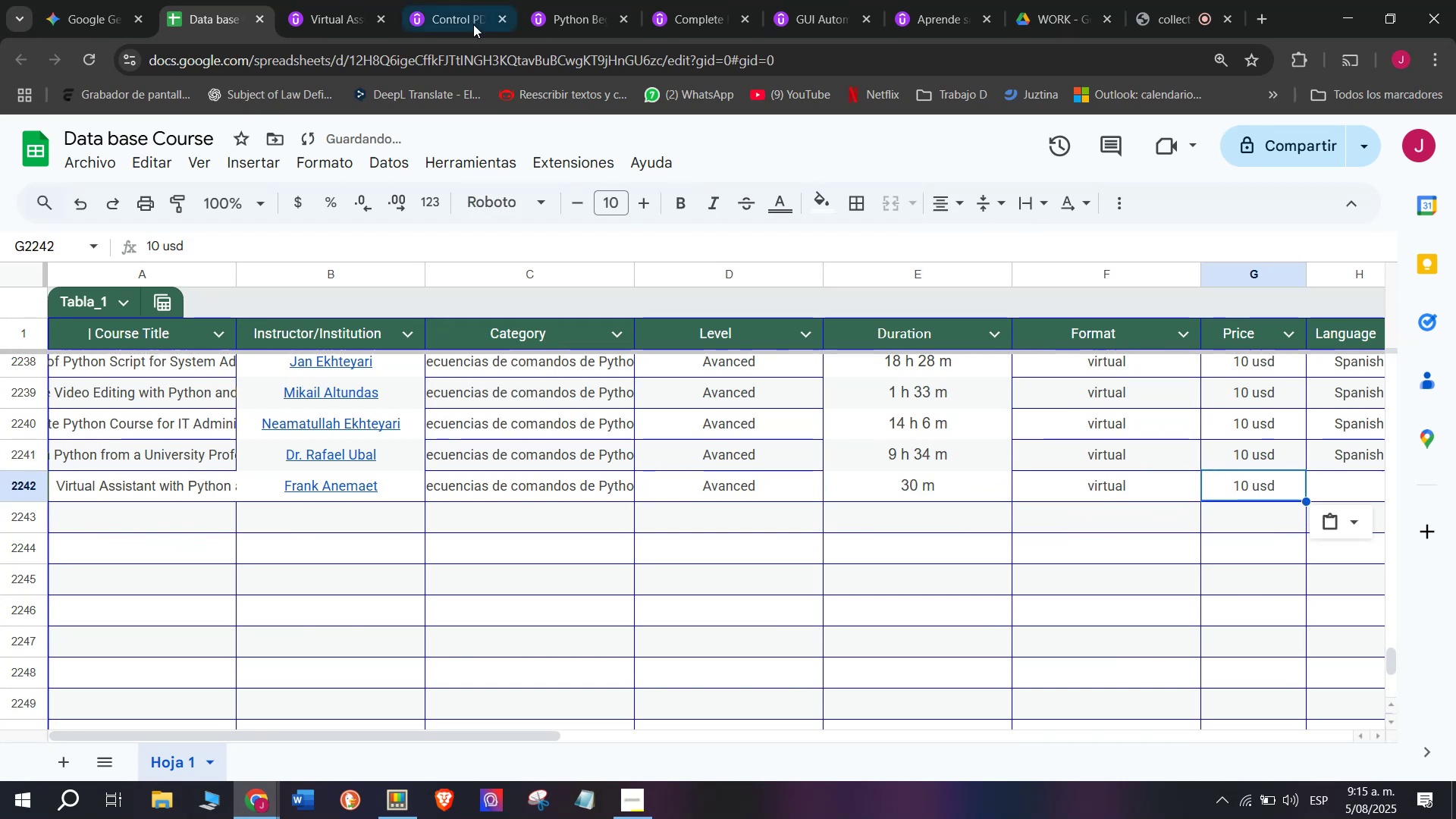 
key(Control+V)
 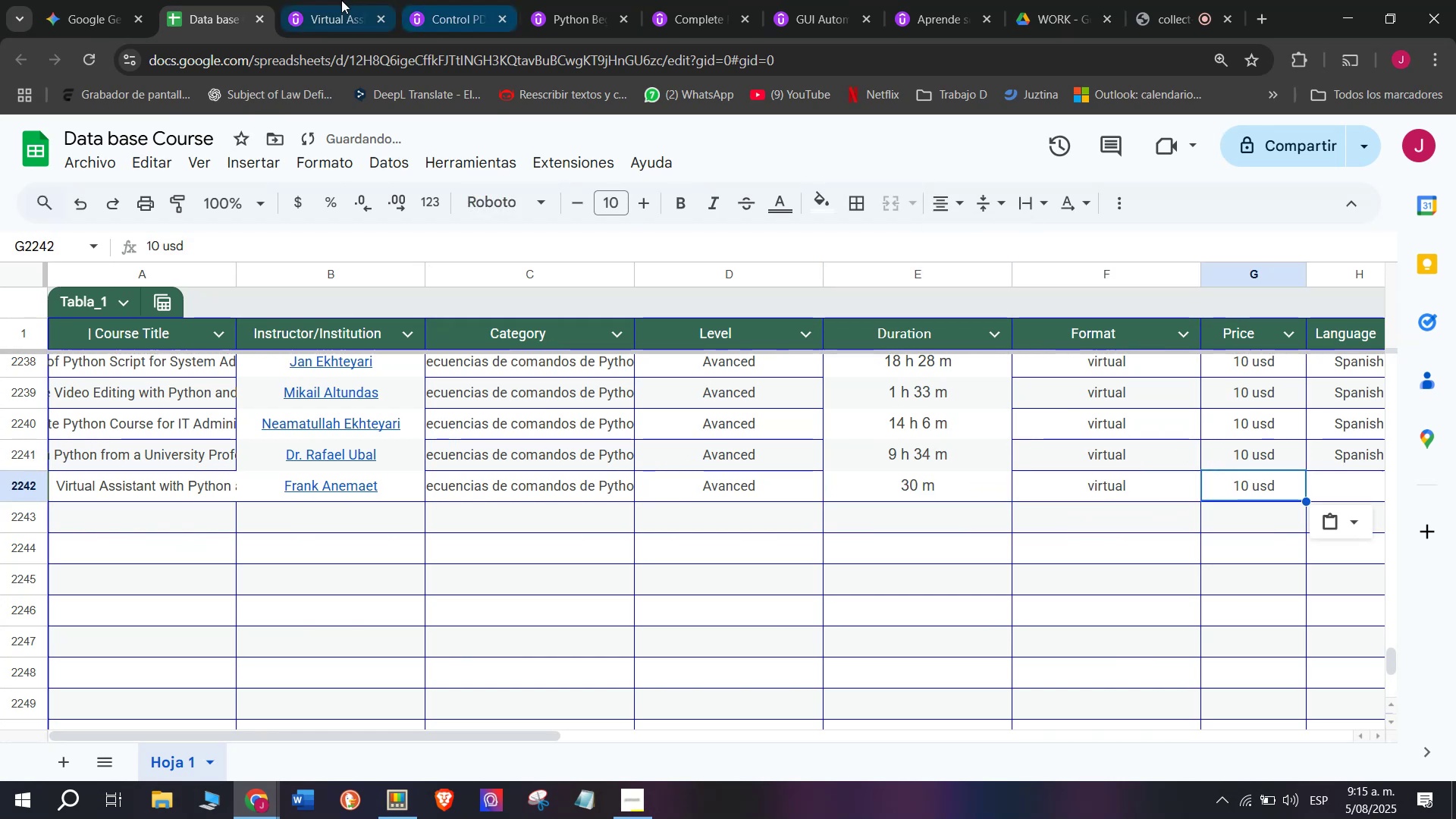 
left_click([341, 0])
 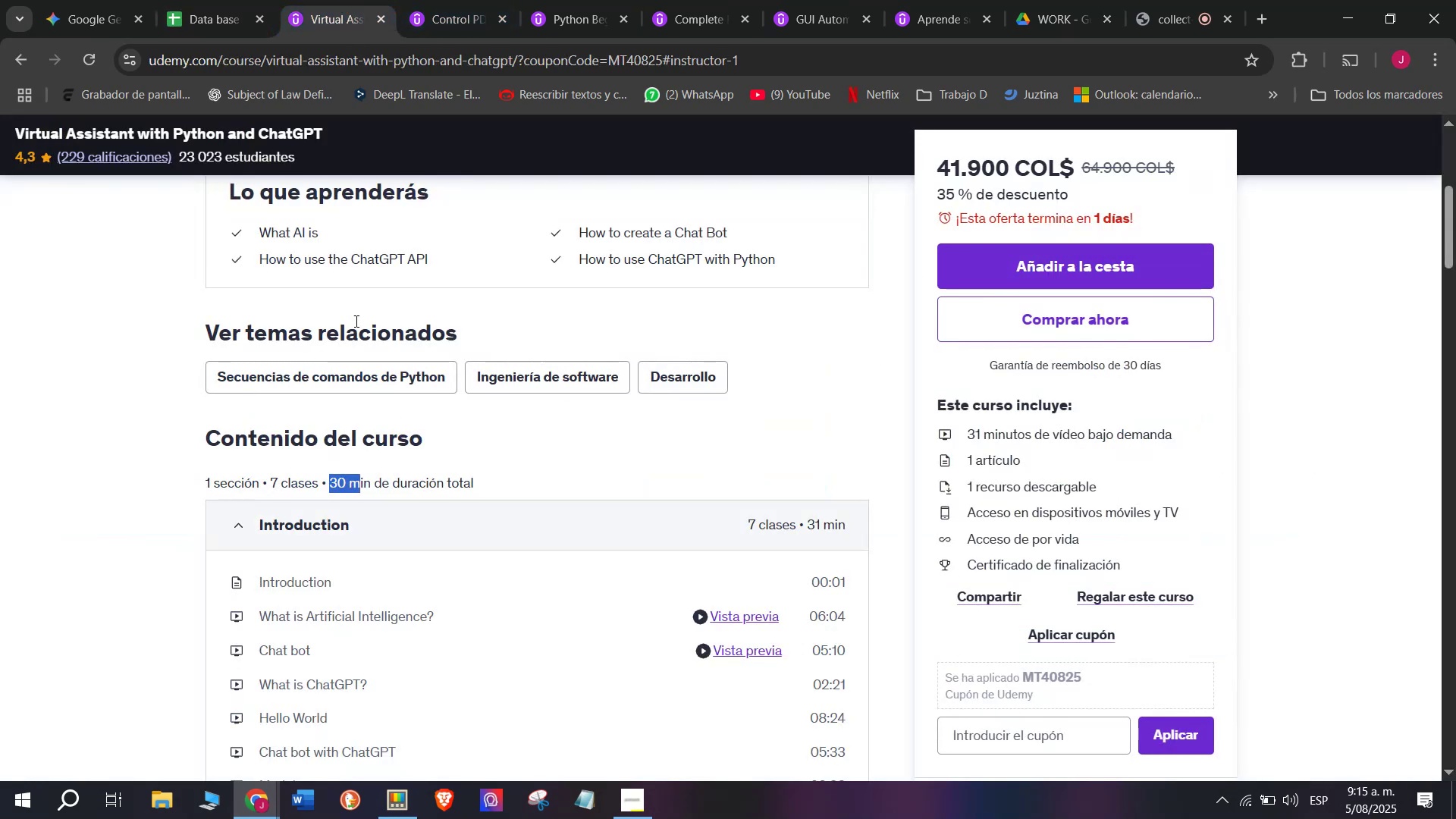 
scroll: coordinate [369, 334], scroll_direction: up, amount: 3.0
 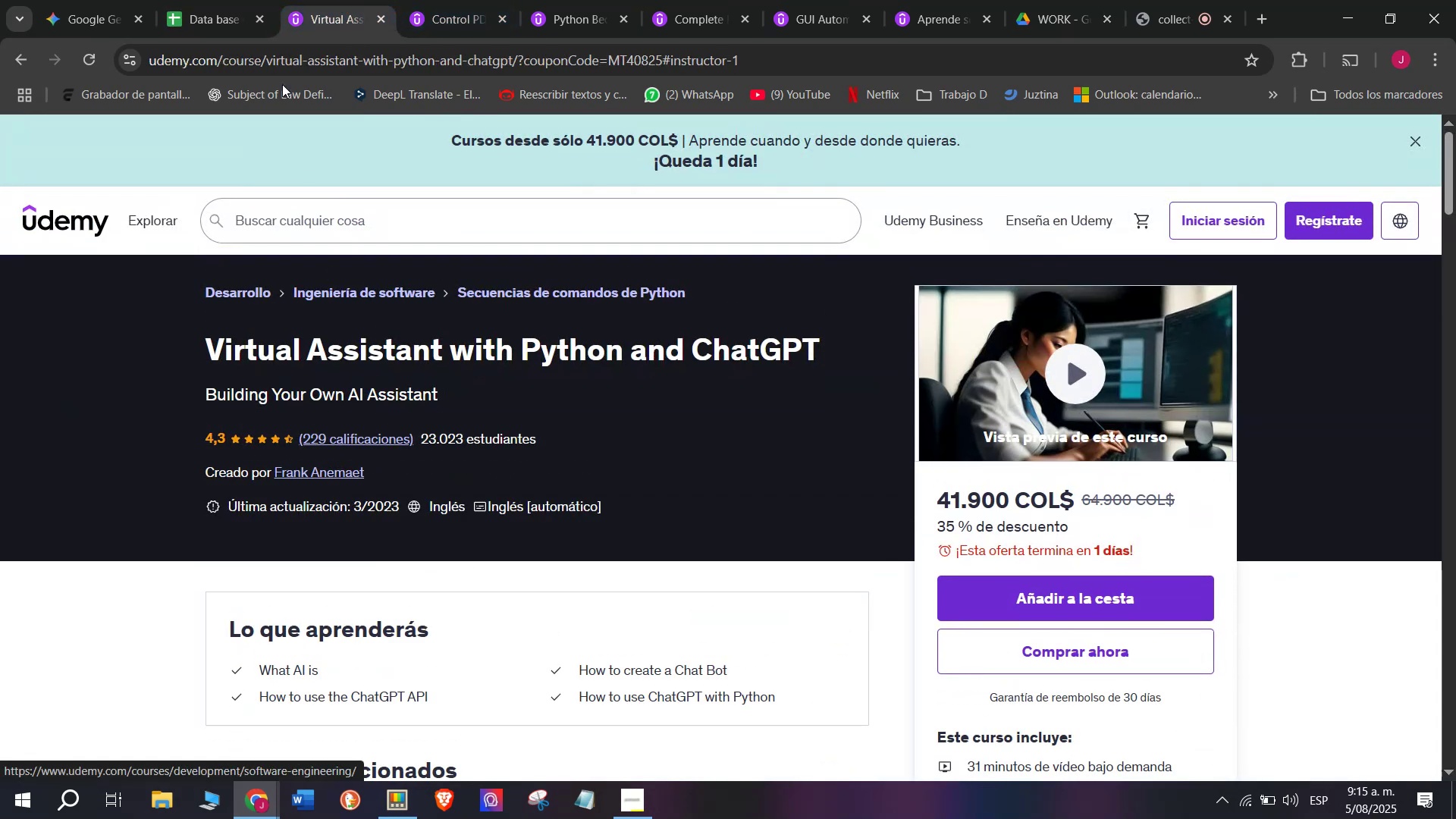 
left_click([217, 0])
 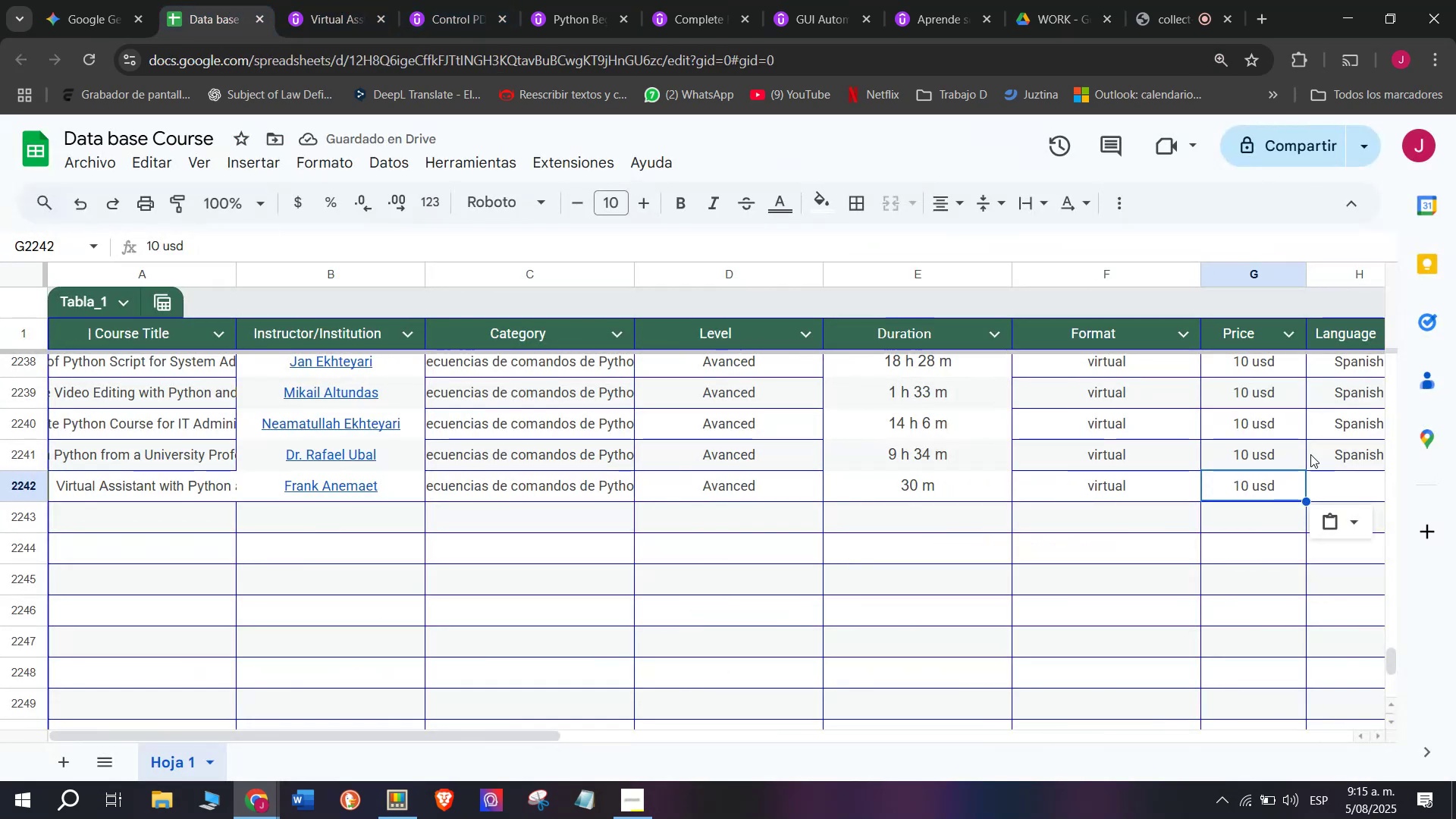 
key(Control+ControlLeft)
 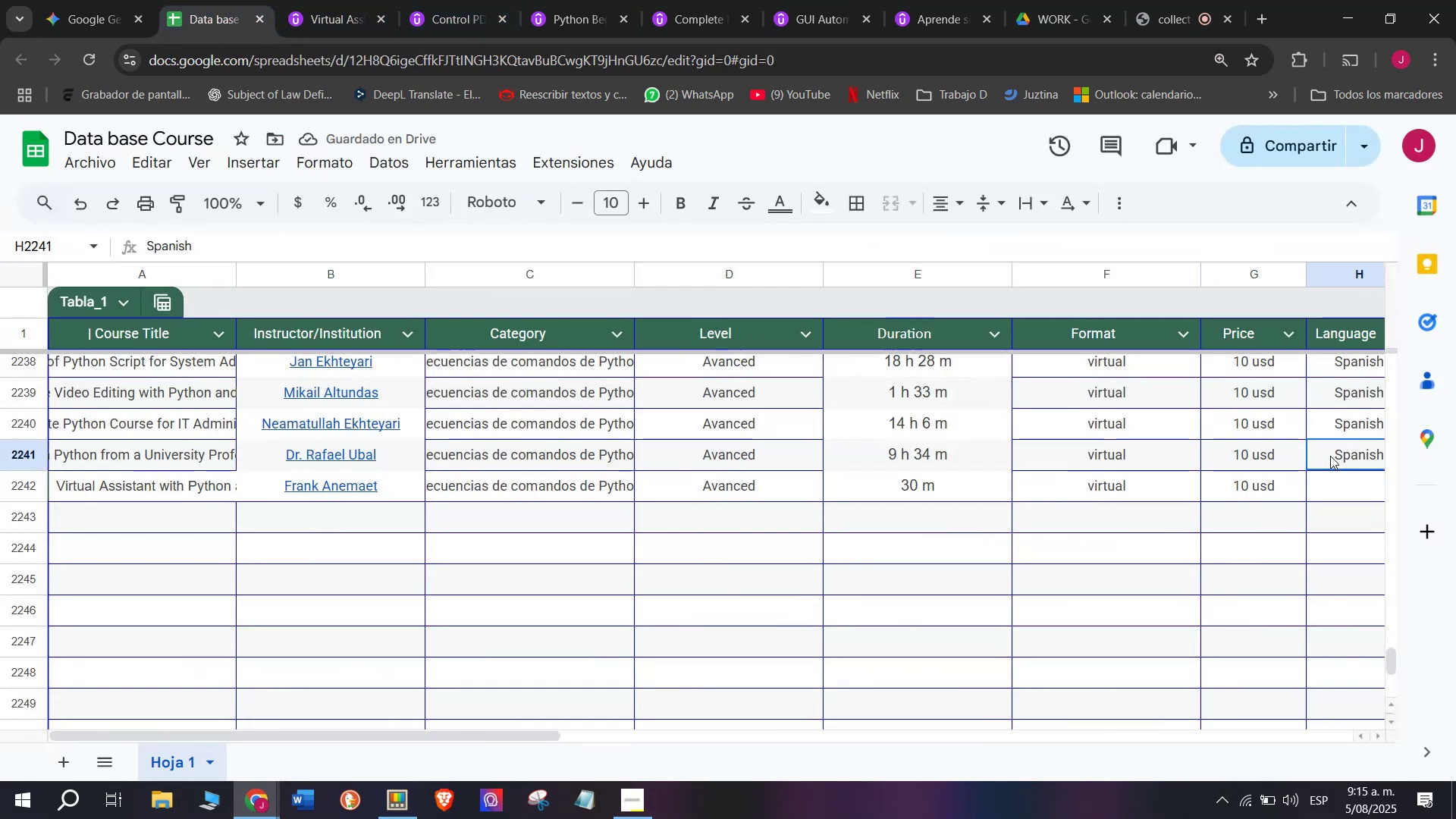 
key(Break)
 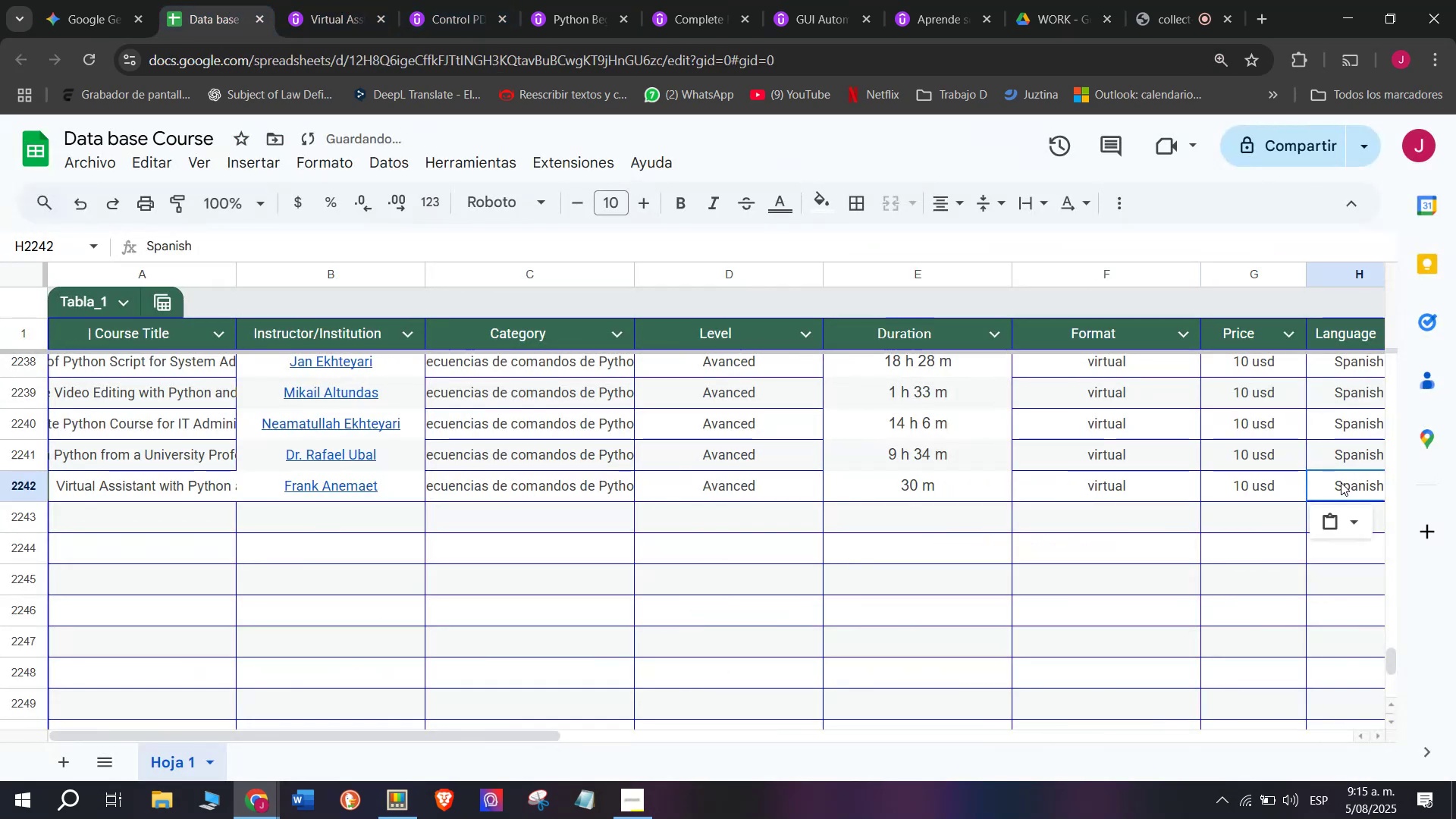 
key(Control+C)
 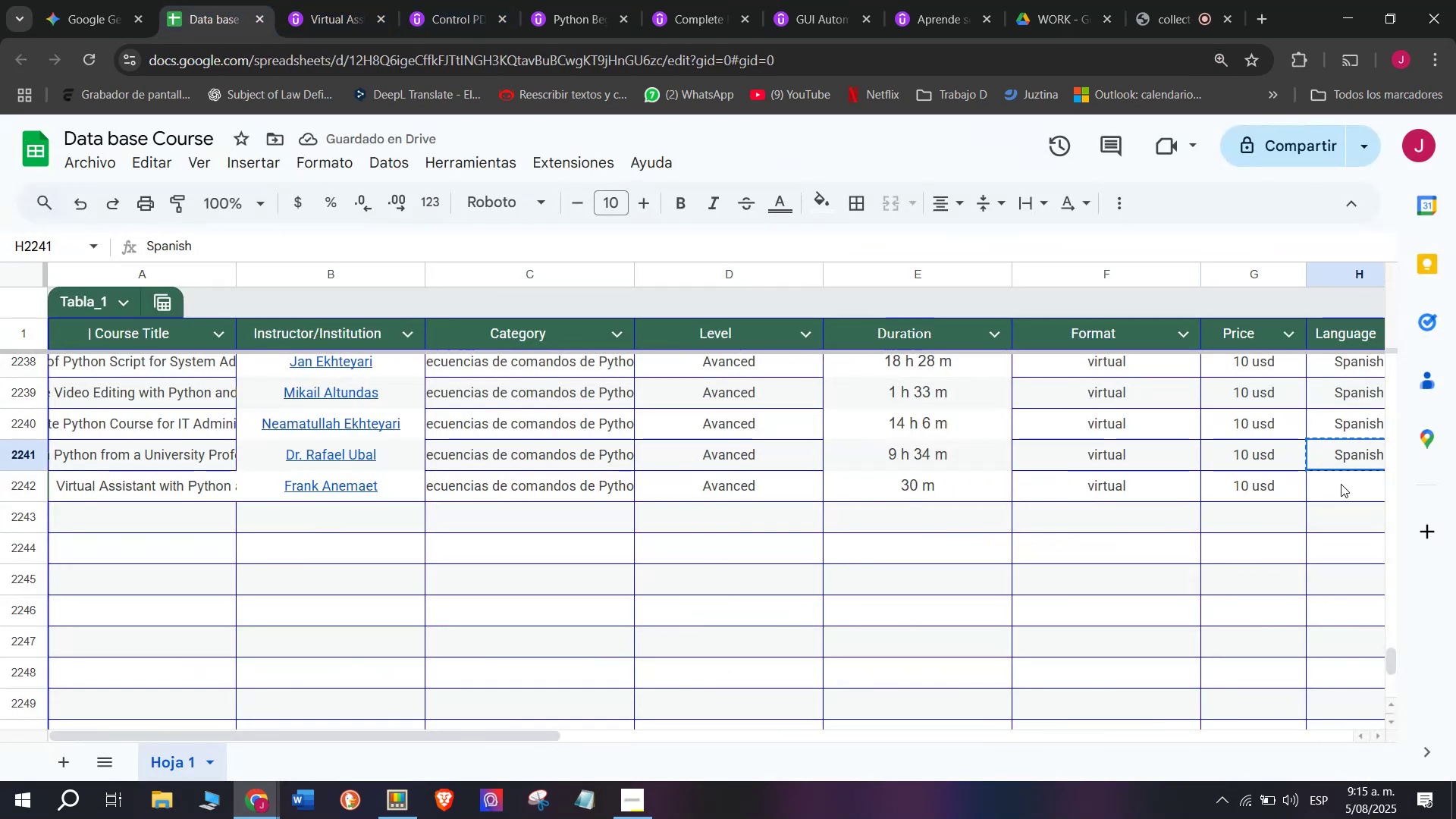 
key(Z)
 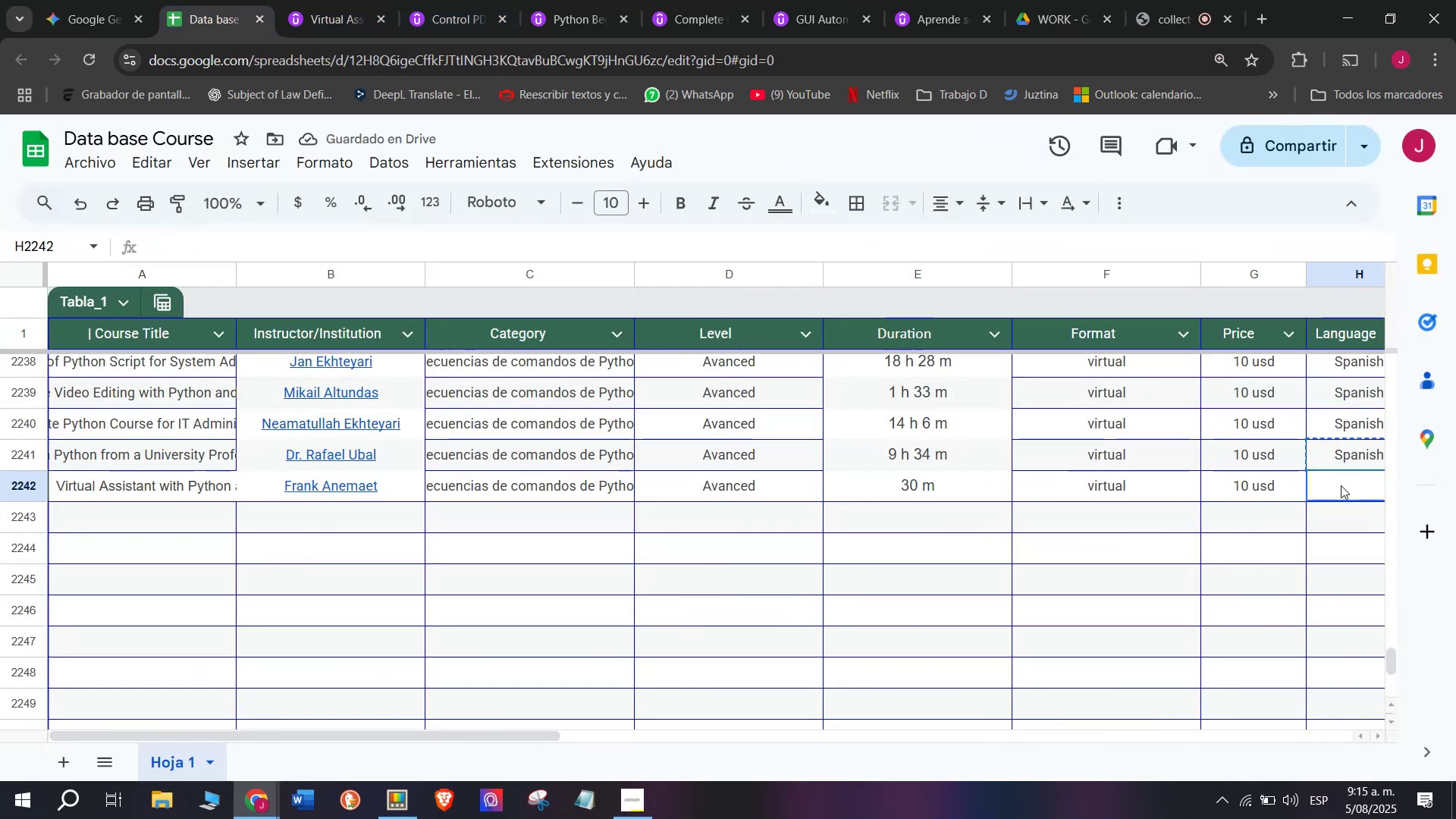 
key(Control+ControlLeft)
 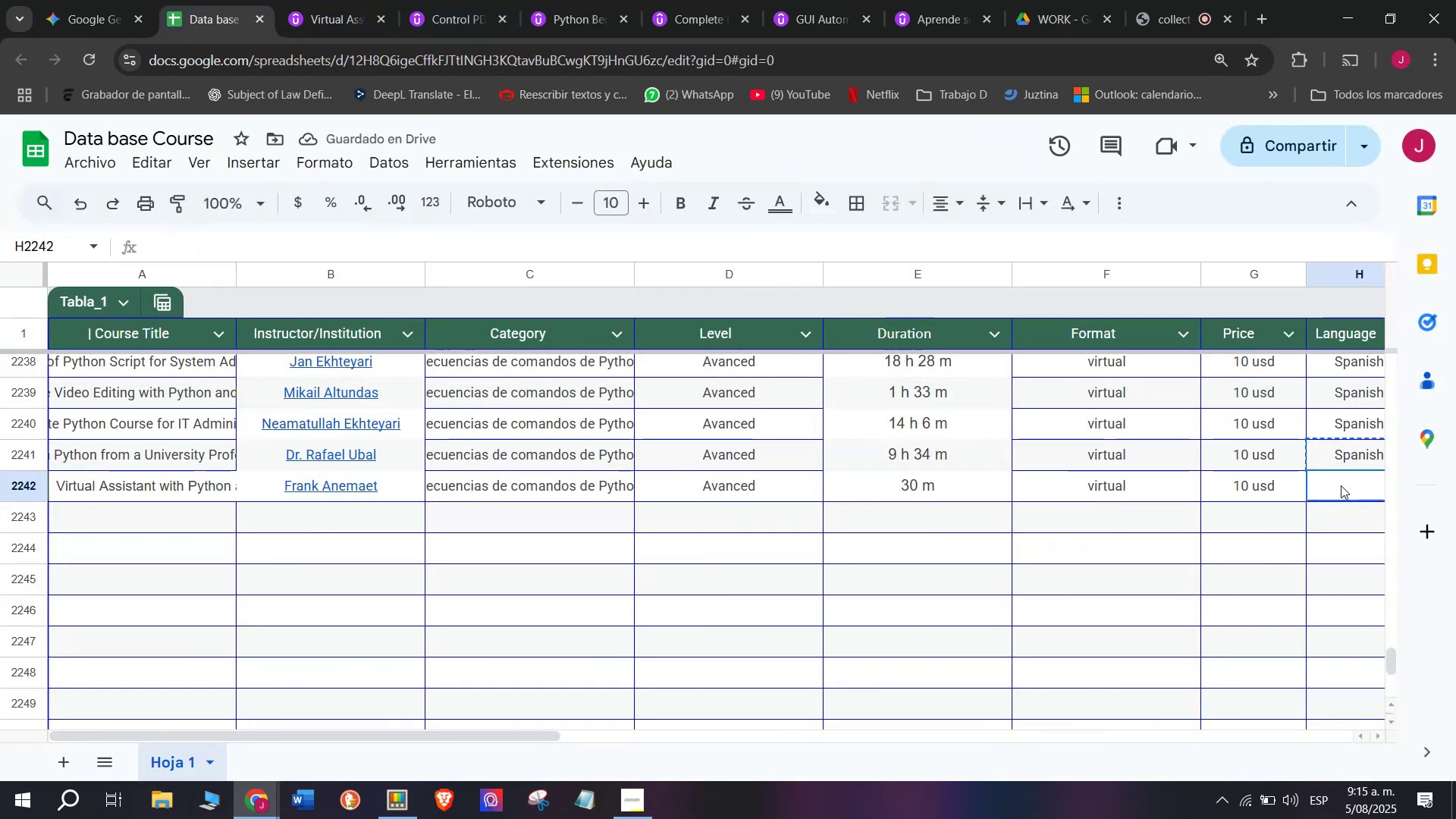 
key(Control+V)
 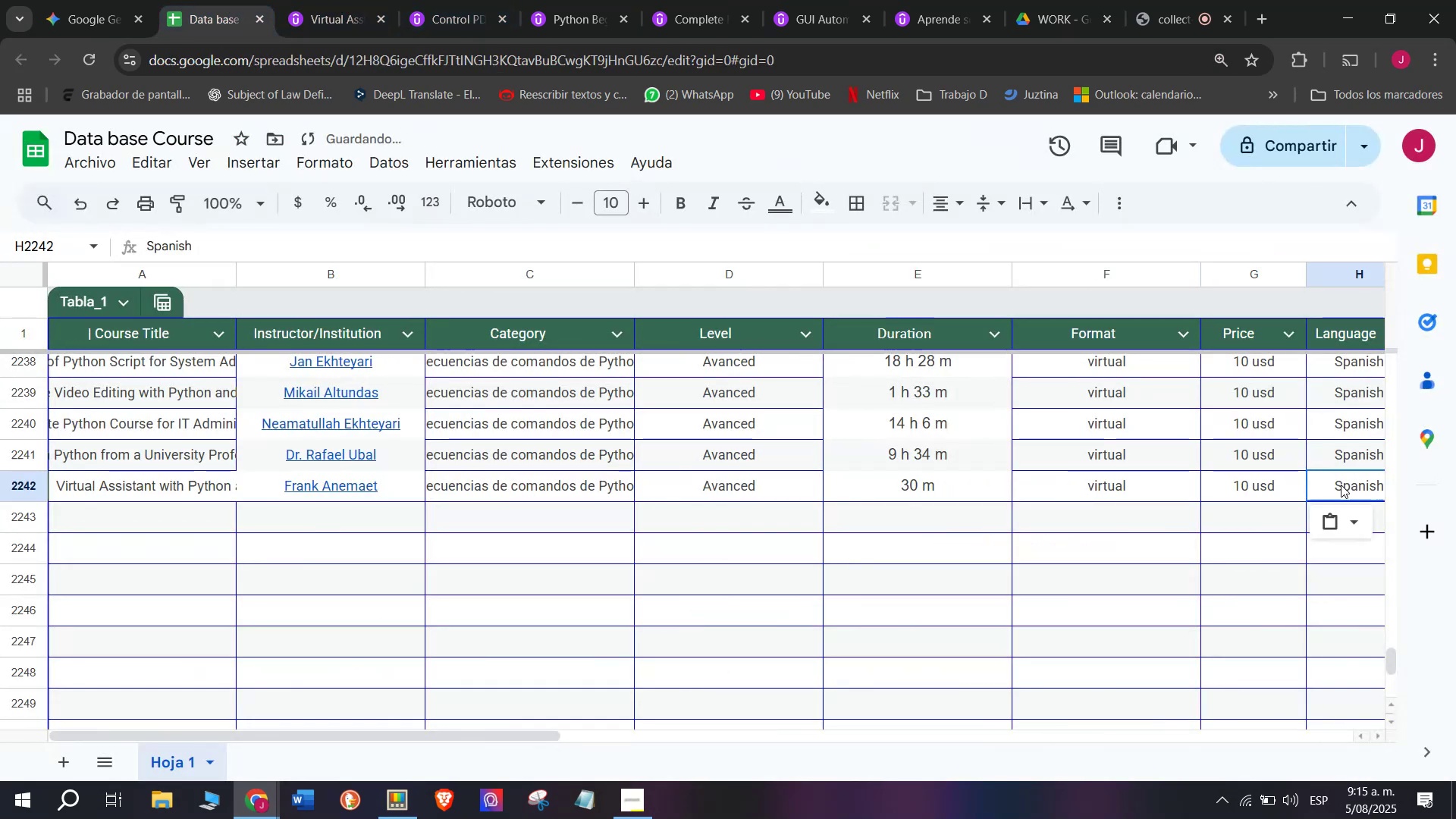 
double_click([1341, 485])
 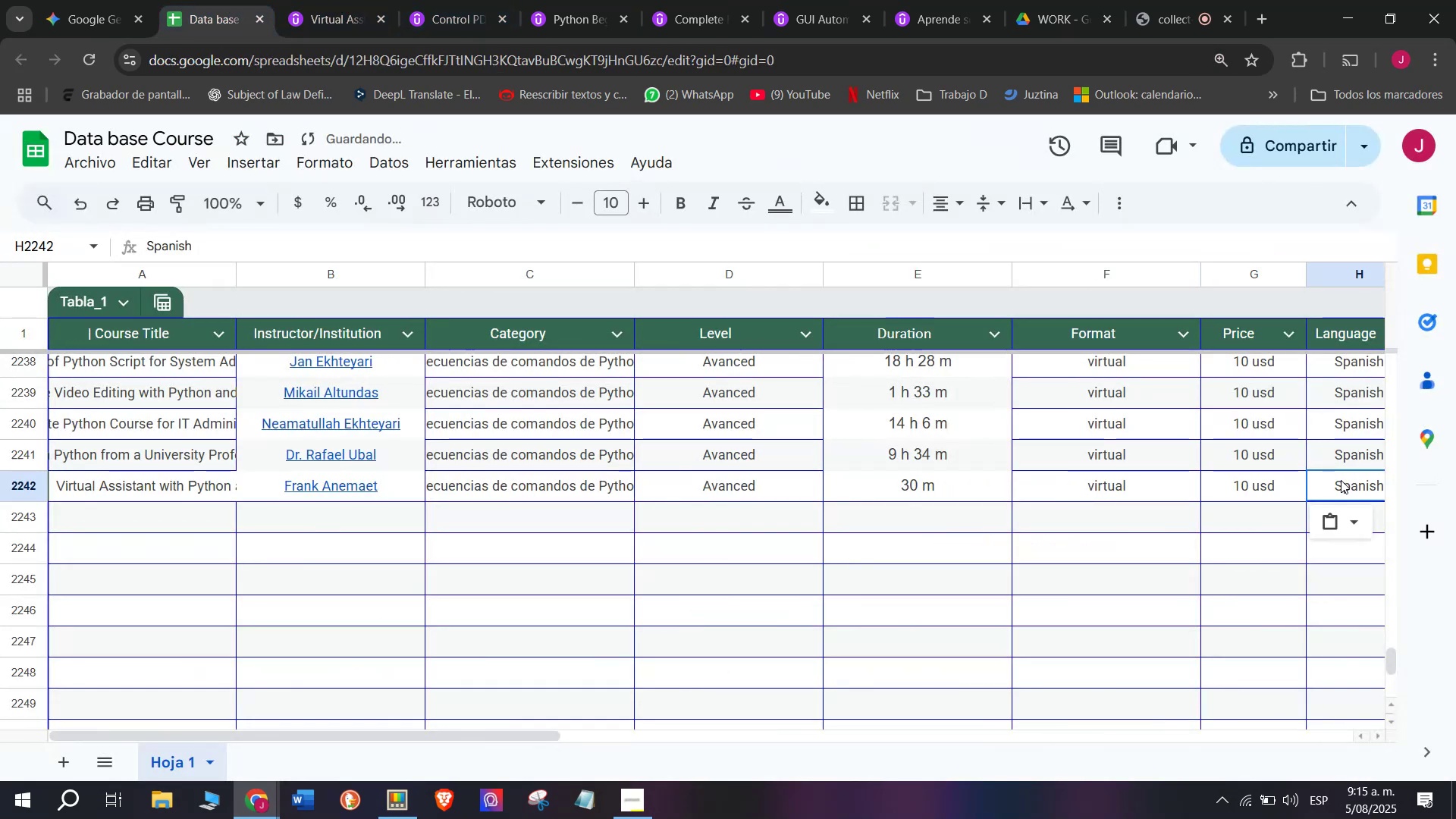 
scroll: coordinate [305, 441], scroll_direction: down, amount: 3.0
 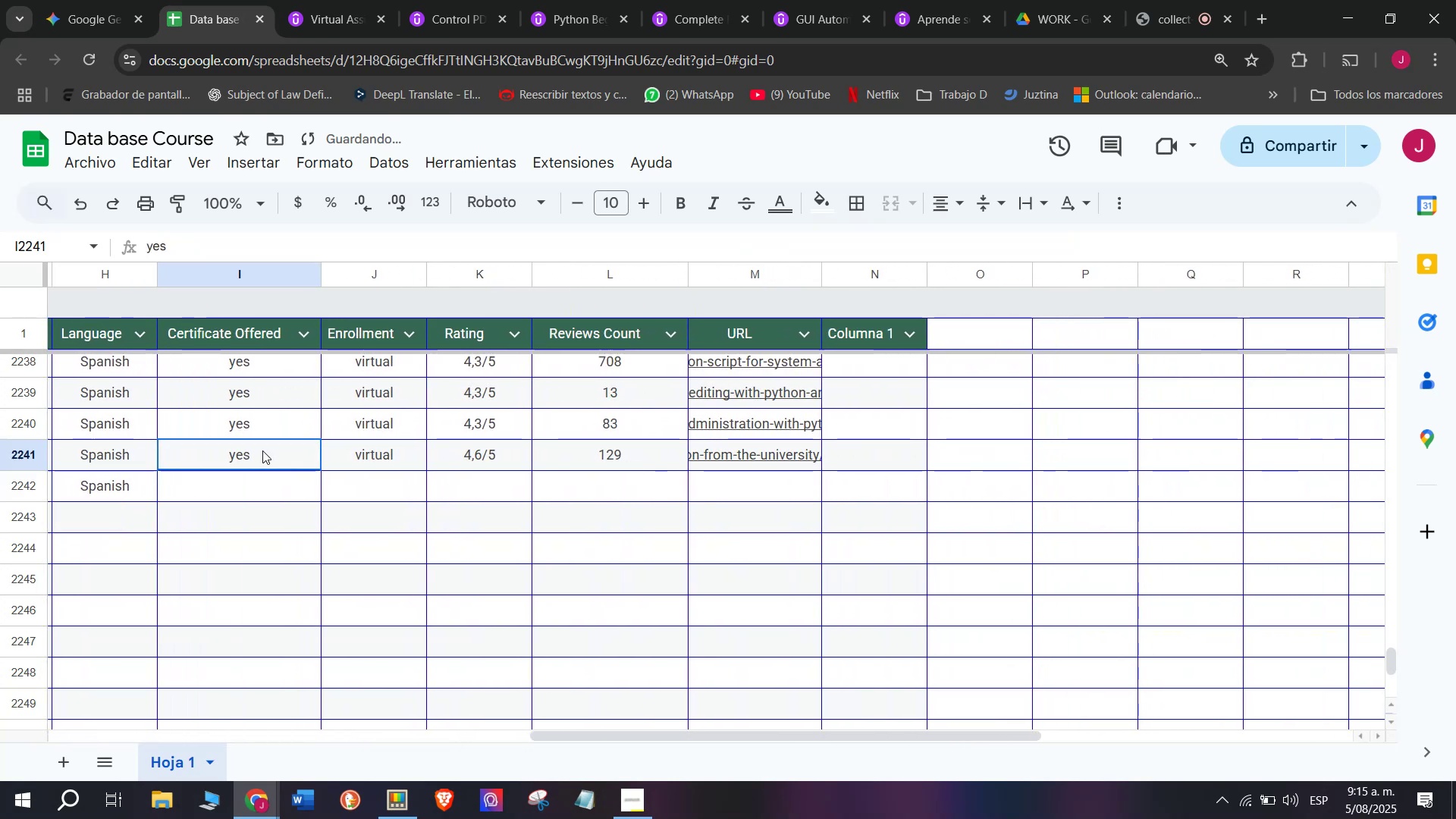 
key(Break)
 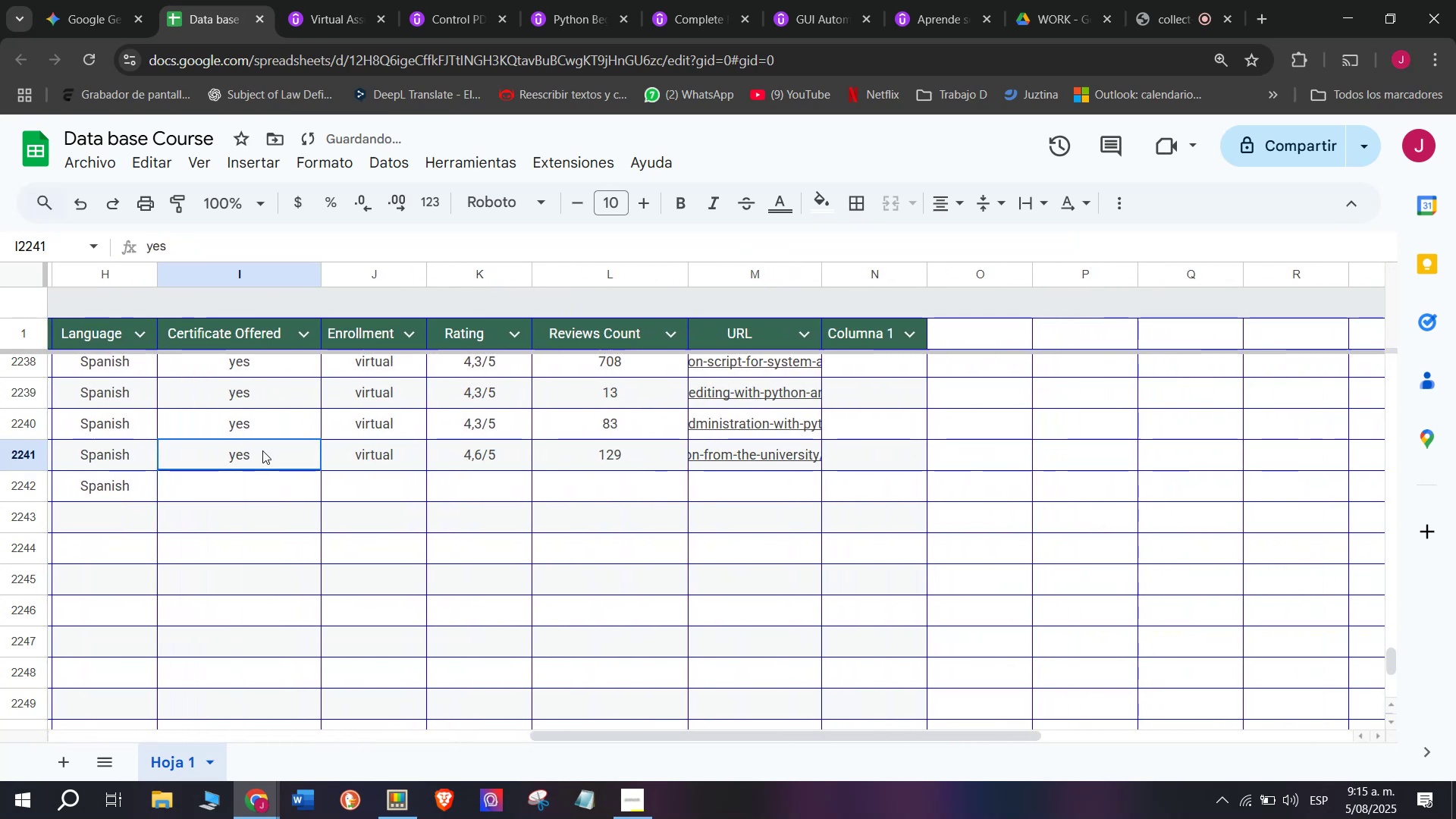 
key(Control+ControlLeft)
 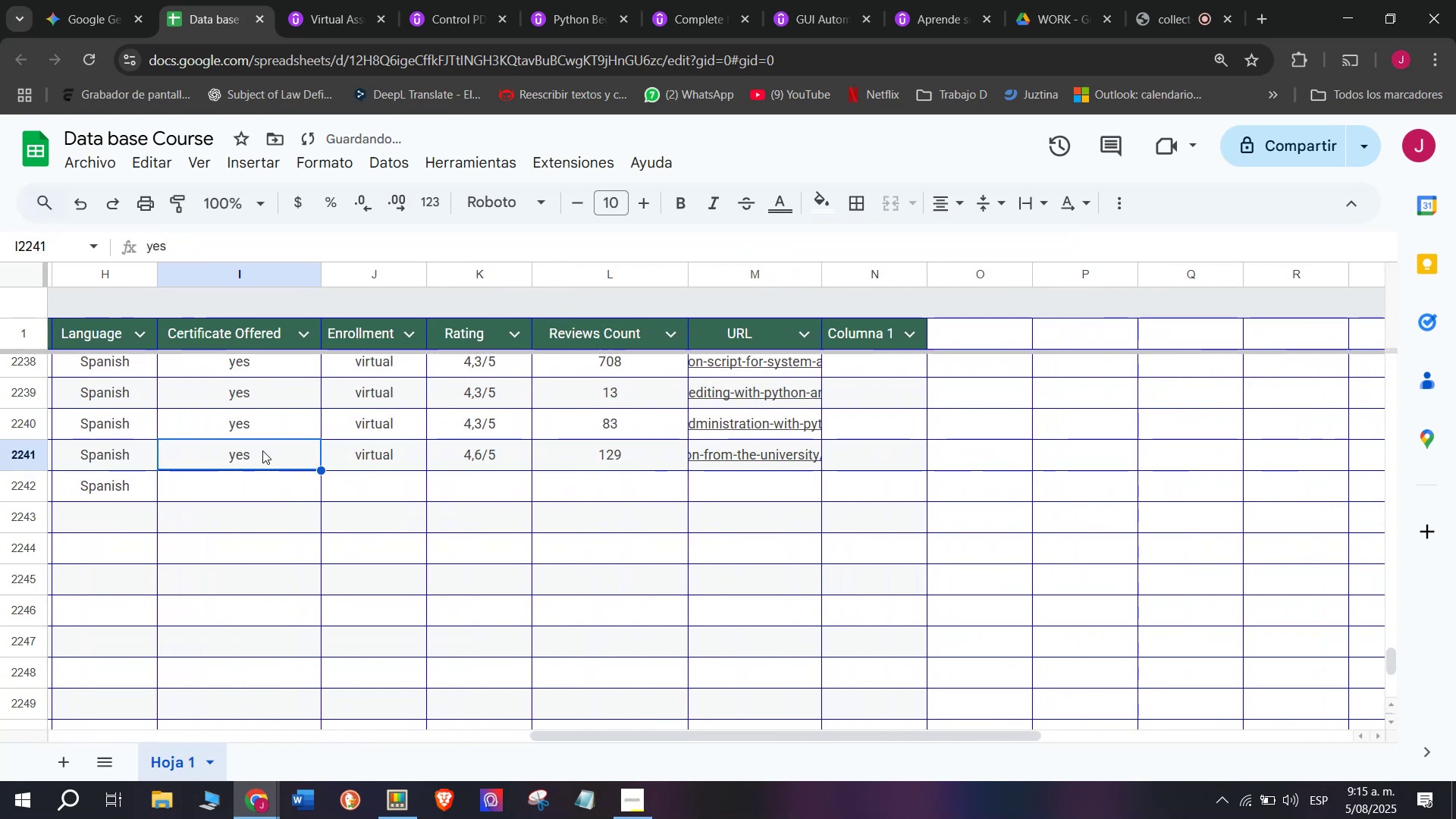 
key(Control+C)
 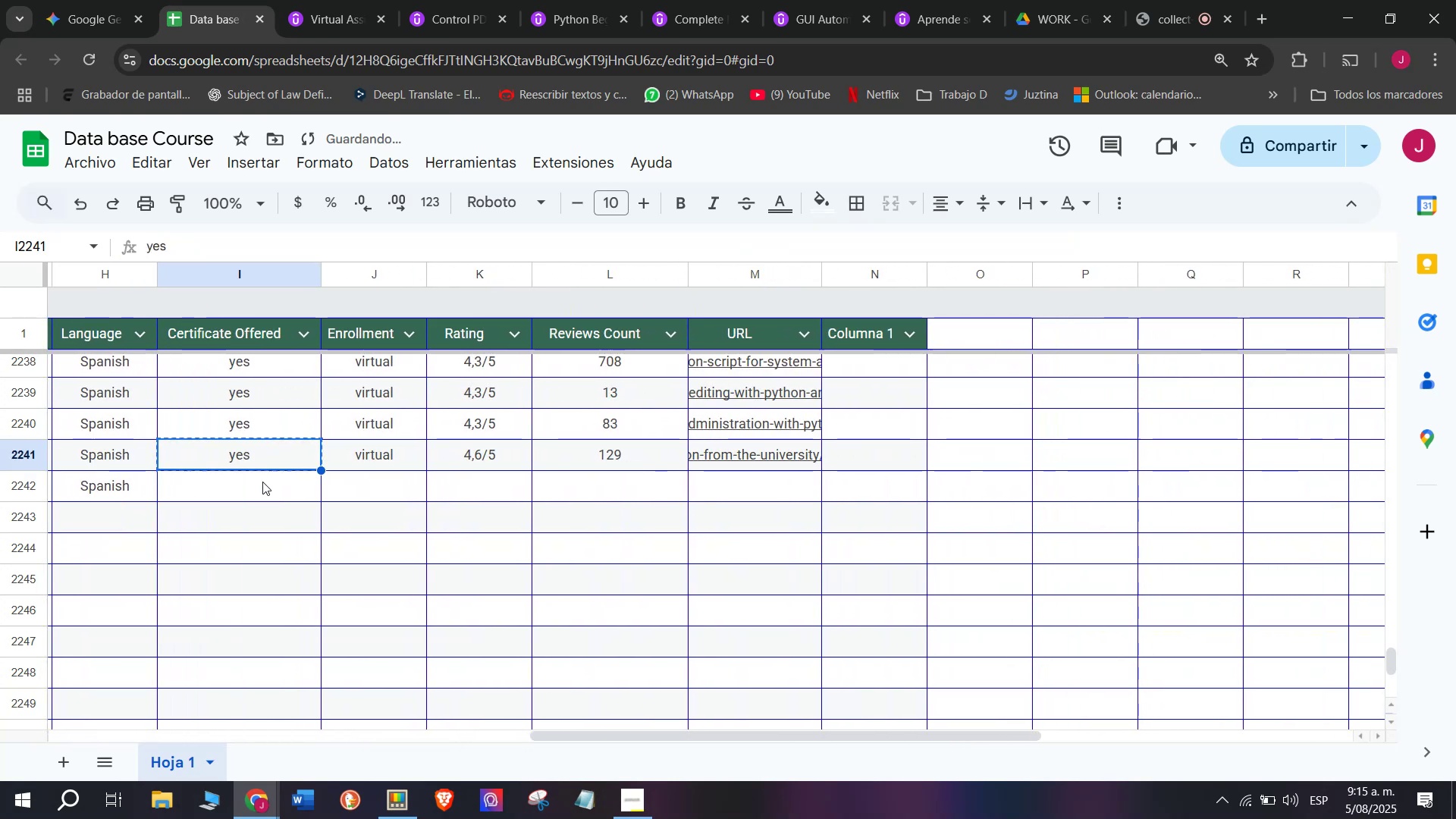 
key(Z)
 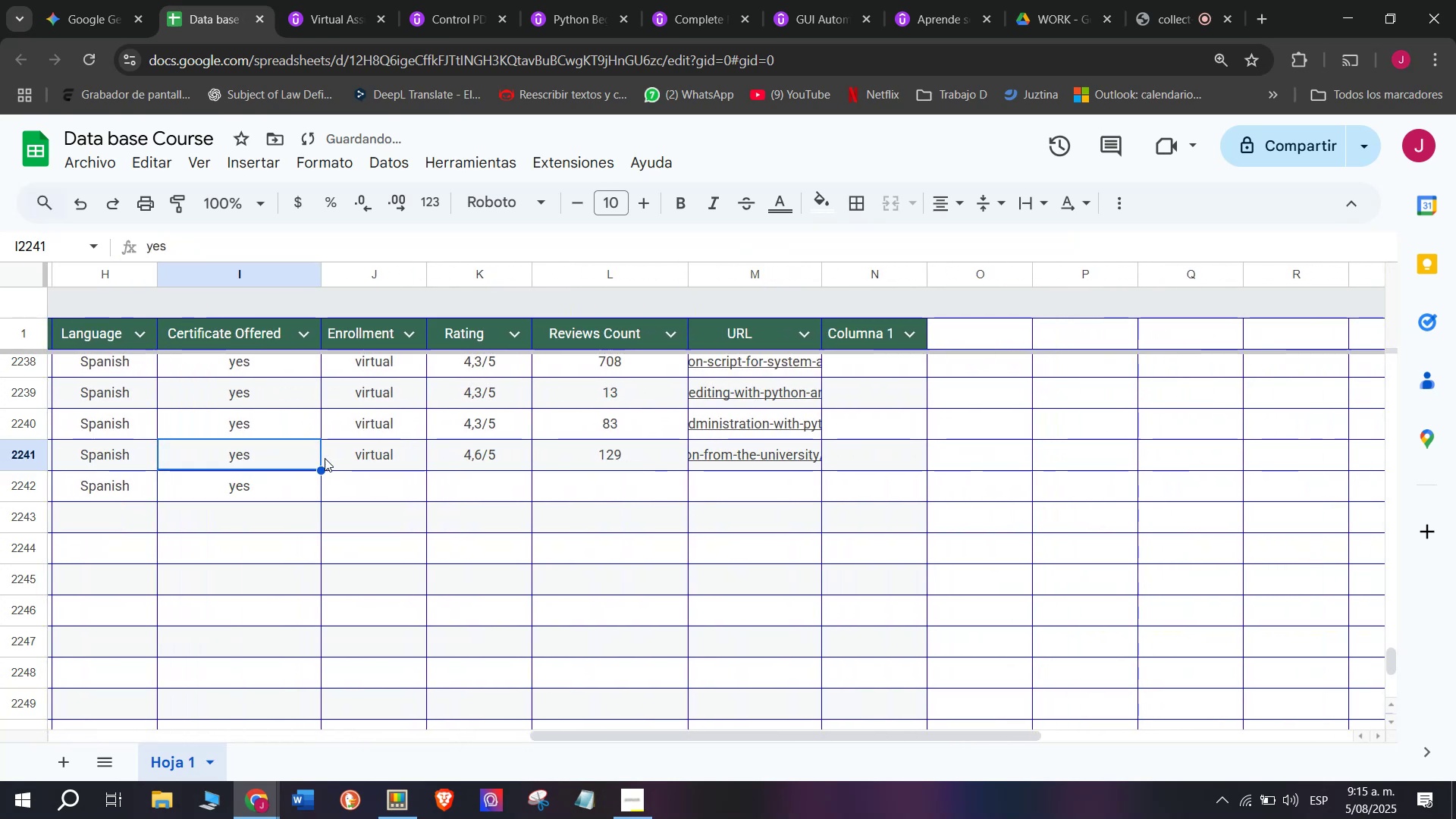 
key(Control+ControlLeft)
 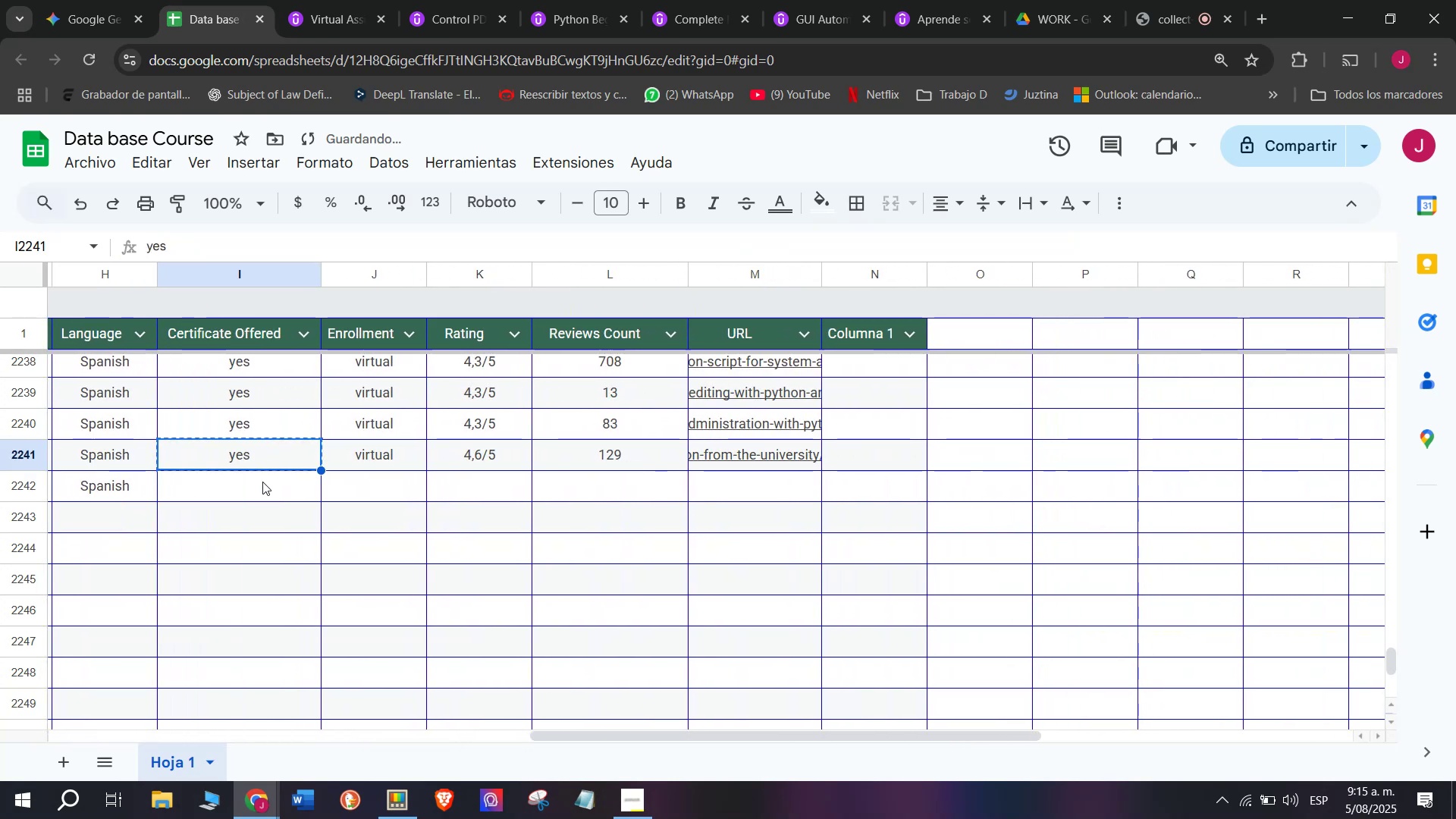 
key(Control+V)
 